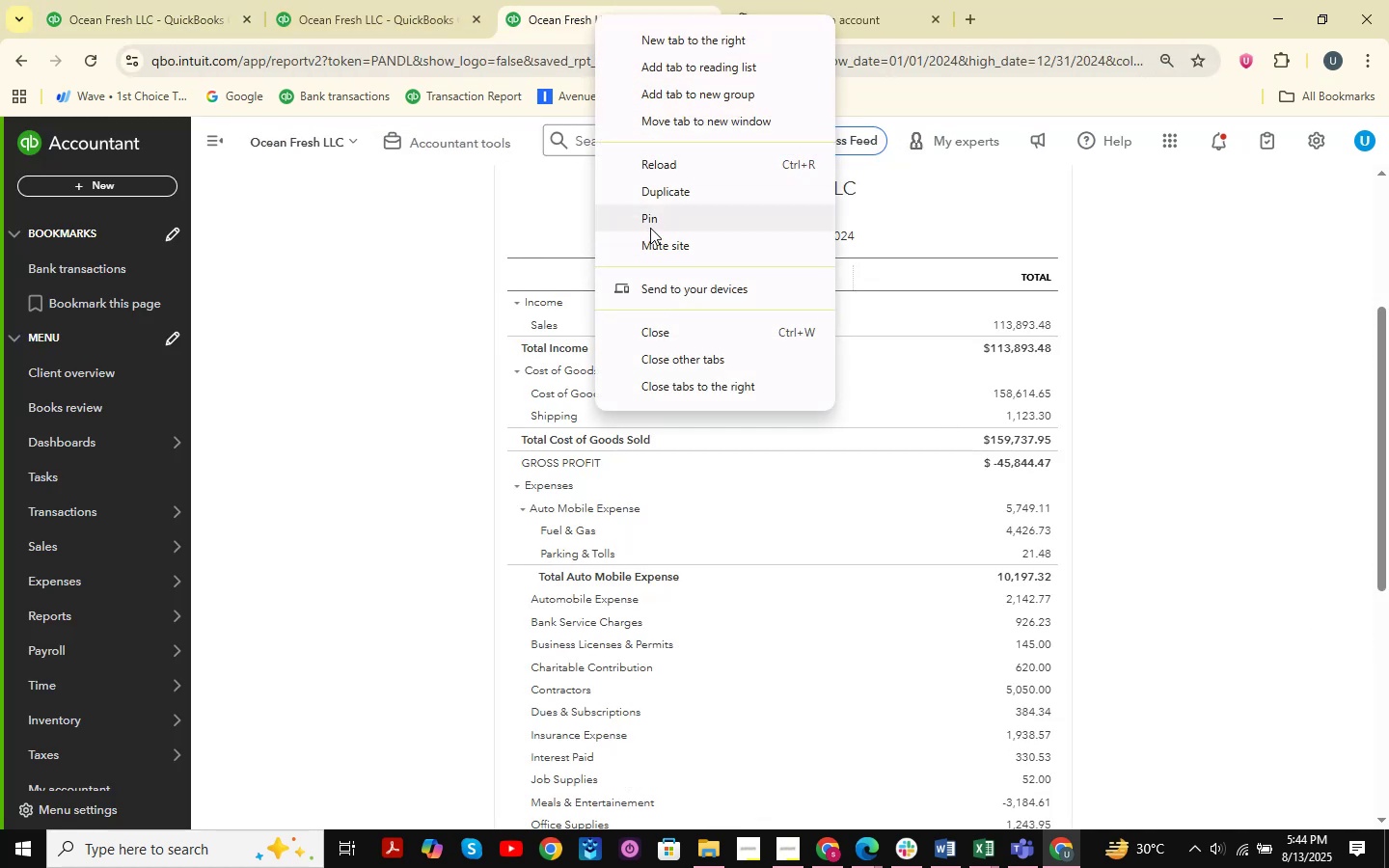 
left_click([661, 195])
 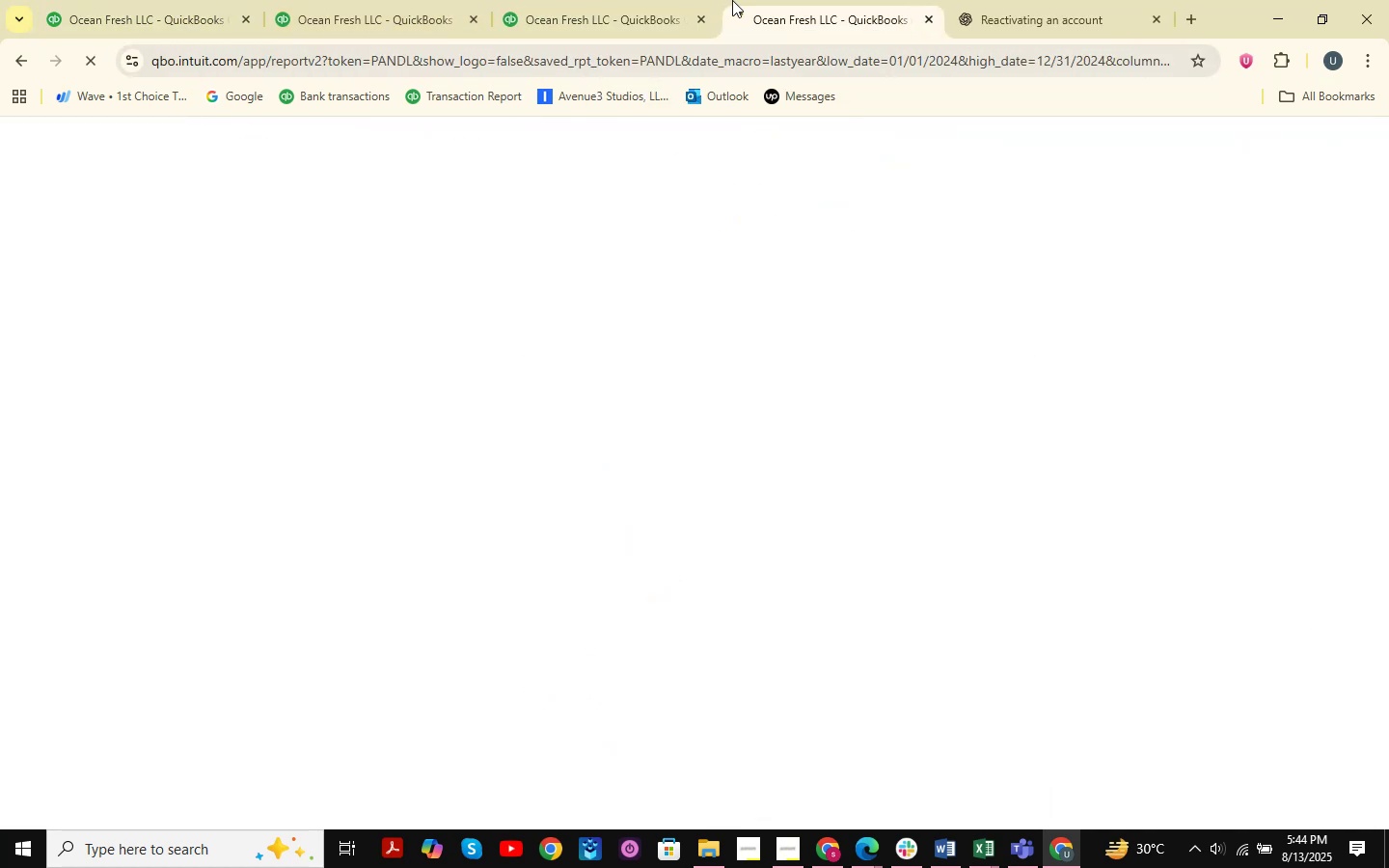 
left_click([776, 0])
 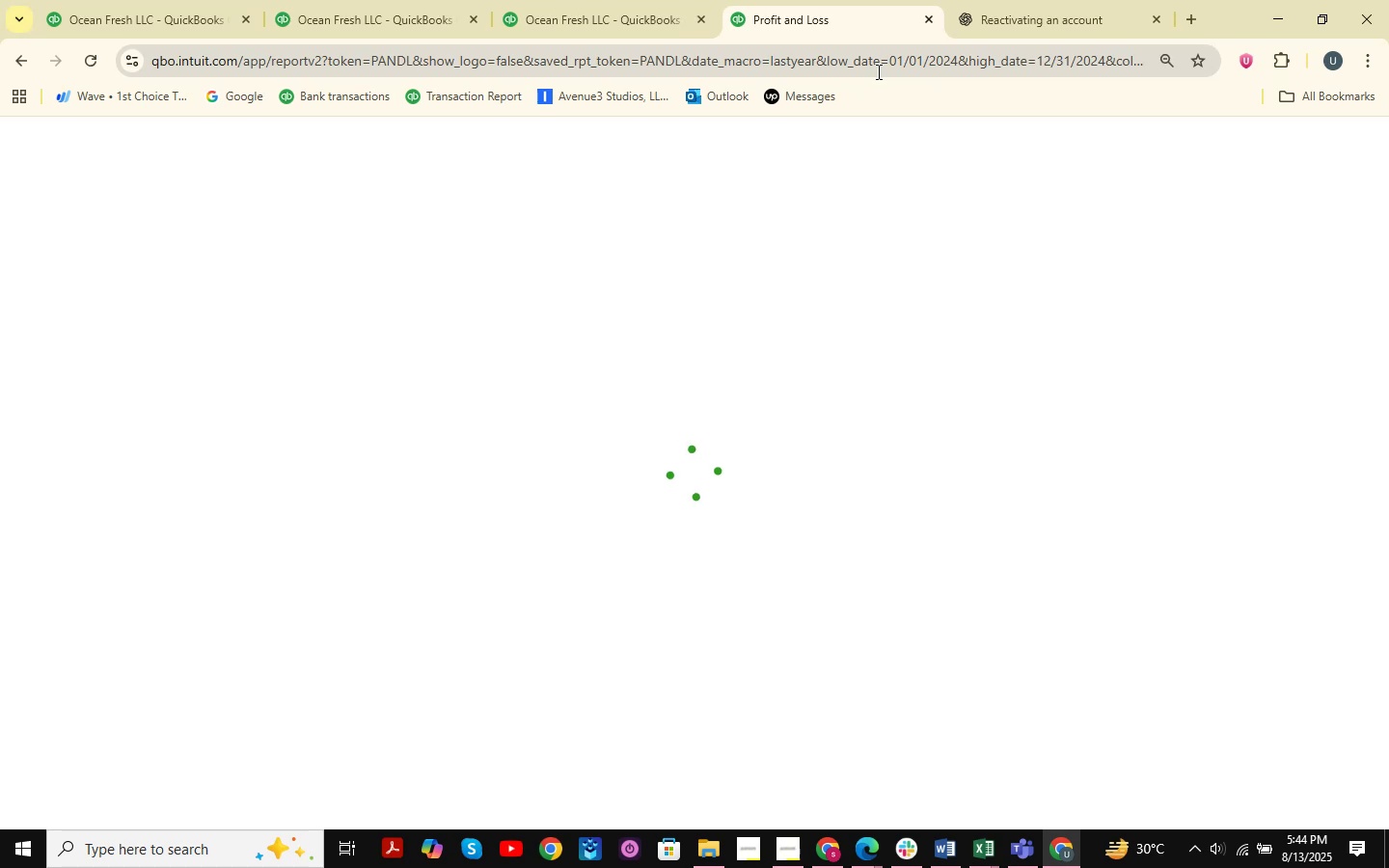 
wait(17.66)
 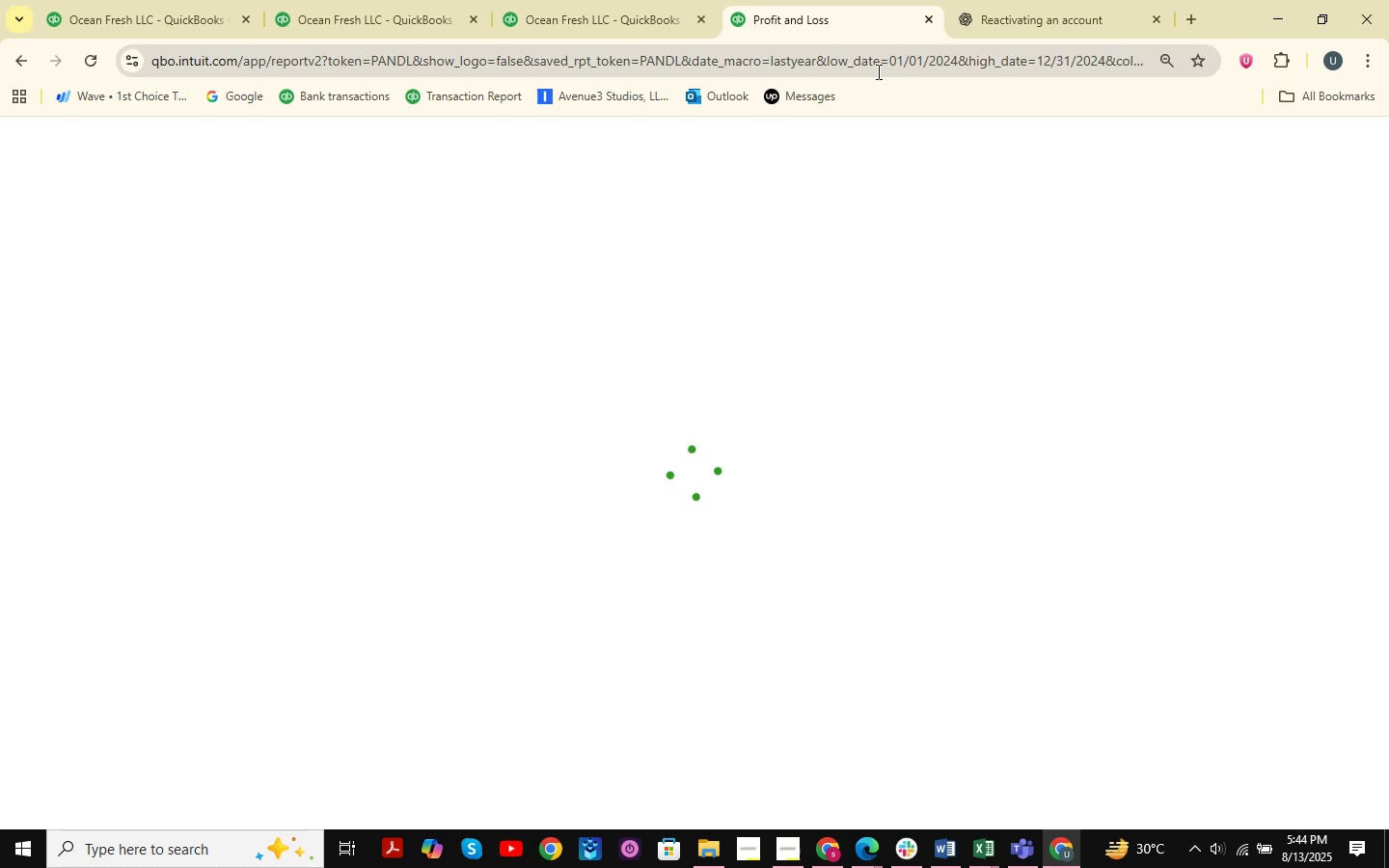 
left_click([276, 682])
 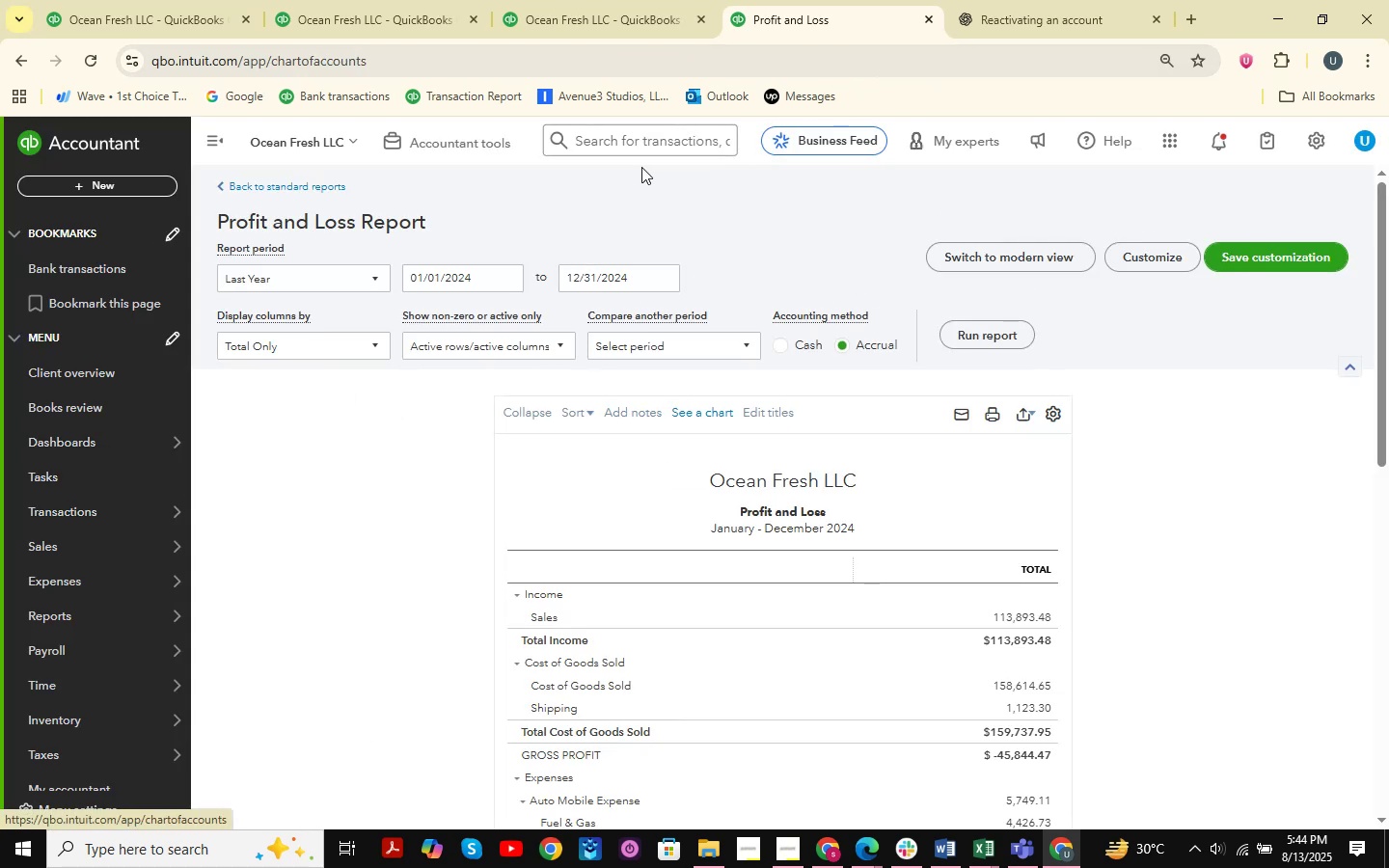 
left_click([601, 0])
 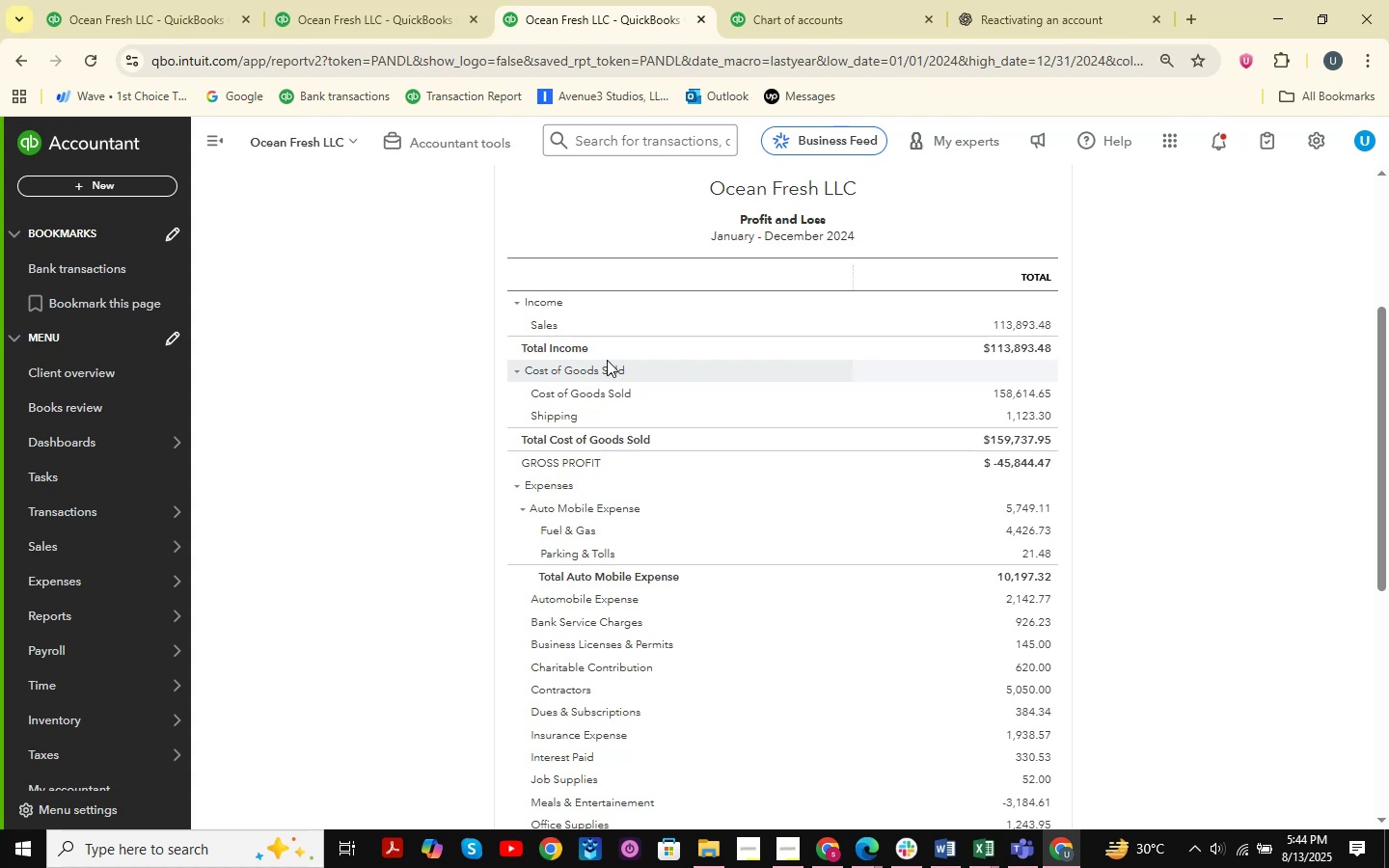 
wait(9.75)
 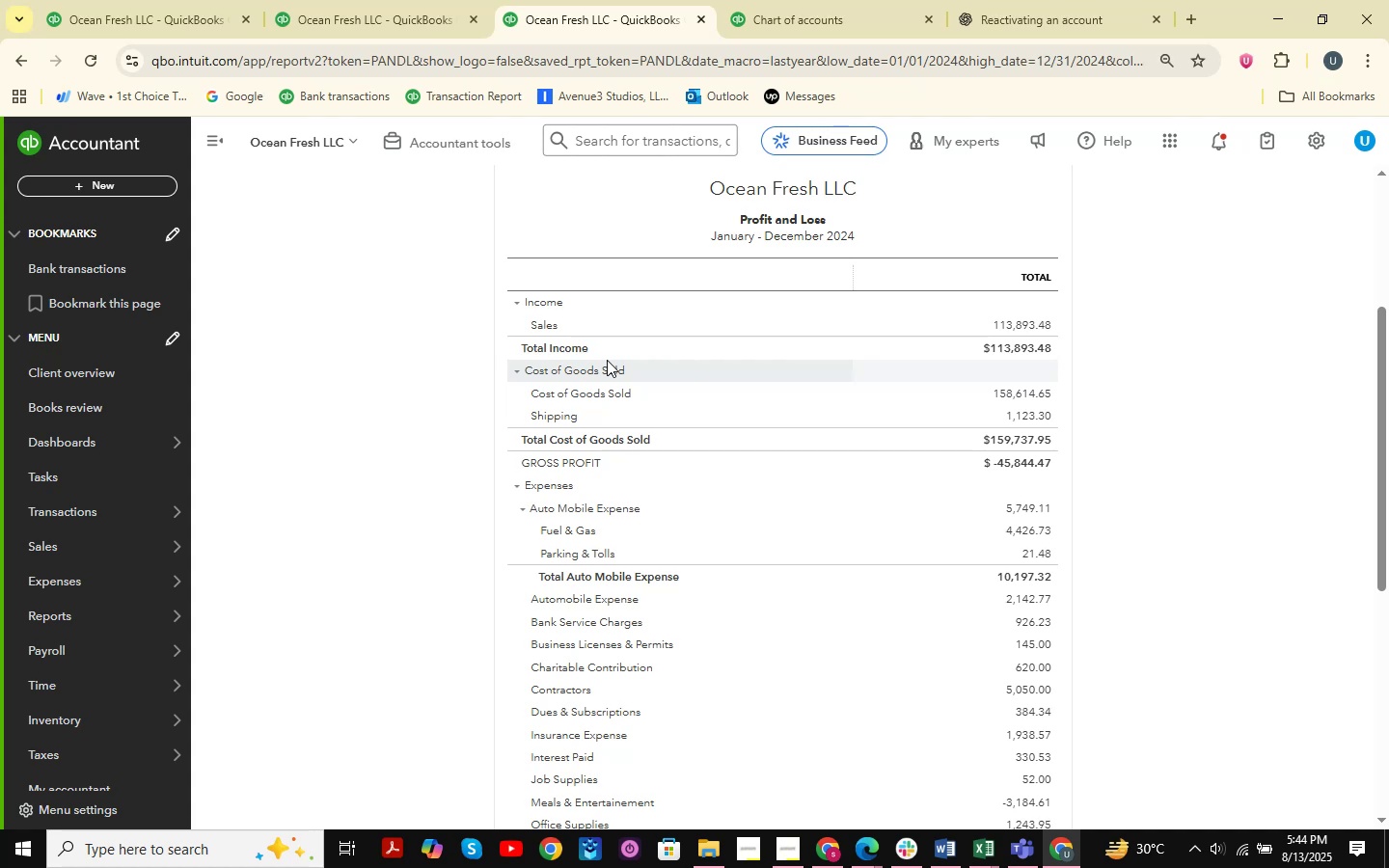 
left_click([1030, 0])
 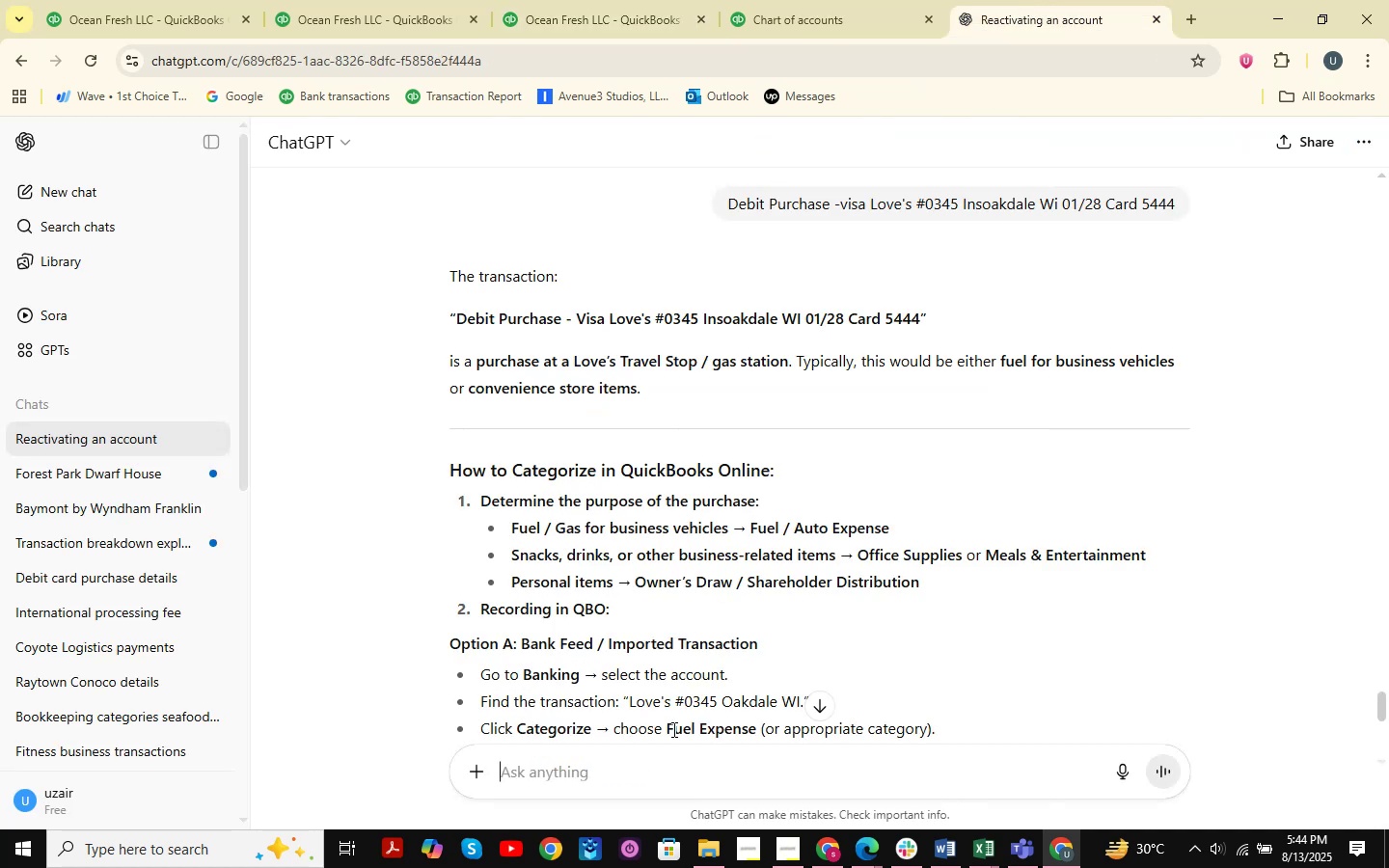 
type(un p)
key(Backspace)
key(Backspace)
type(applied cash payment income account)
key(Backspace)
type(t is used for )
 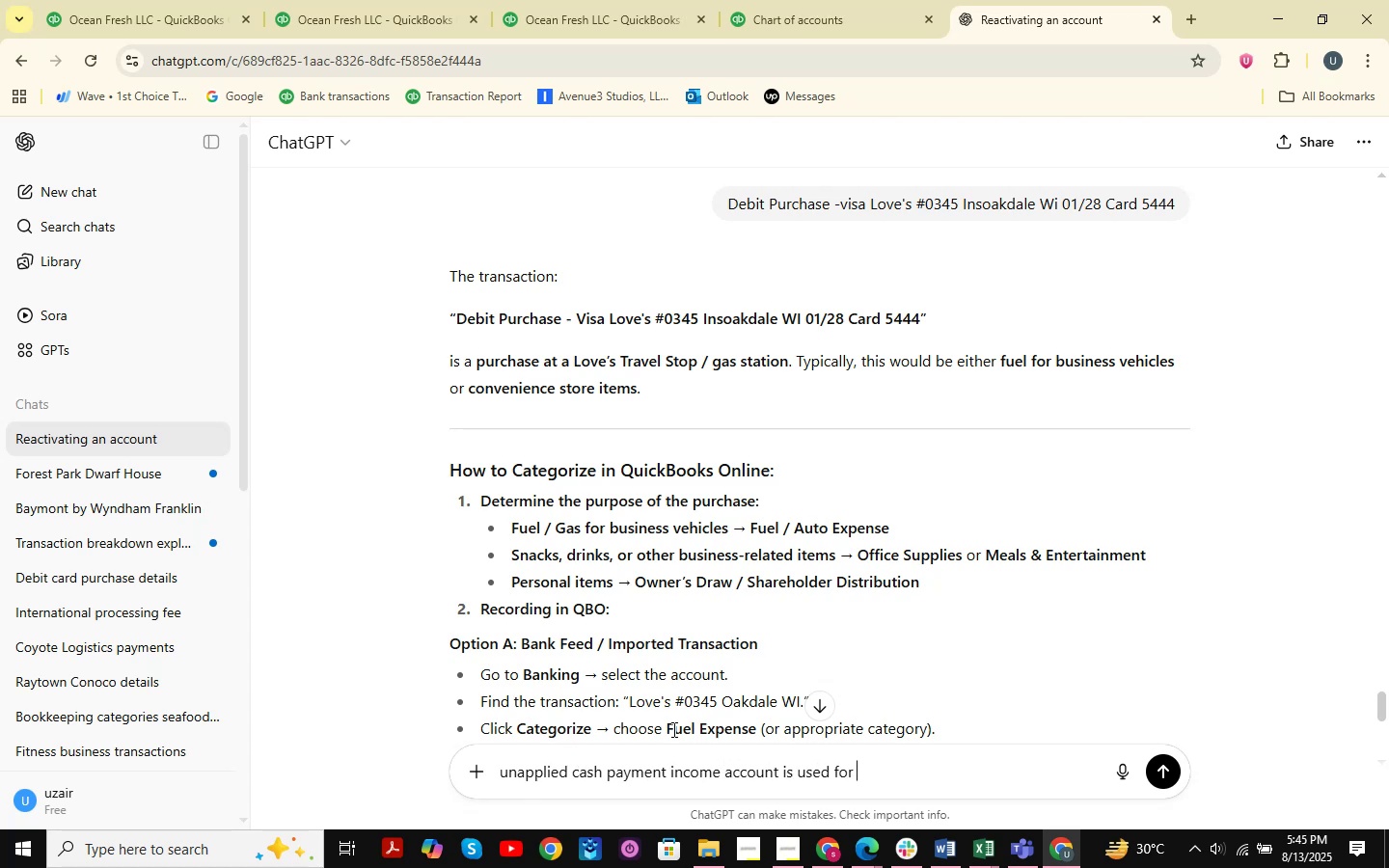 
key(Enter)
 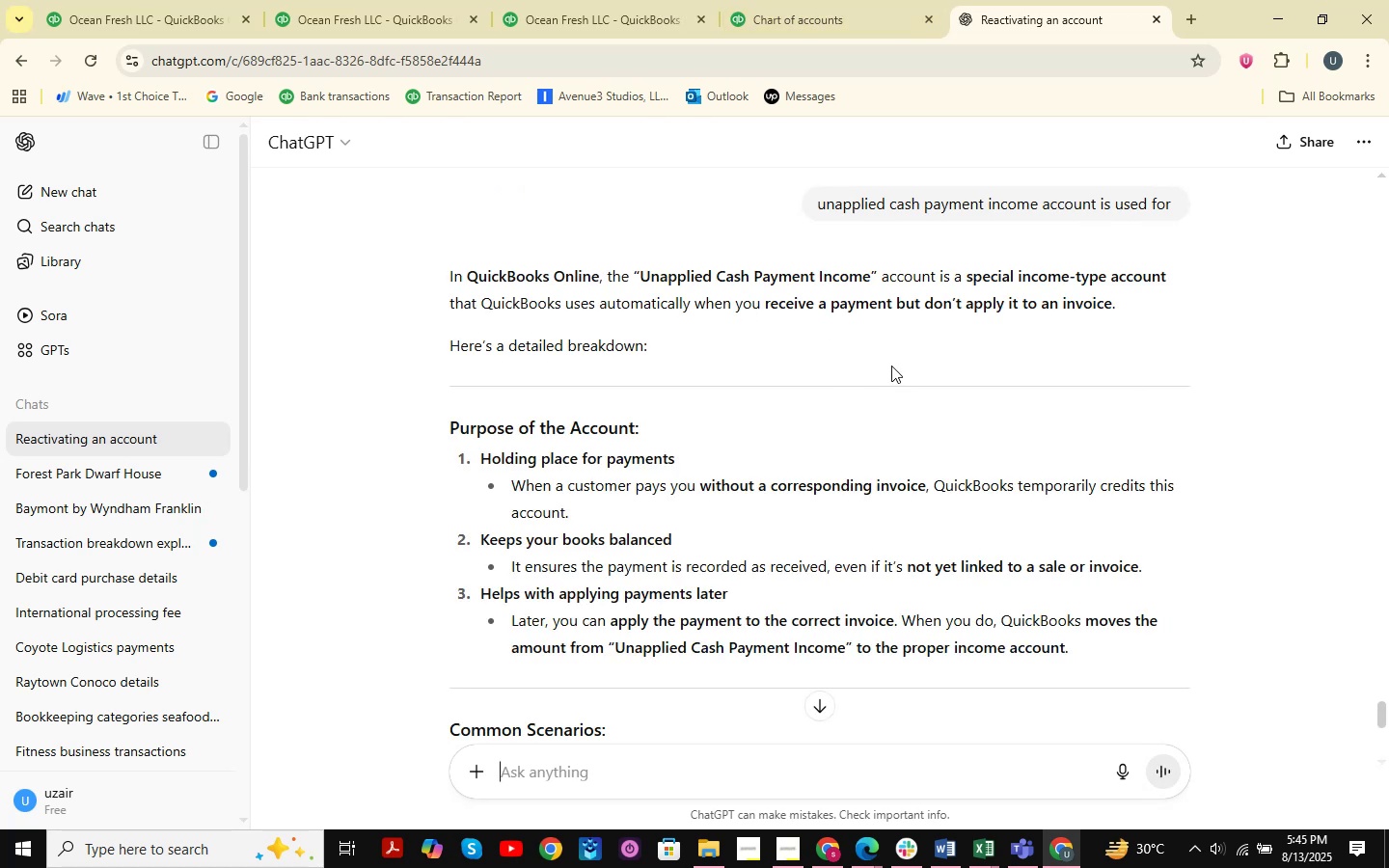 
wait(16.23)
 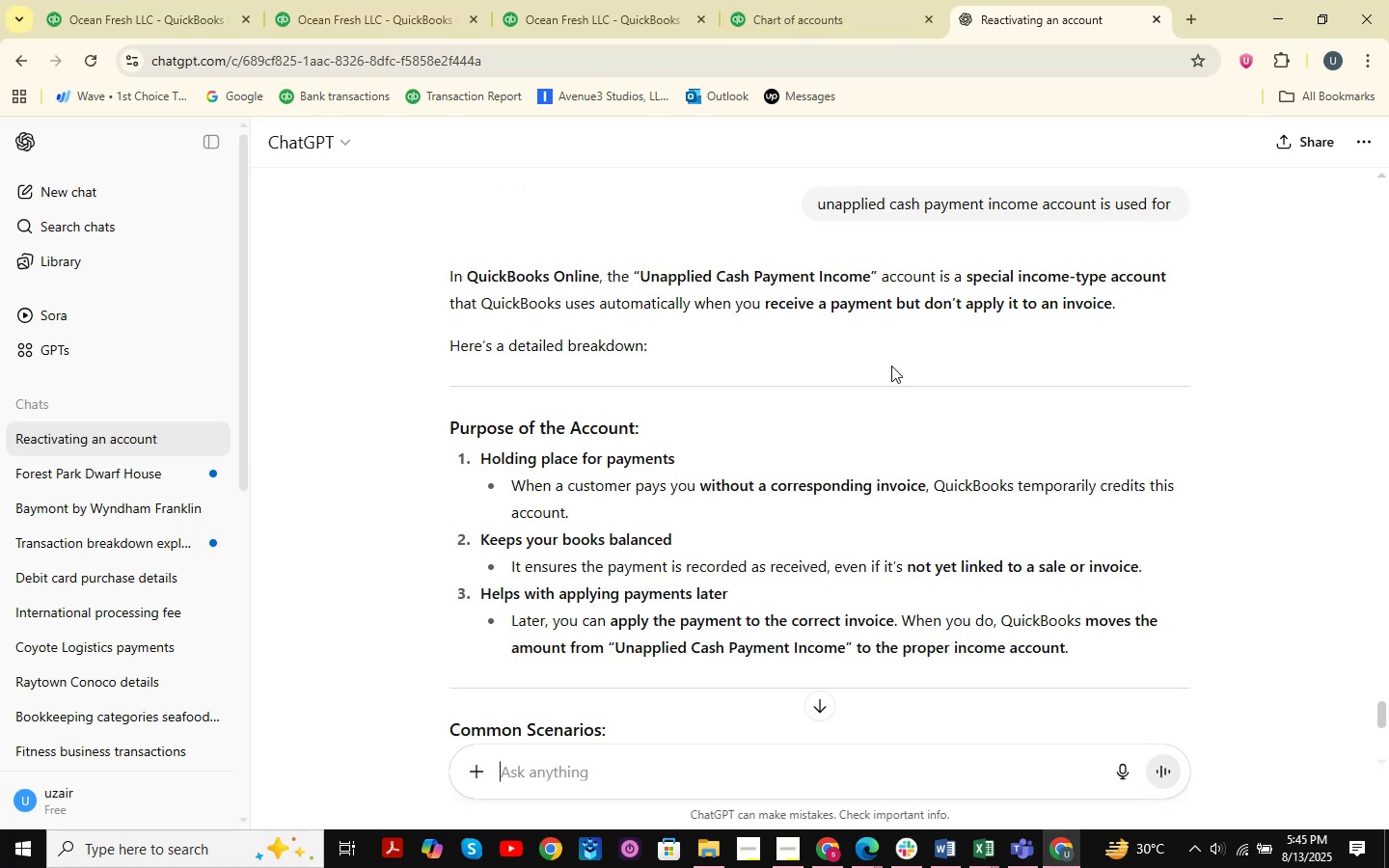 
scroll: coordinate [899, 369], scroll_direction: down, amount: 3.0
 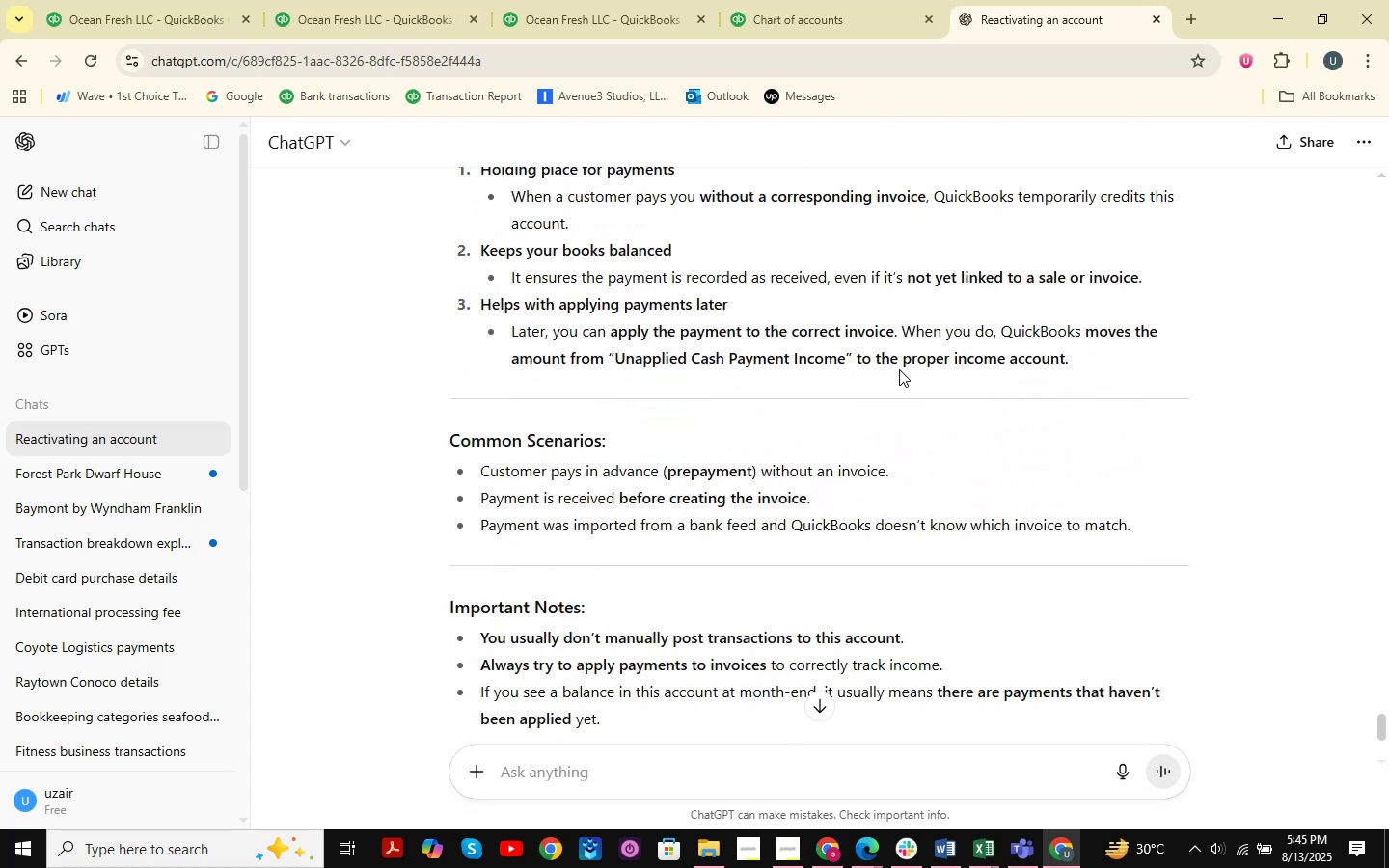 
wait(6.26)
 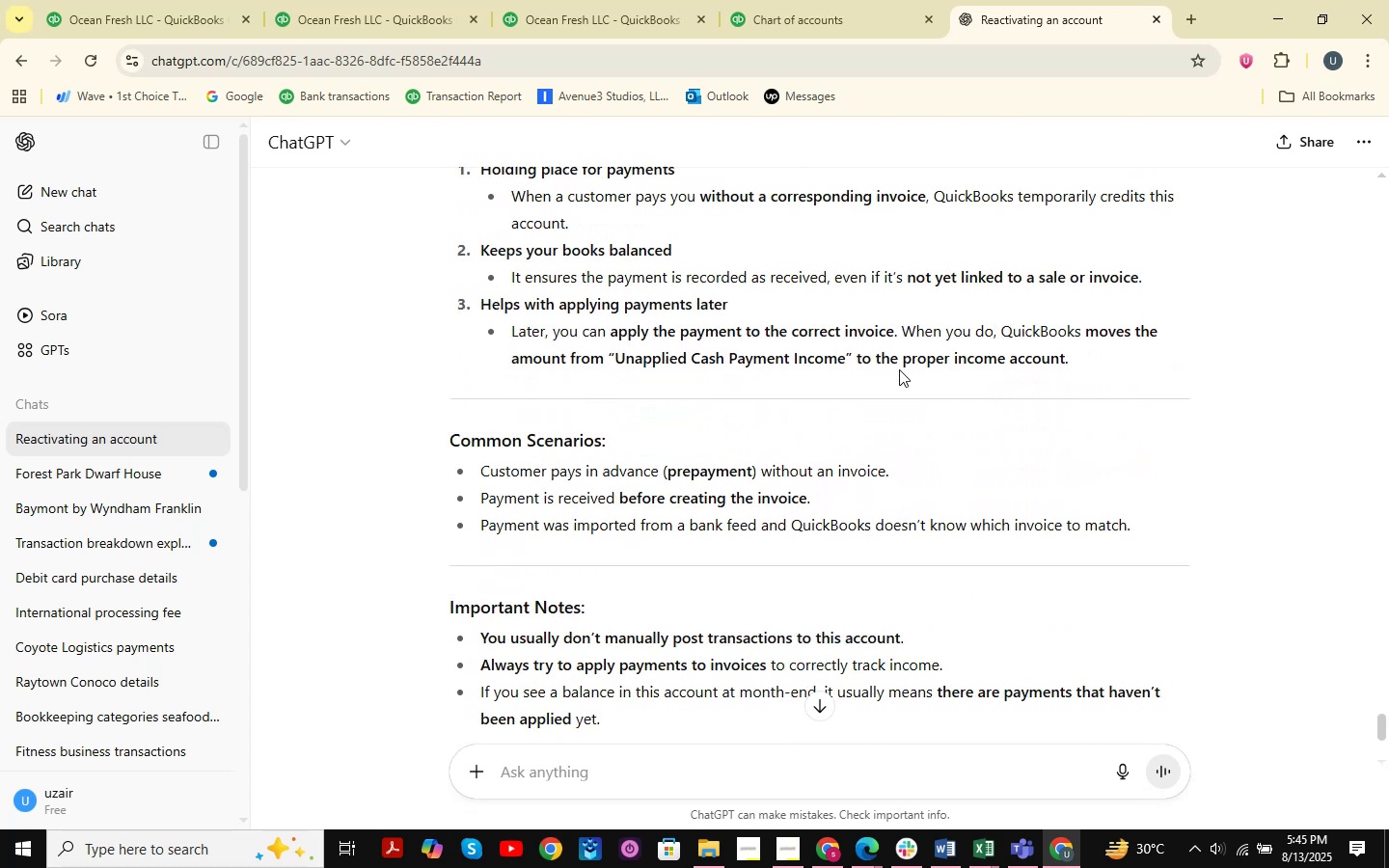 
left_click([836, 7])
 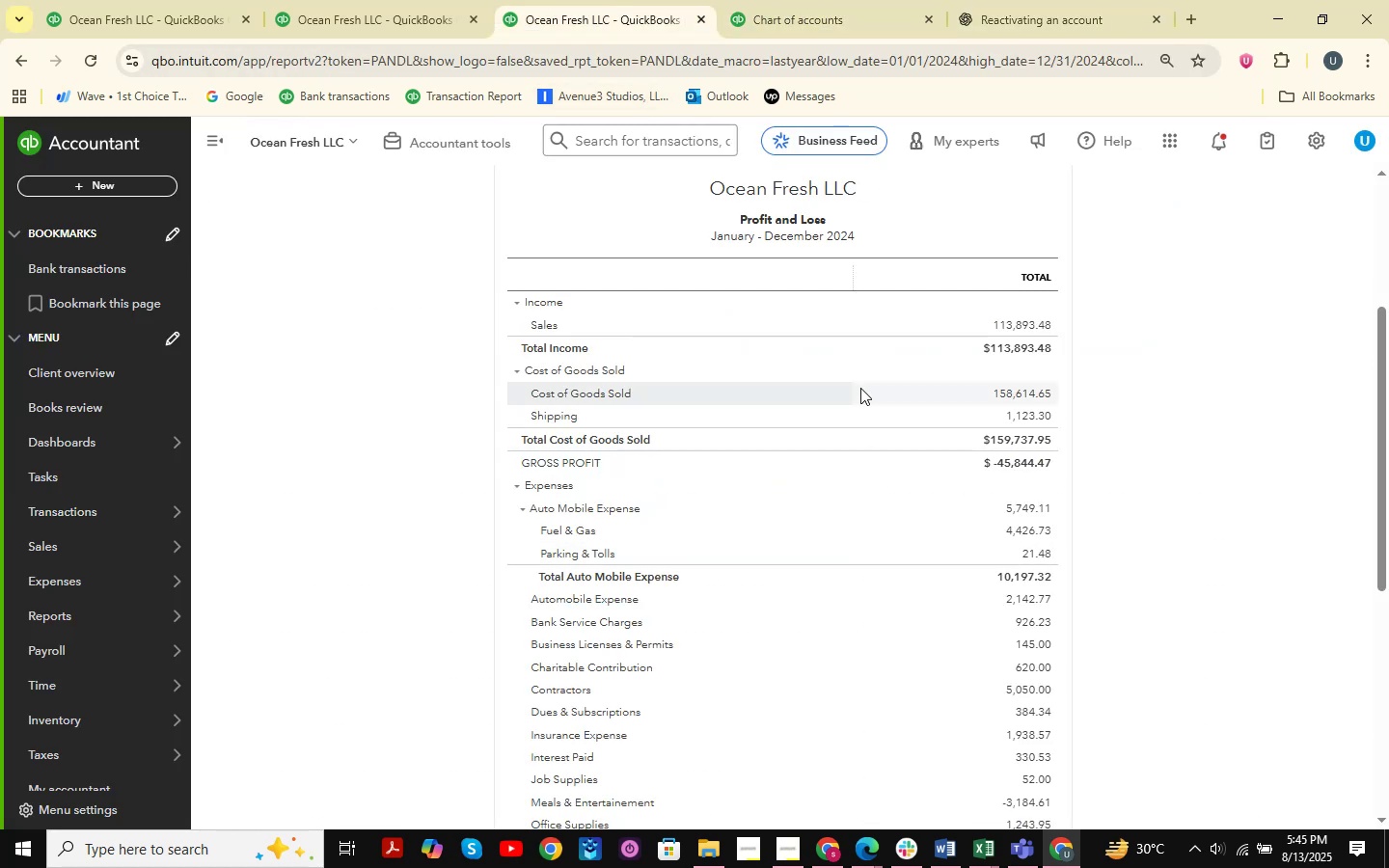 
left_click([806, 0])
 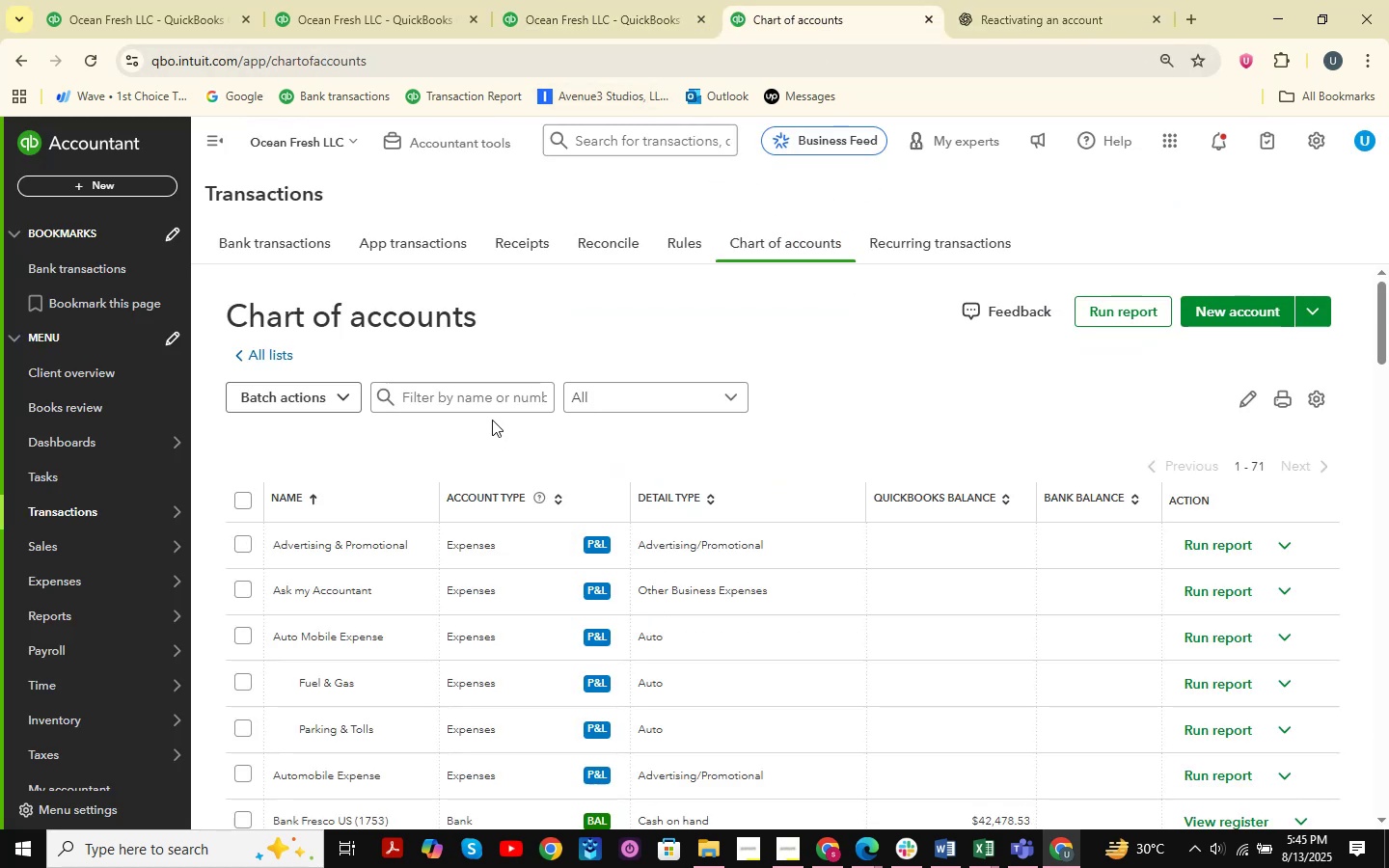 
left_click([514, 401])
 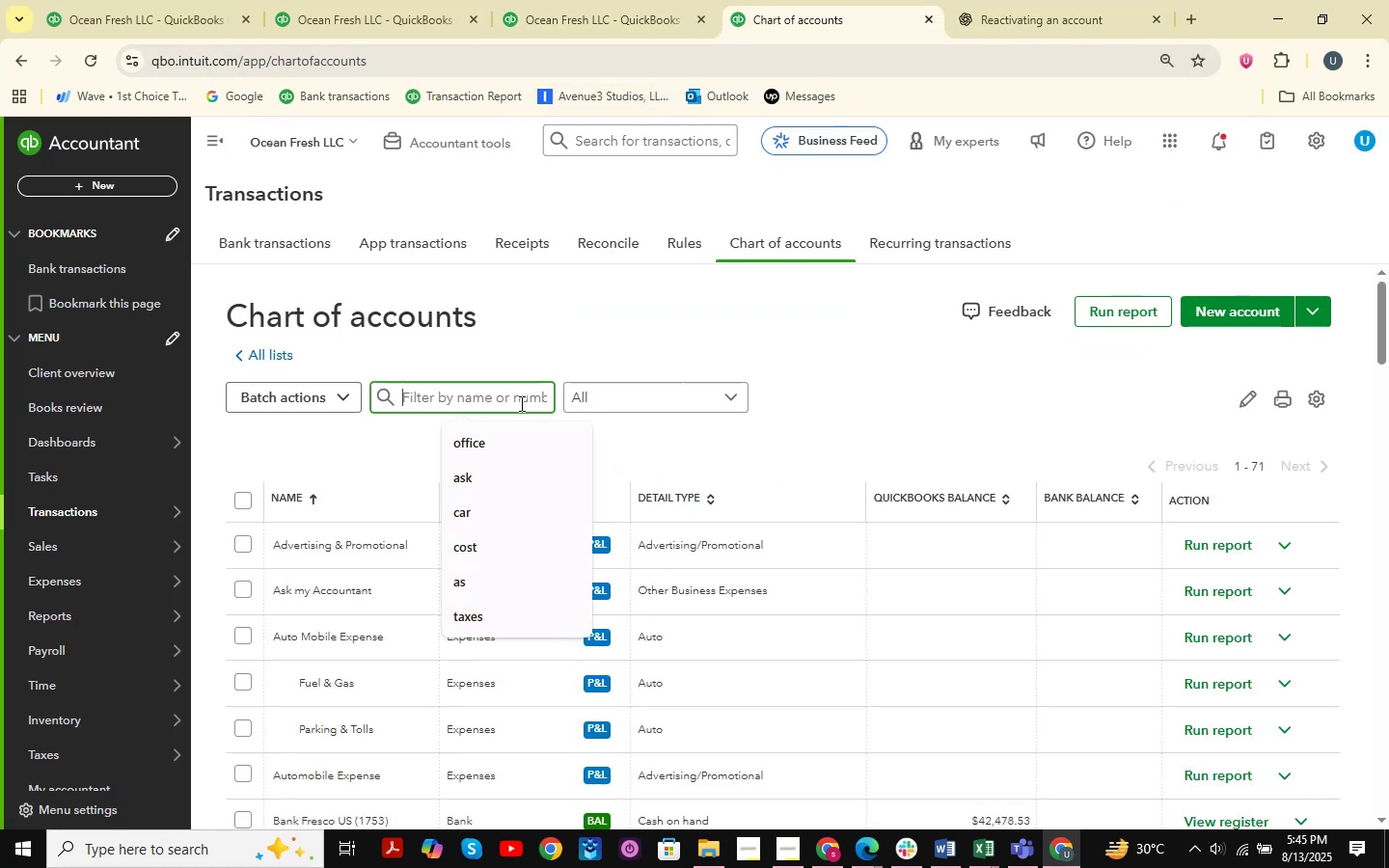 
type(sales )
 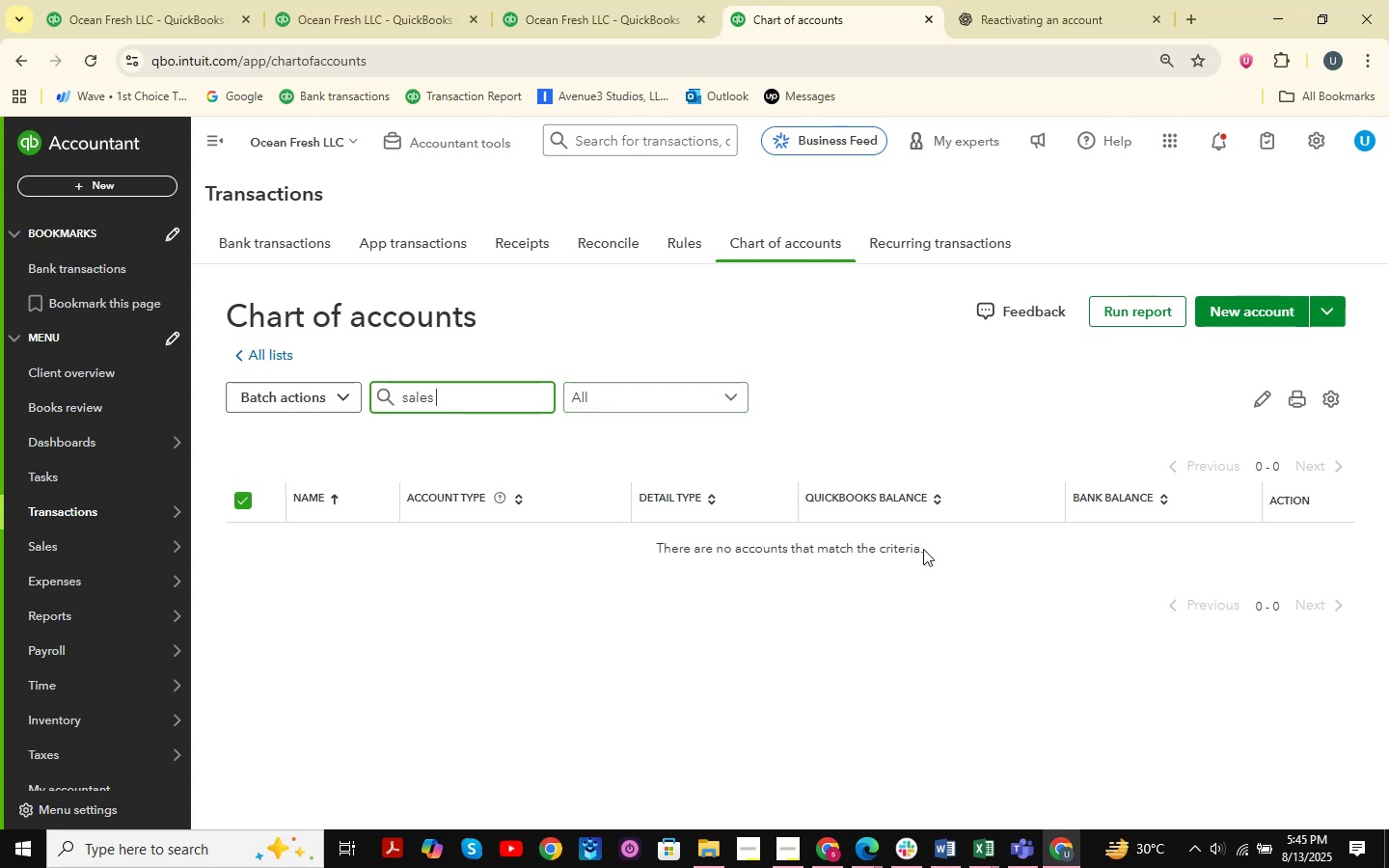 
key(Backspace)
 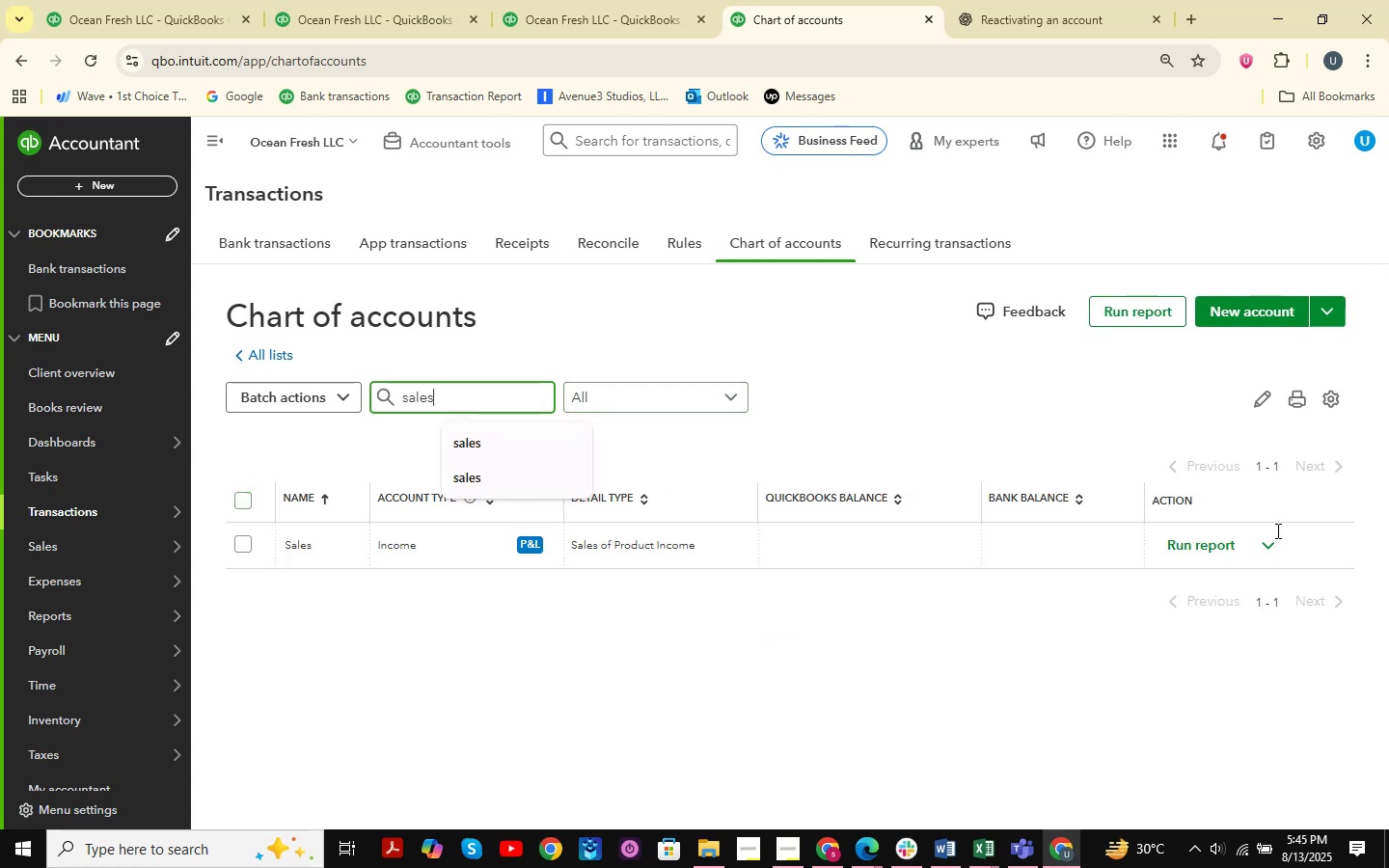 
left_click([1282, 546])
 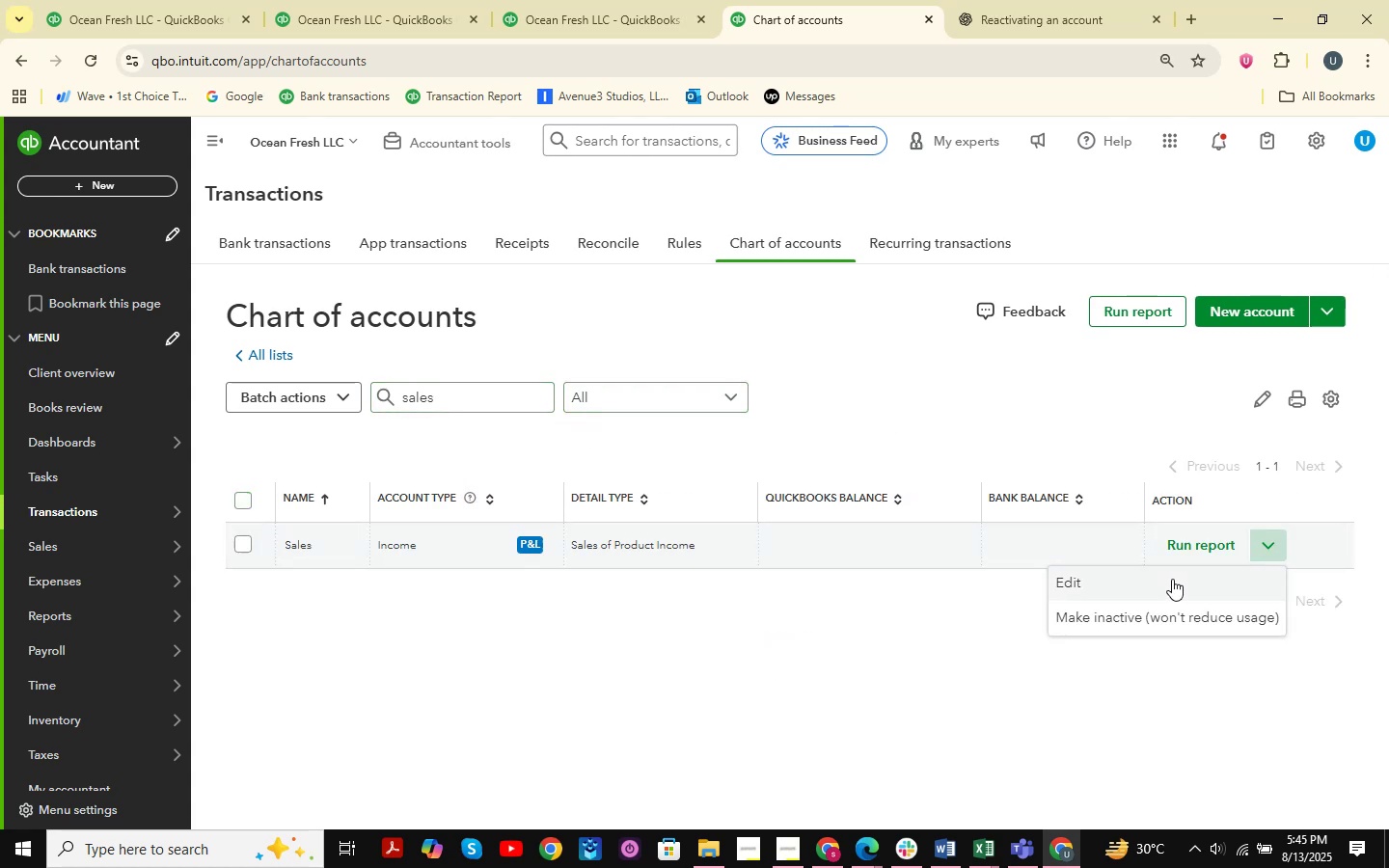 
left_click([1172, 579])
 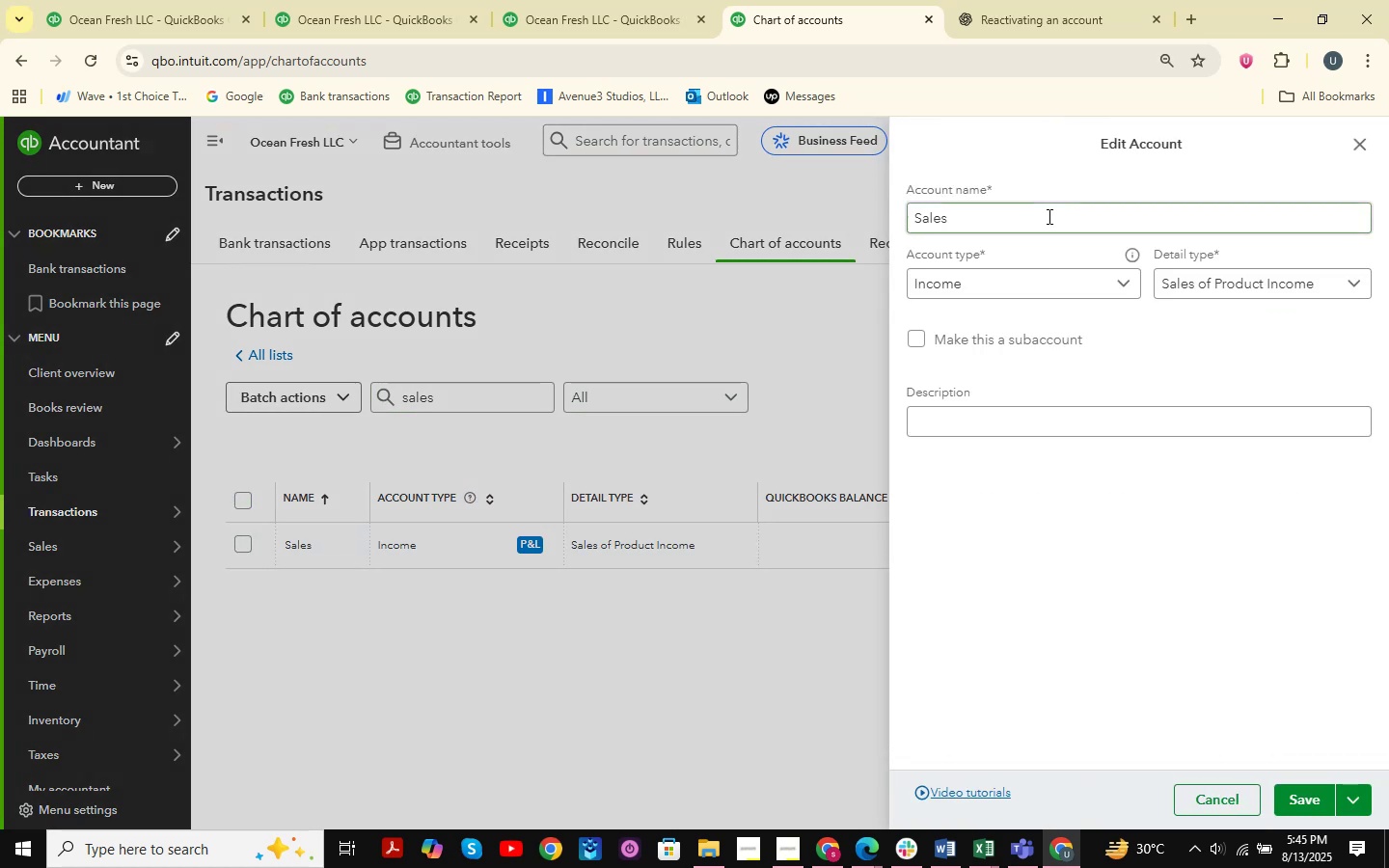 
left_click([1051, 230])
 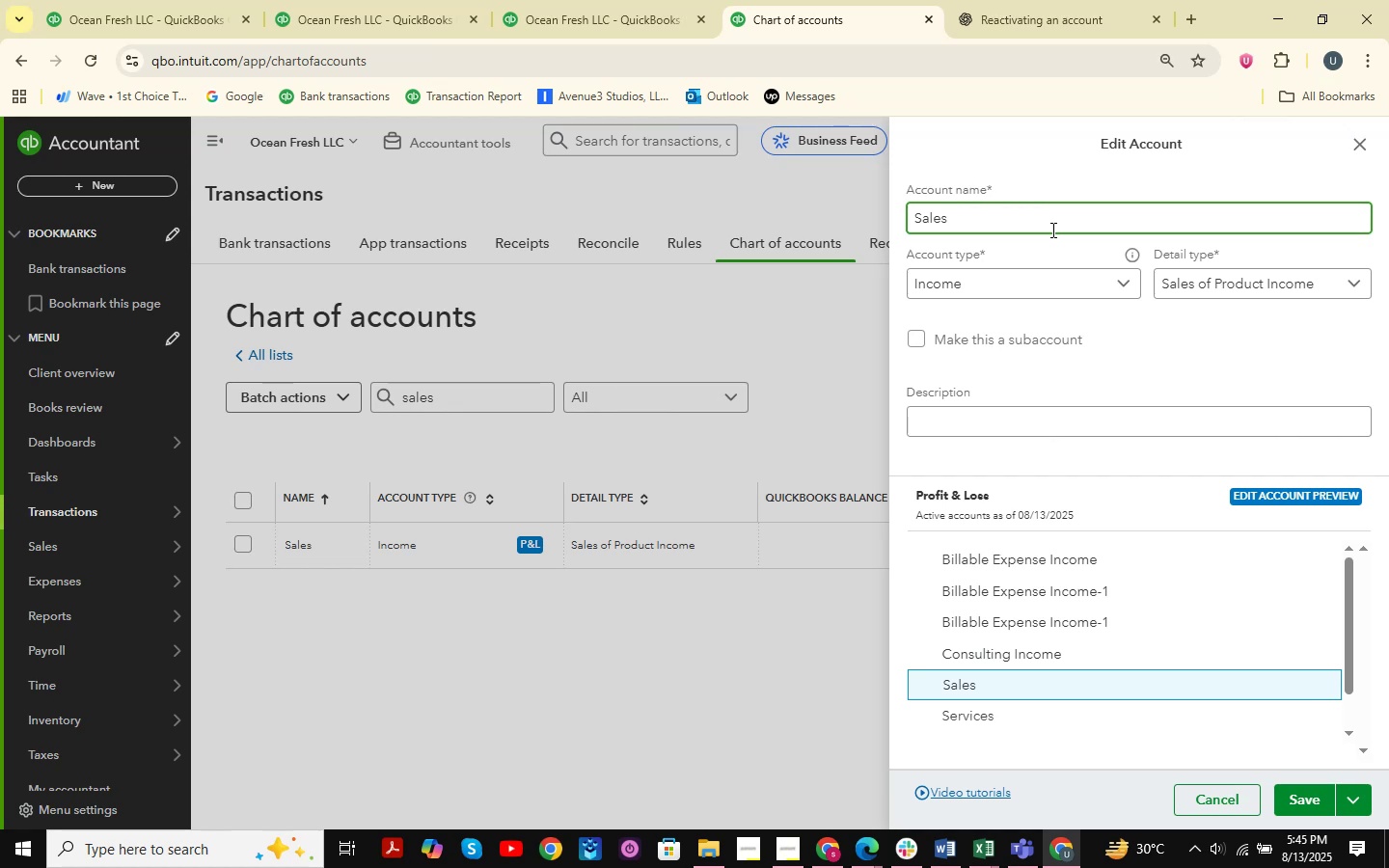 
type( ofP)
key(Backspace)
type( Product Income )
 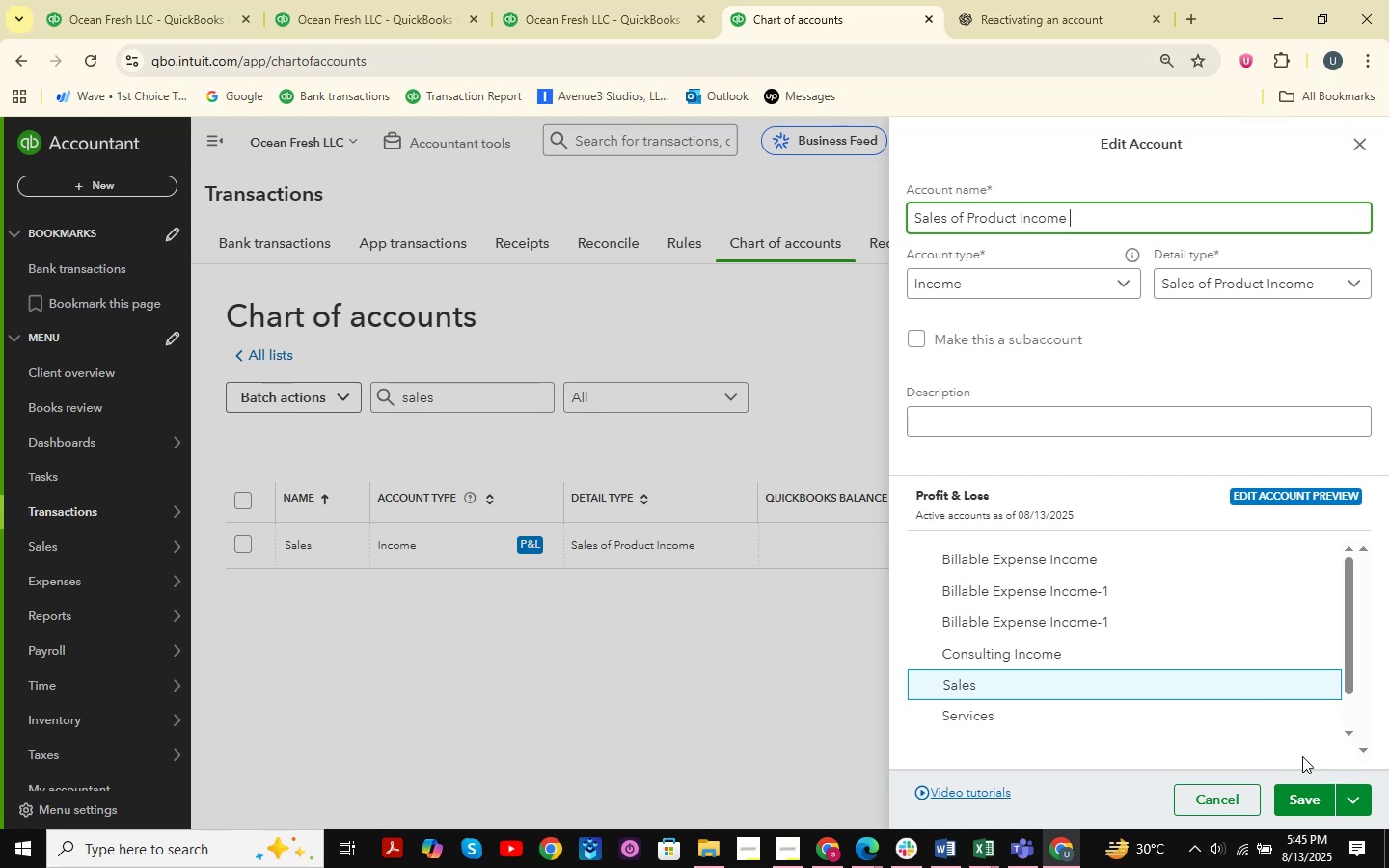 
left_click([1309, 804])
 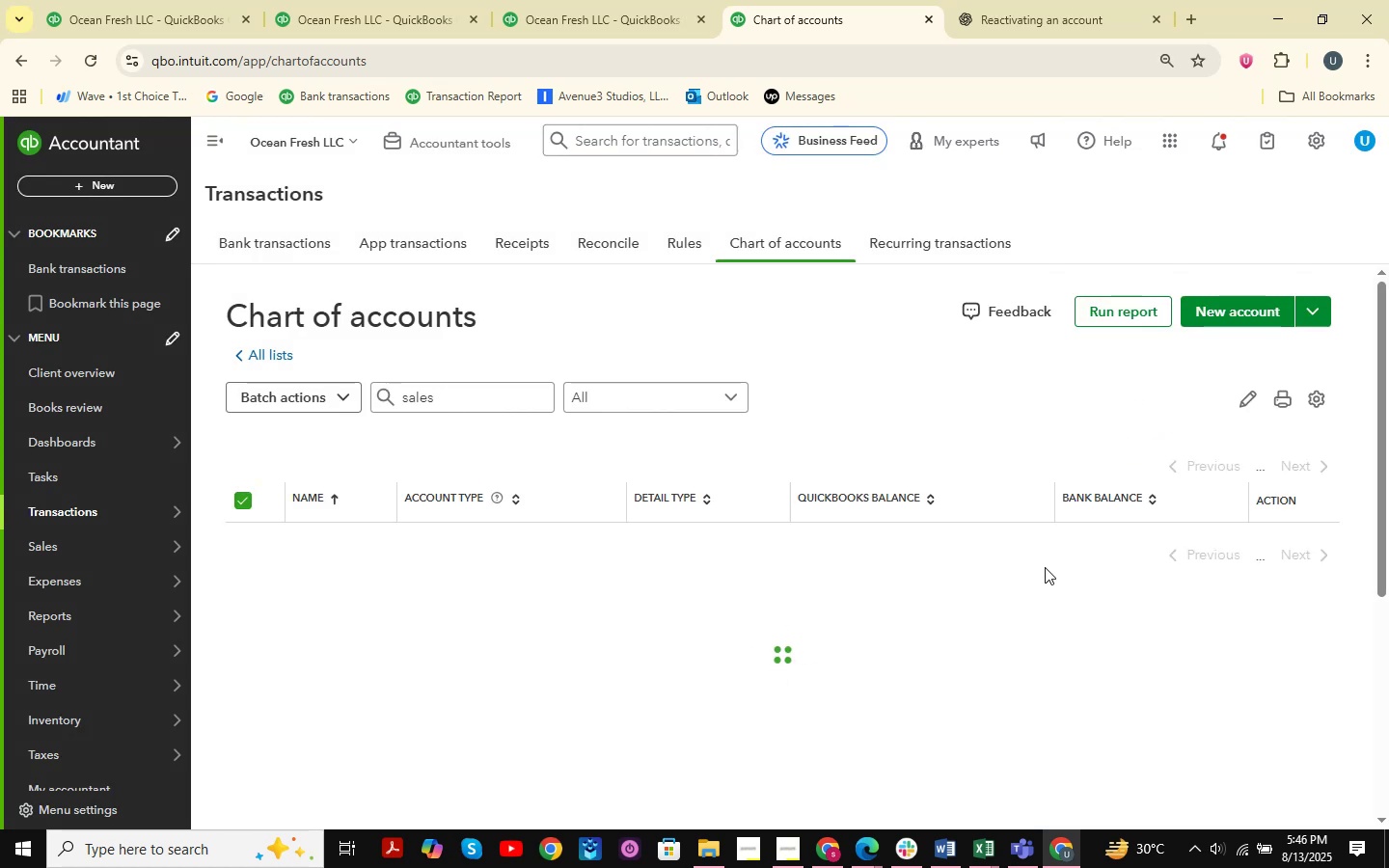 
left_click([595, 4])
 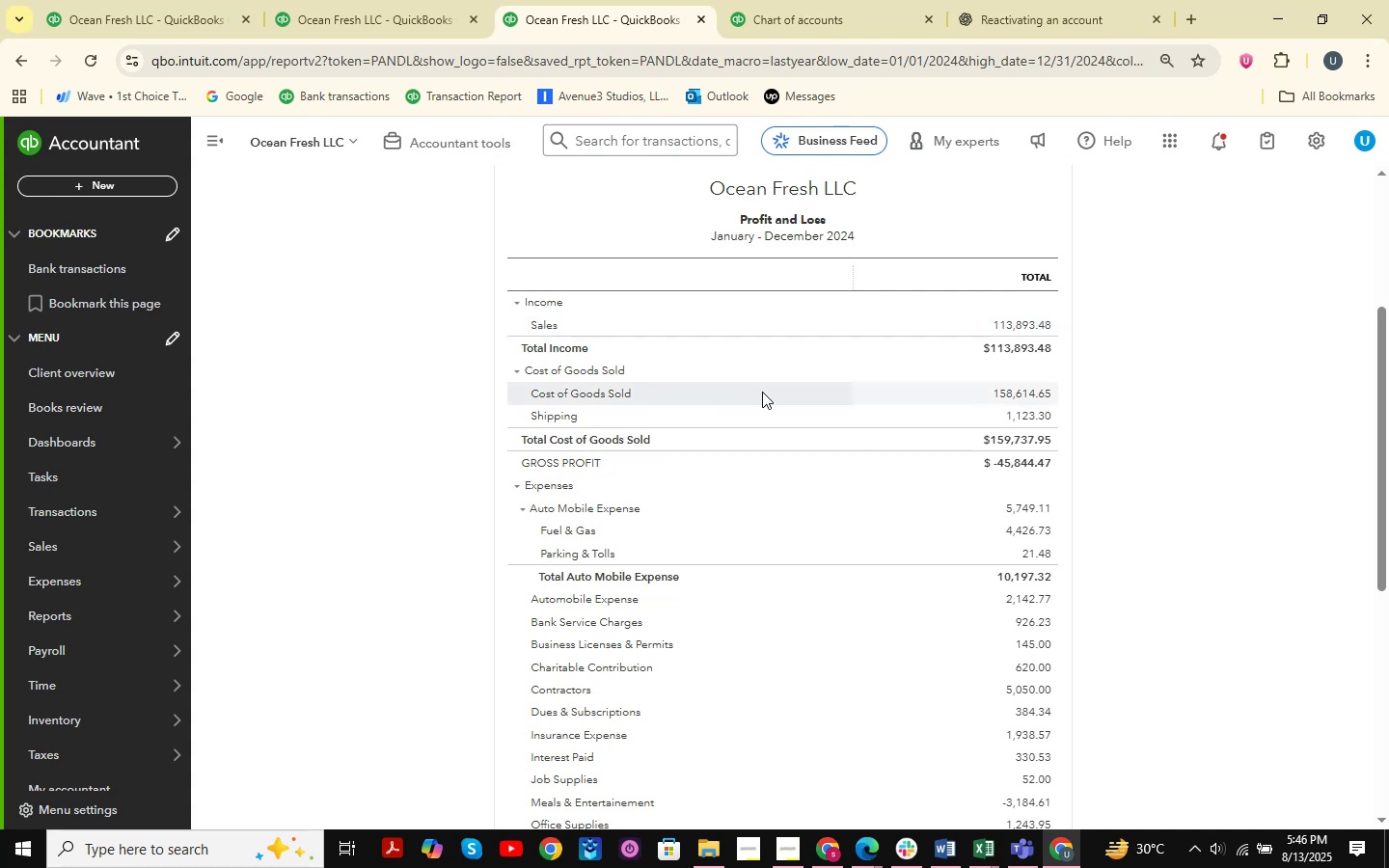 
wait(17.46)
 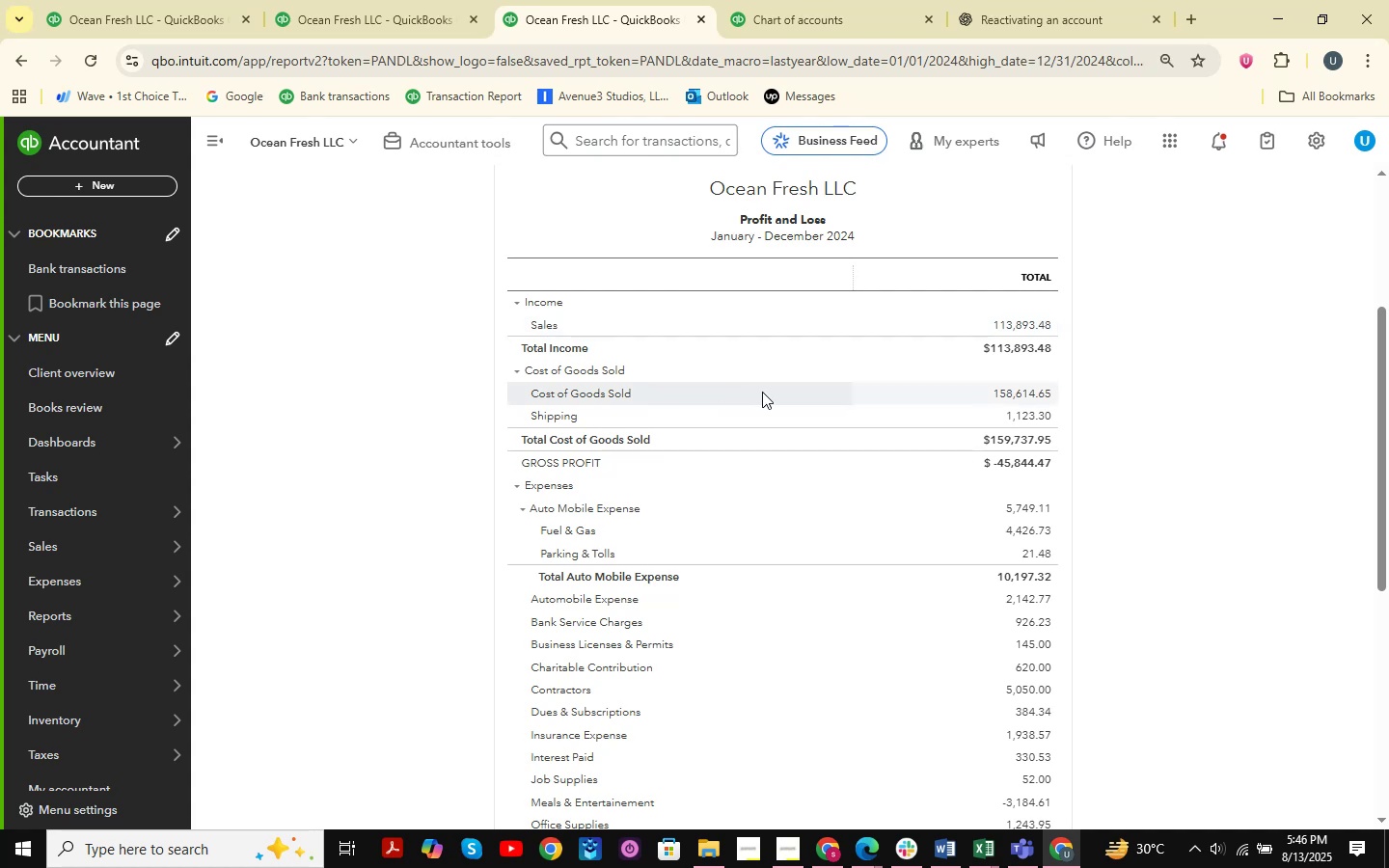 
left_click([1032, 414])
 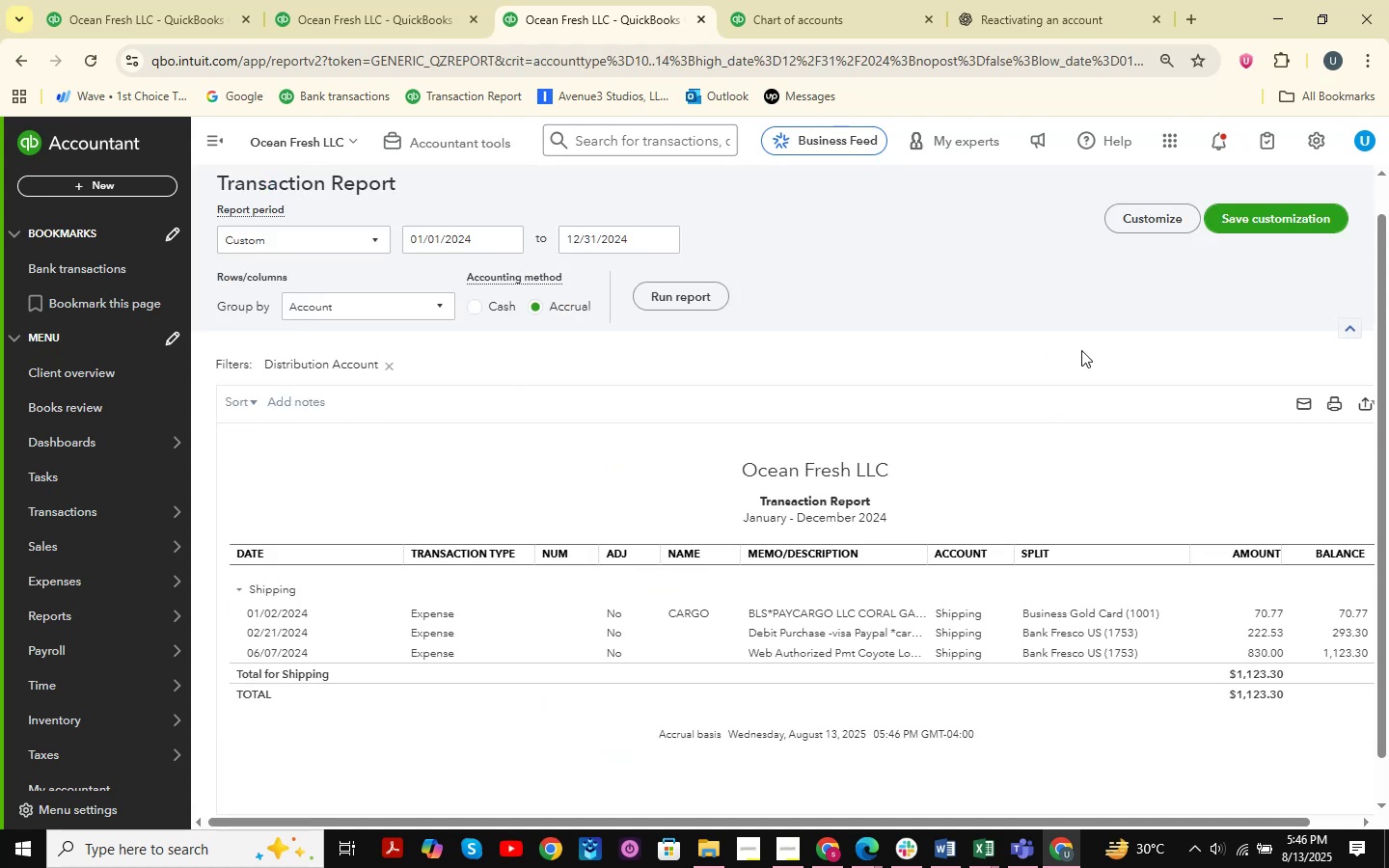 
wait(5.31)
 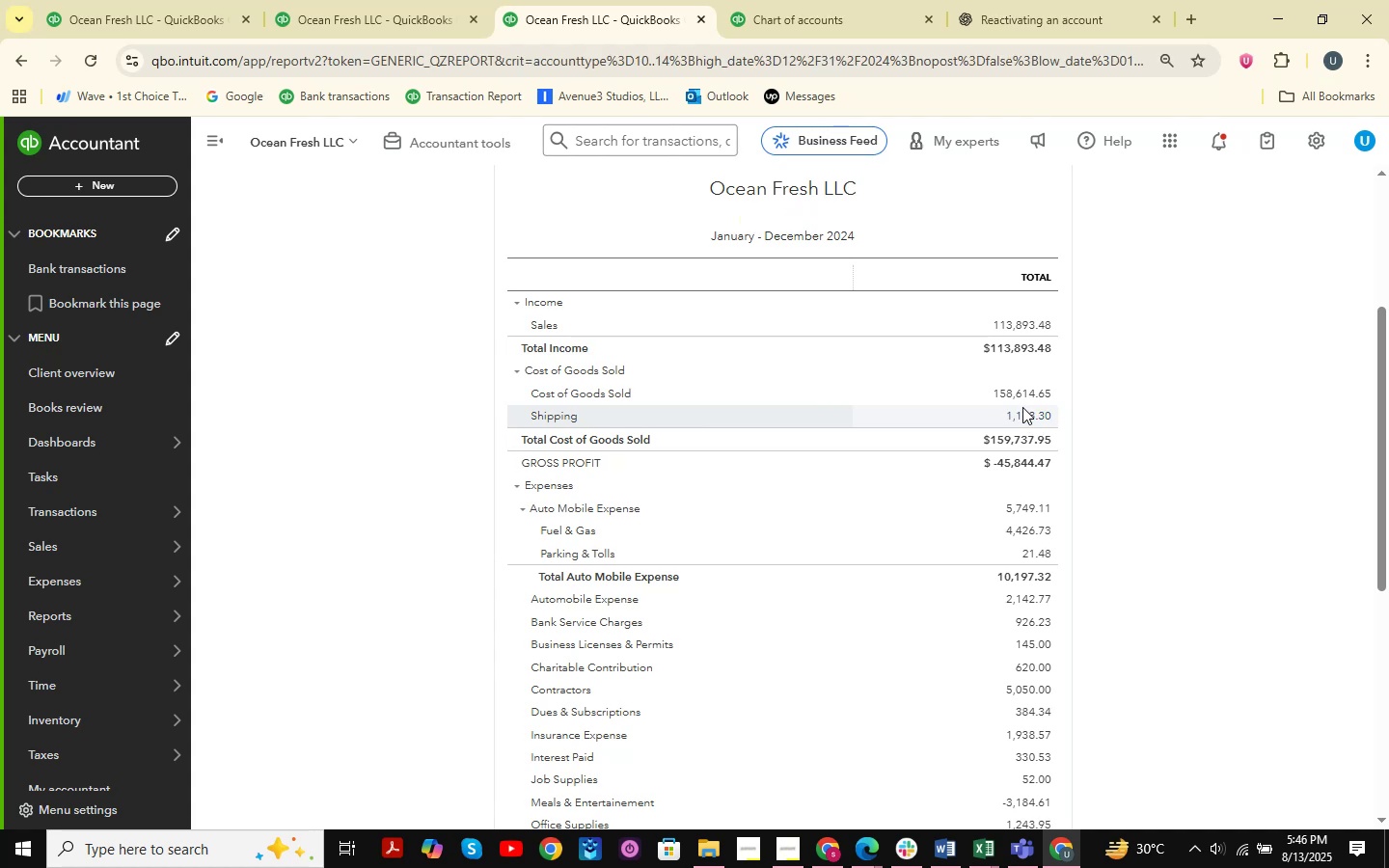 
left_click([873, 0])
 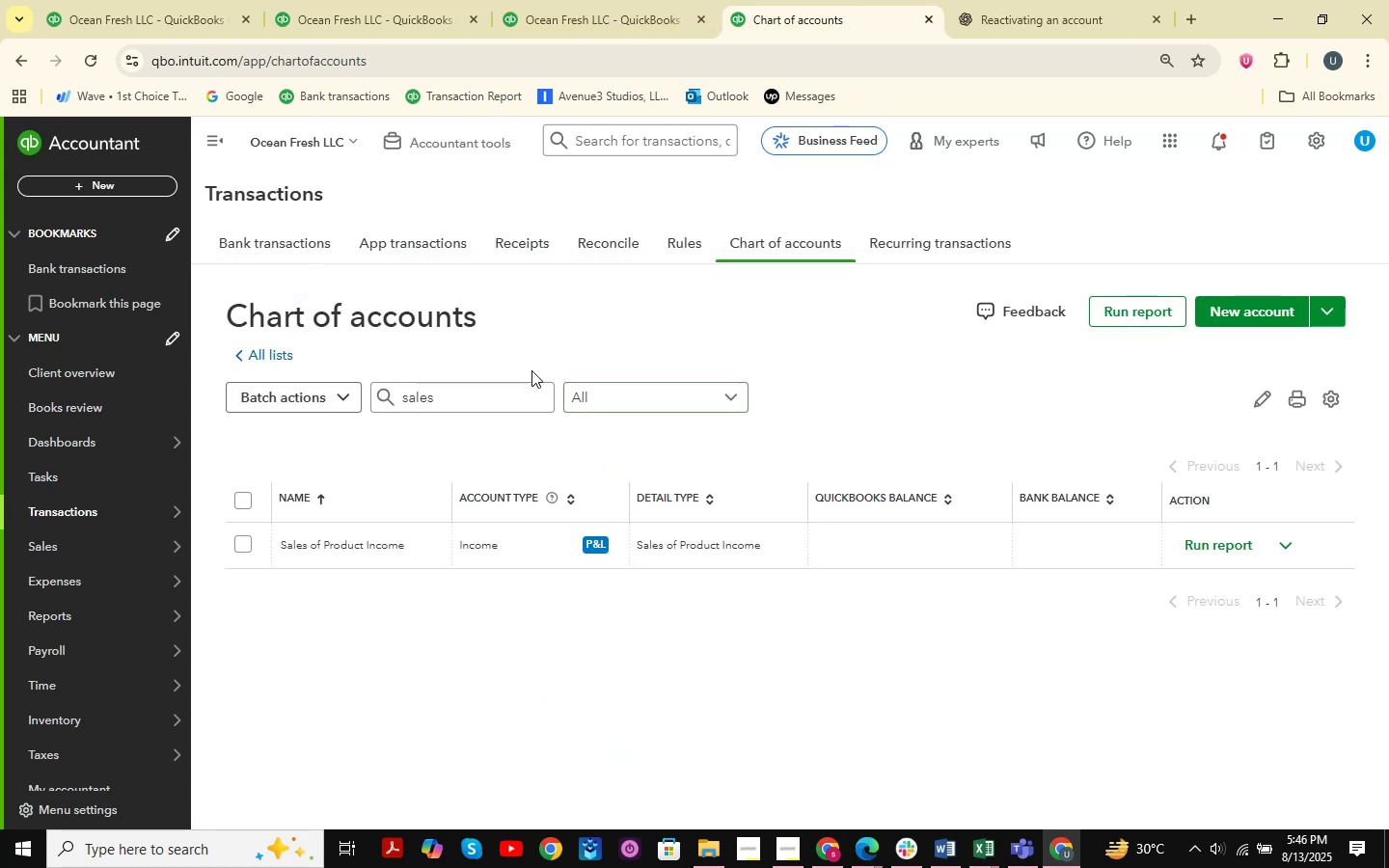 
left_click([483, 390])
 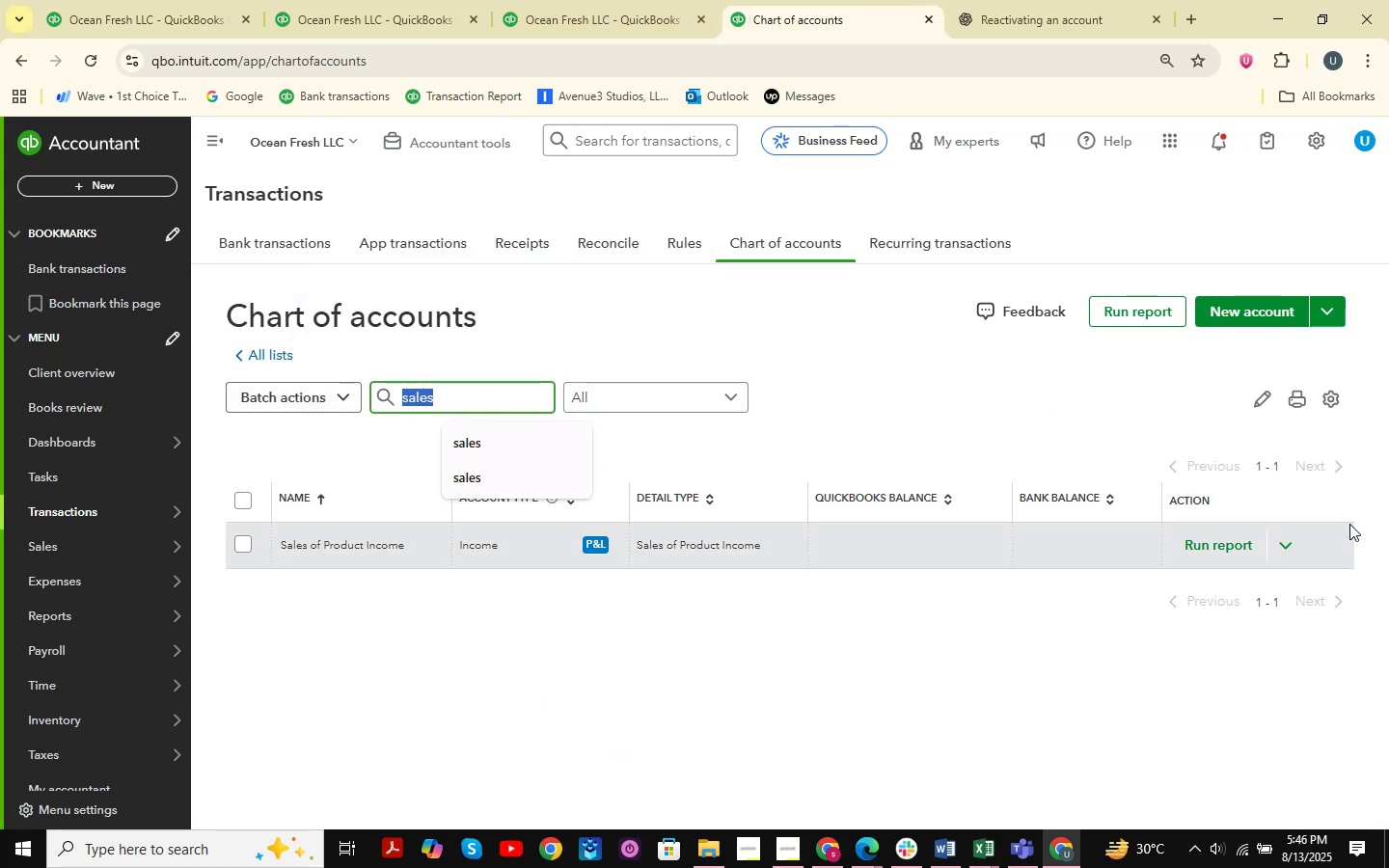 
type(shipping )
key(Backspace)
type([Insert])
key(Backspace)
key(Backspace)
key(Backspace)
key(Backspace)
 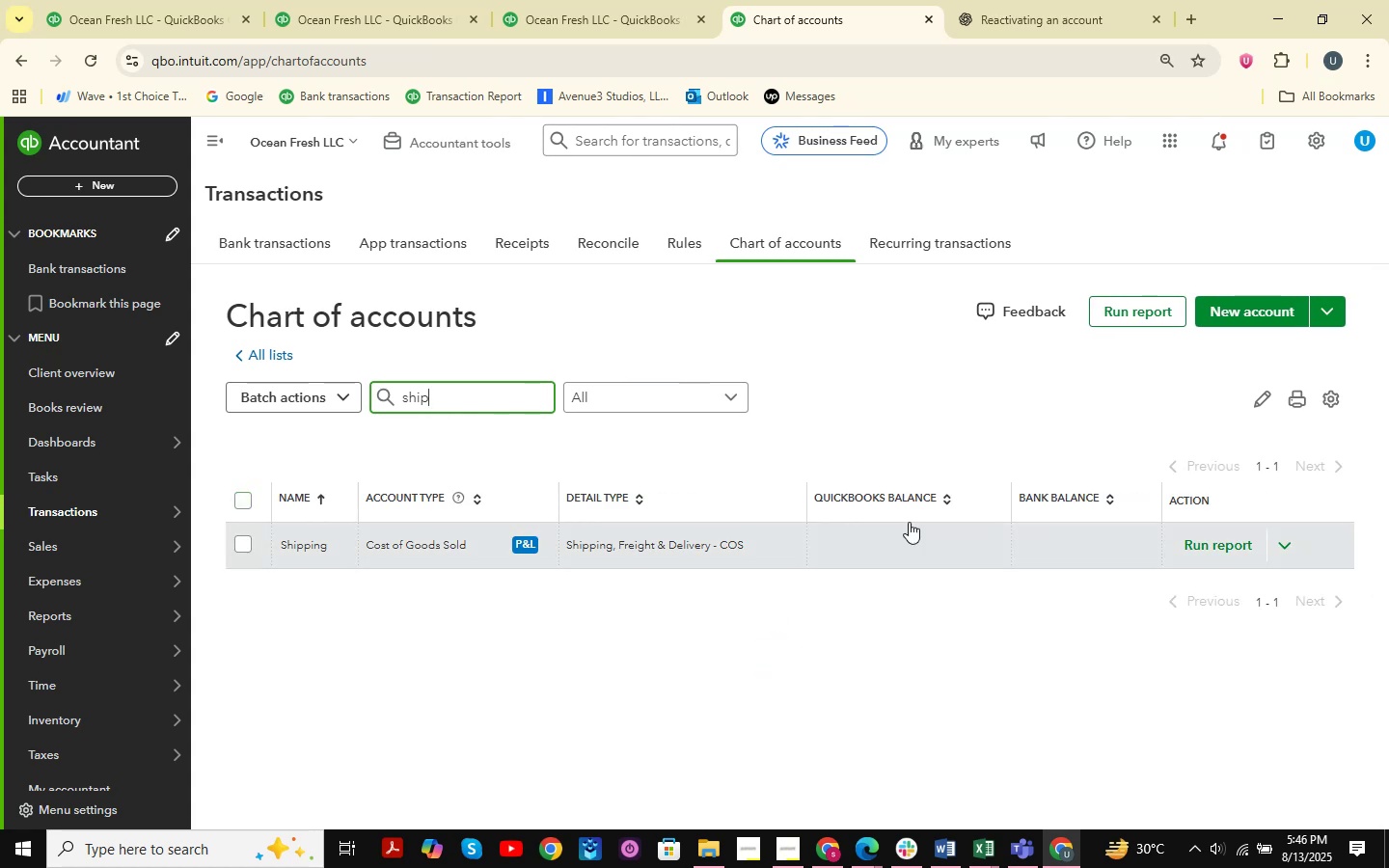 
left_click([1294, 542])
 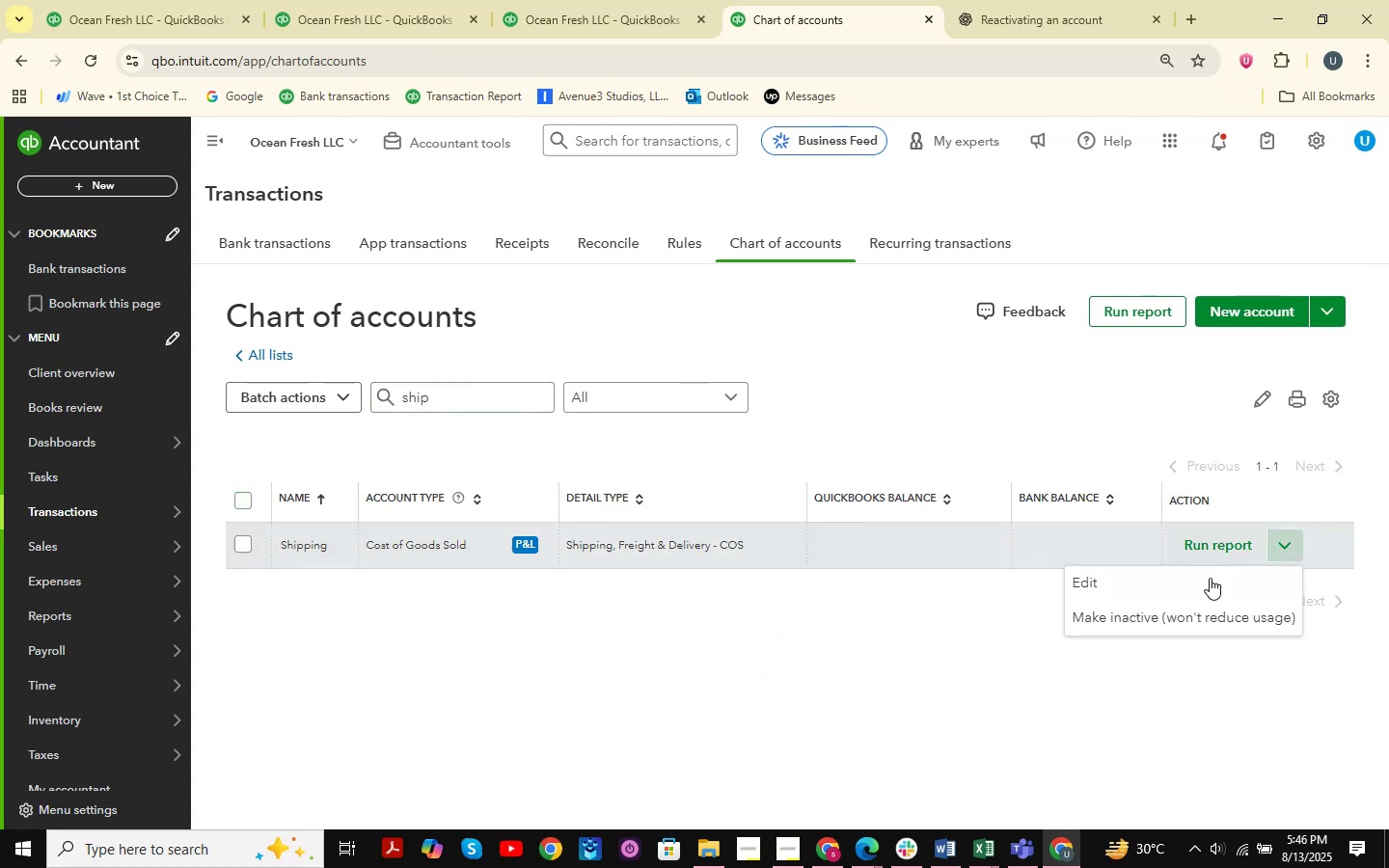 
left_click([1188, 582])
 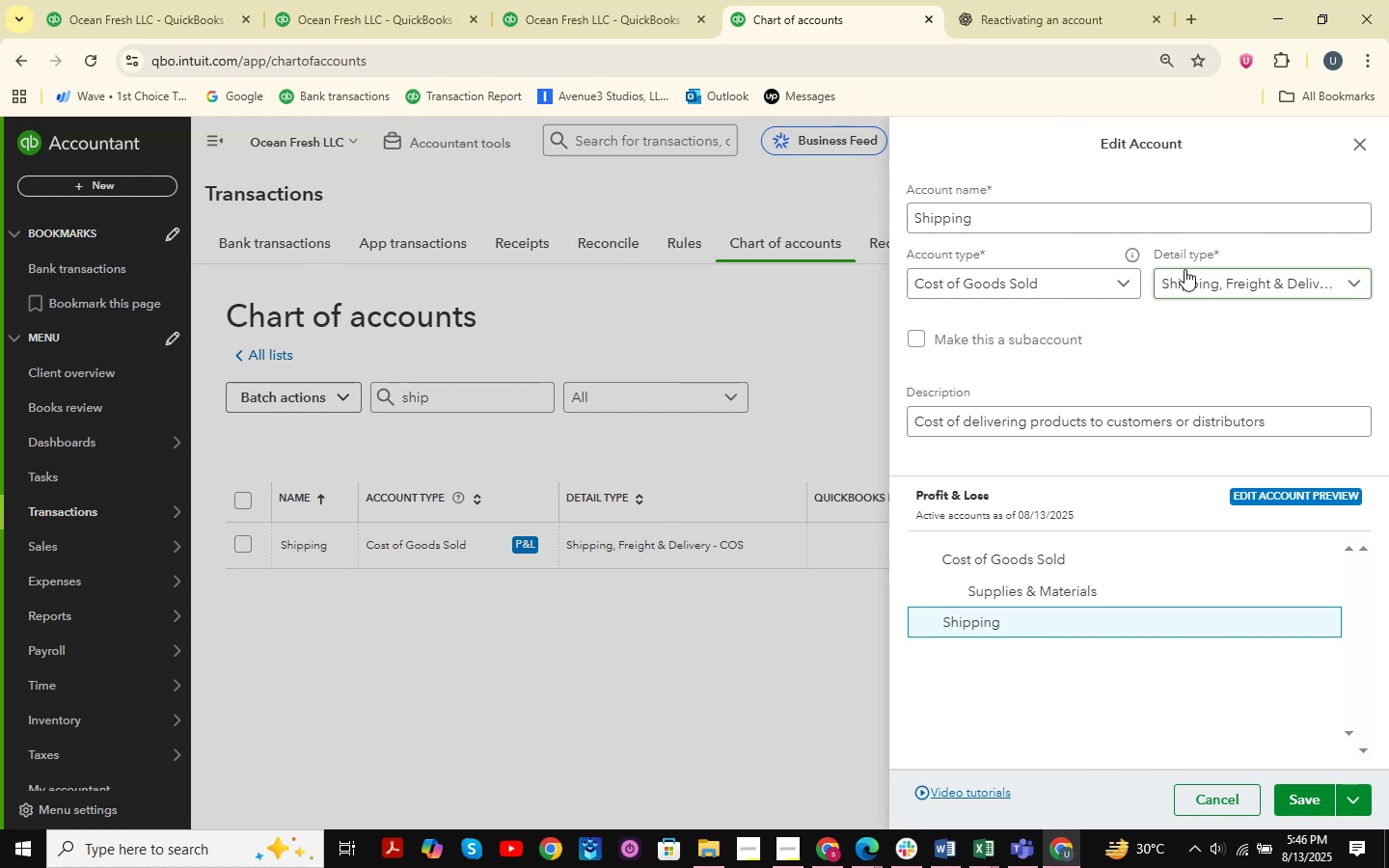 
left_click([1100, 277])
 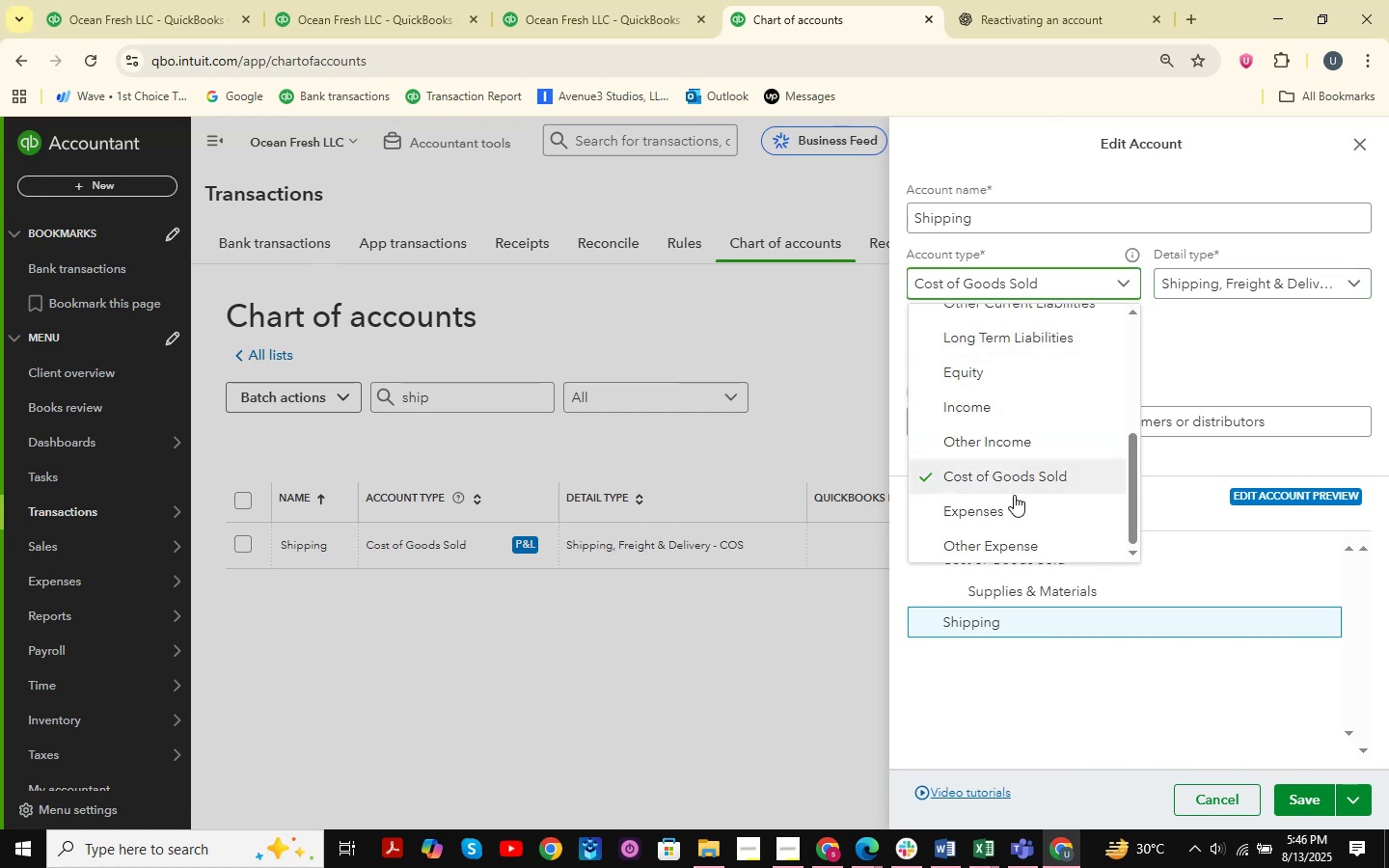 
left_click([1003, 512])
 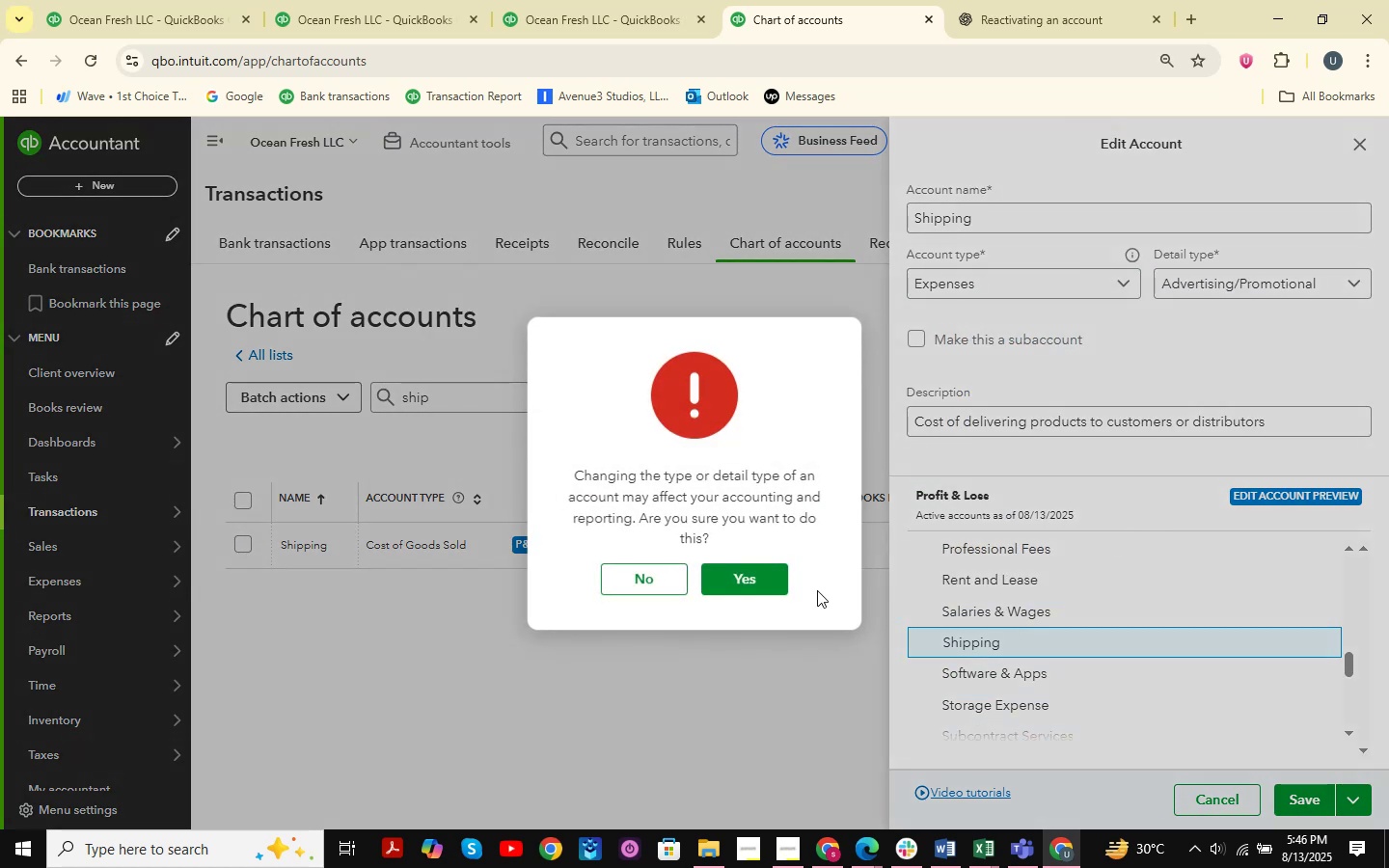 
left_click([724, 586])
 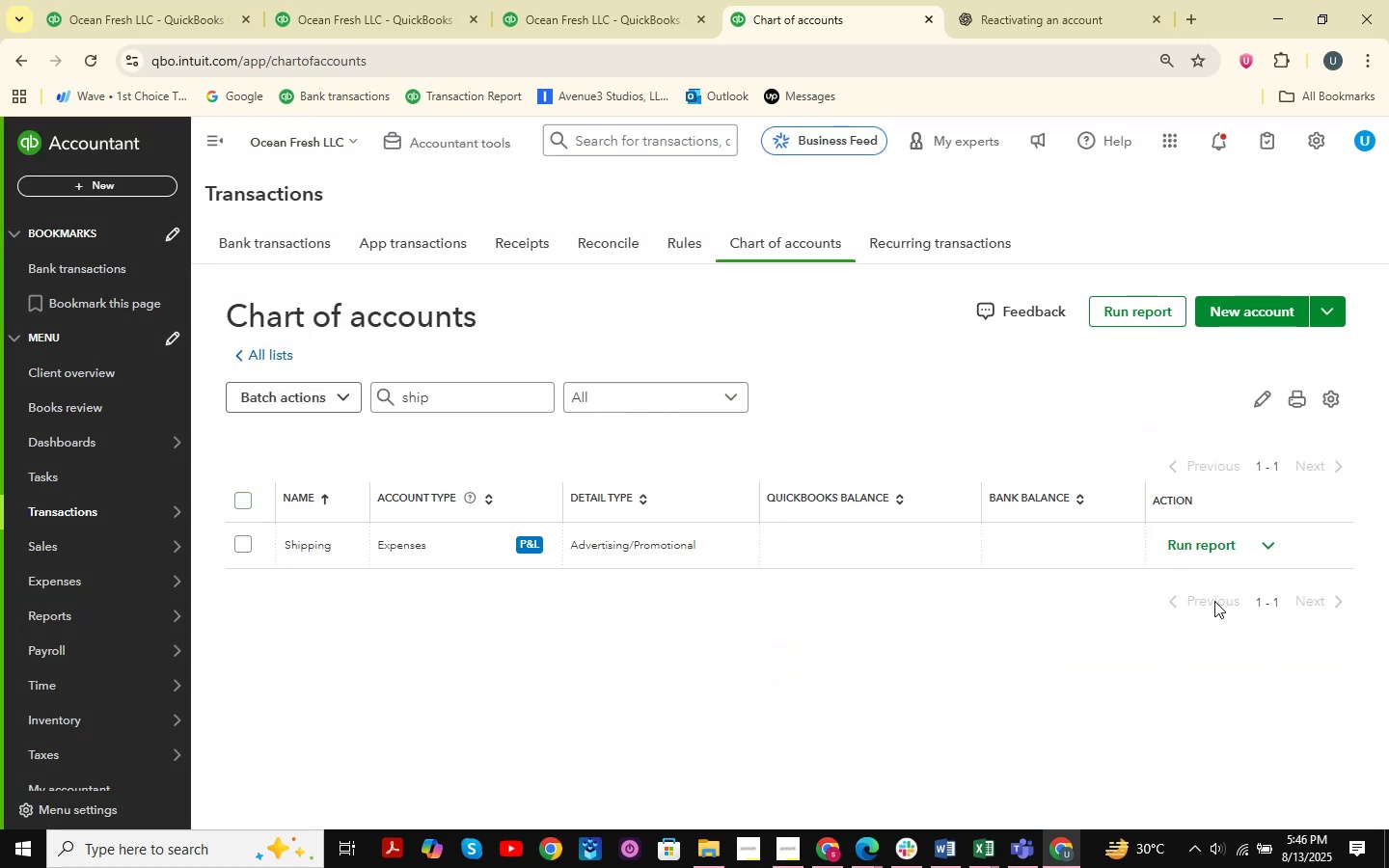 
left_click([1274, 555])
 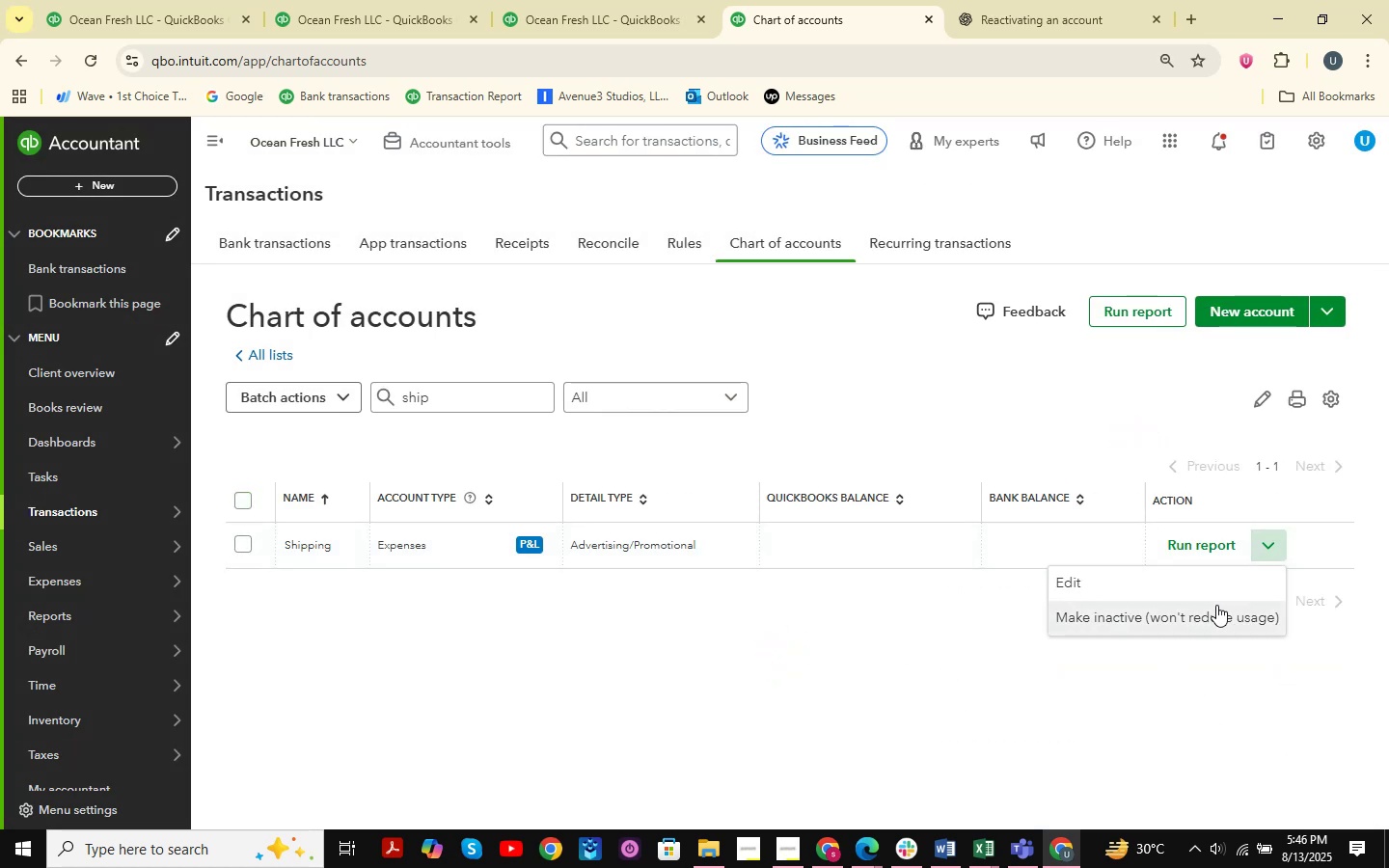 
left_click([1214, 592])
 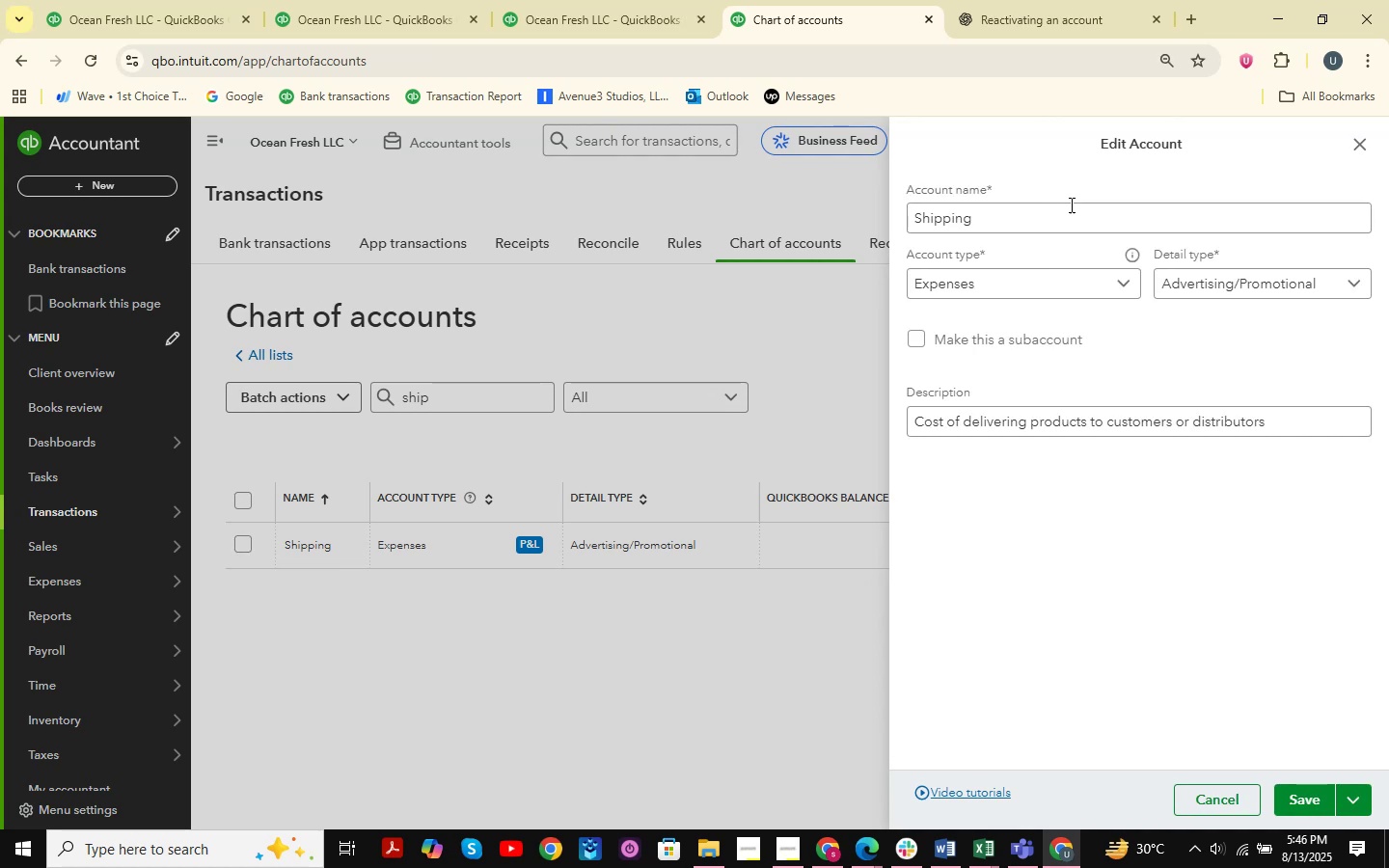 
type(Postage & Deleiver)
key(Backspace)
key(Backspace)
key(Backspace)
key(Backspace)
key(Backspace)
type(ievery )
key(Backspace)
key(Backspace)
key(Backspace)
key(Backspace)
key(Backspace)
key(Backspace)
key(Backspace)
key(Backspace)
type(leivery )
key(Backspace)
key(Backspace)
 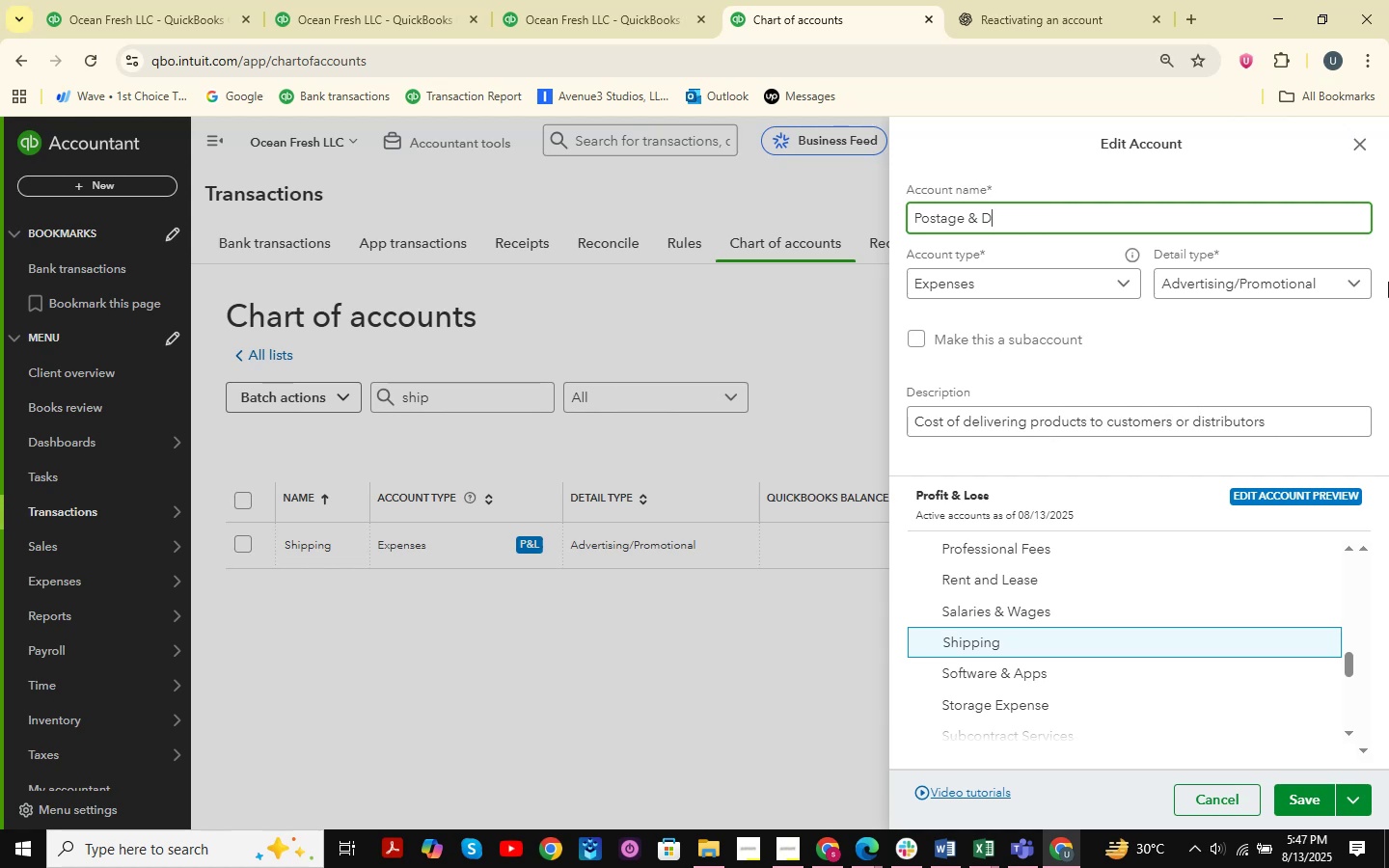 
type(elivery )
 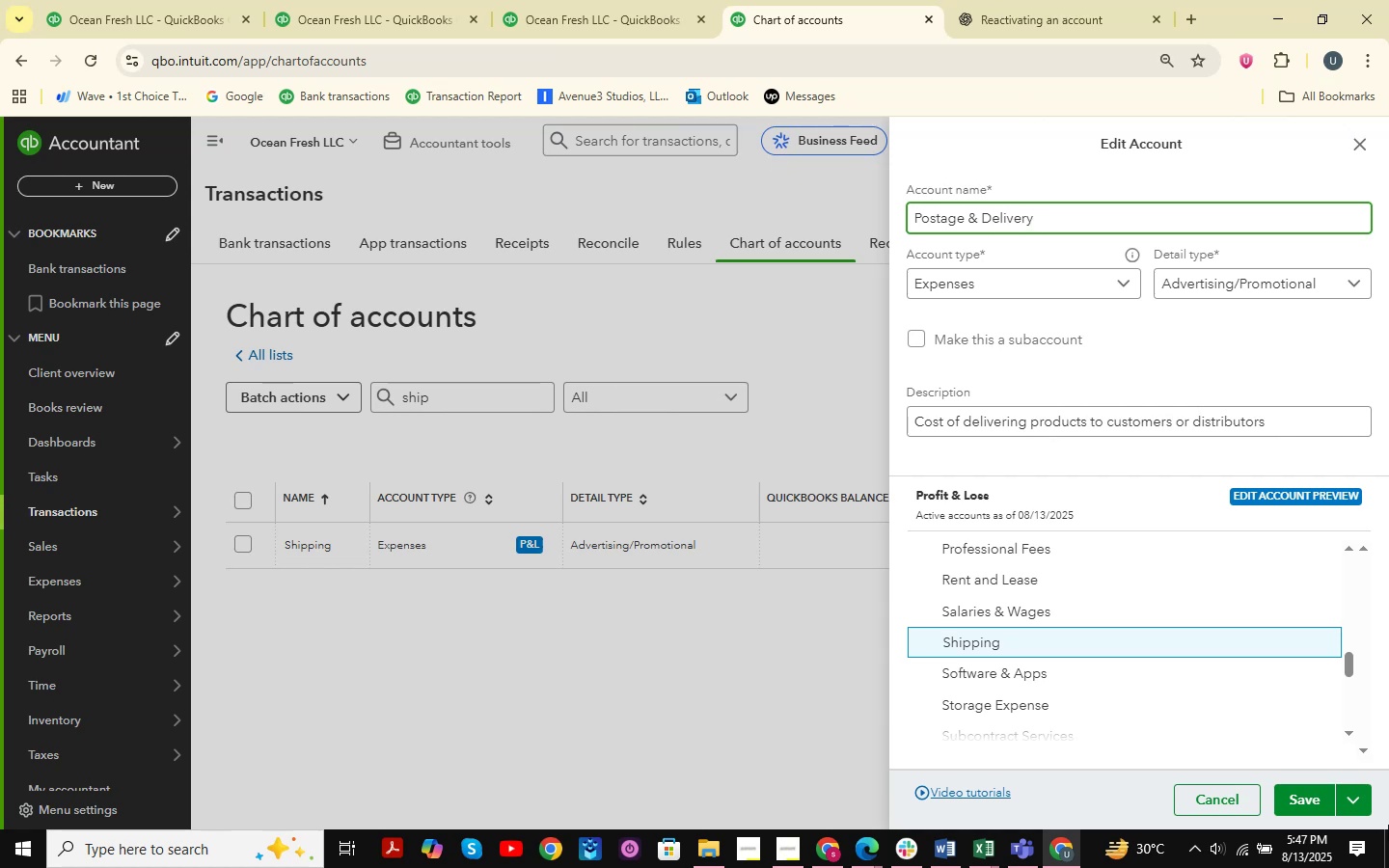 
left_click([1303, 798])
 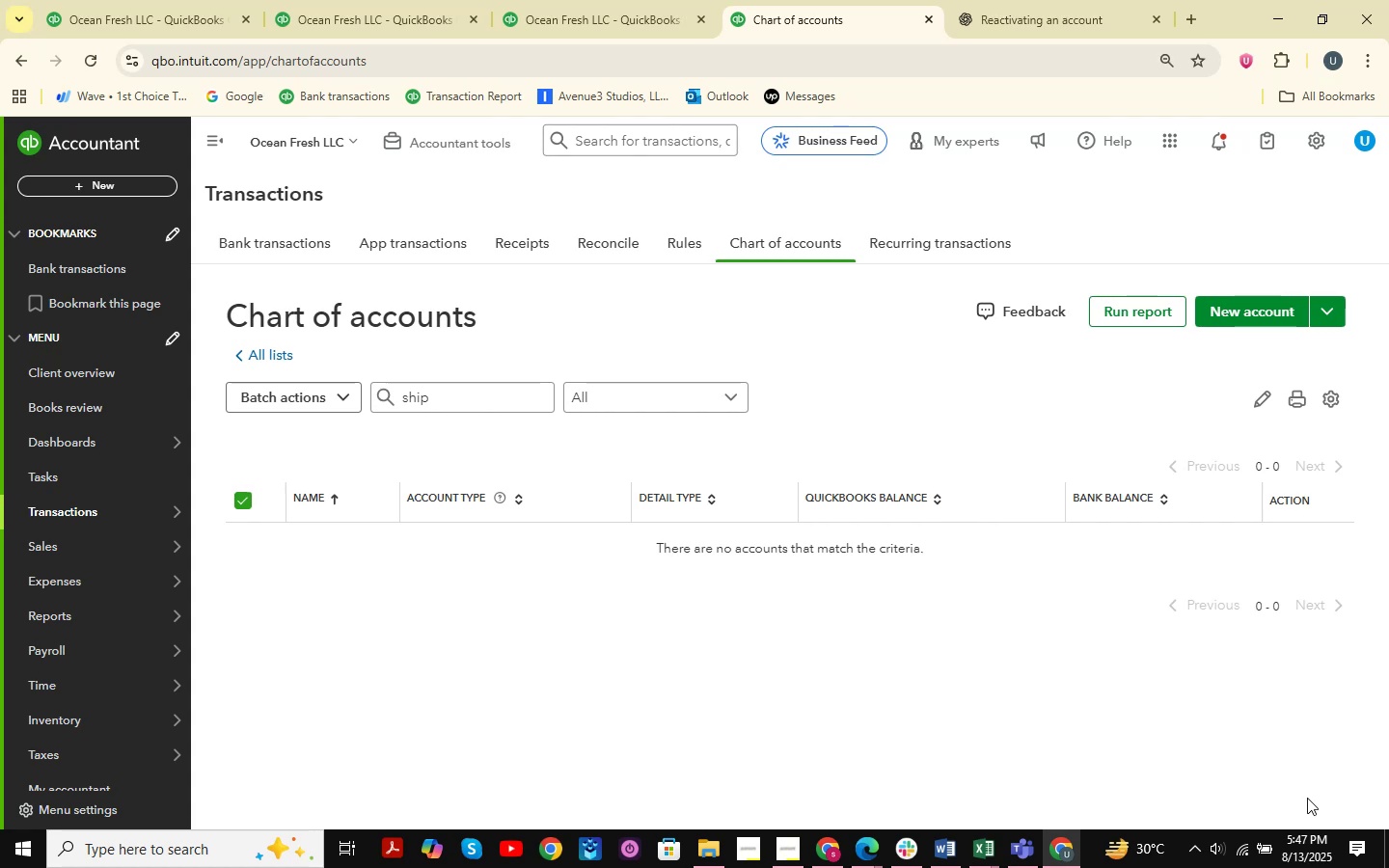 
wait(7.01)
 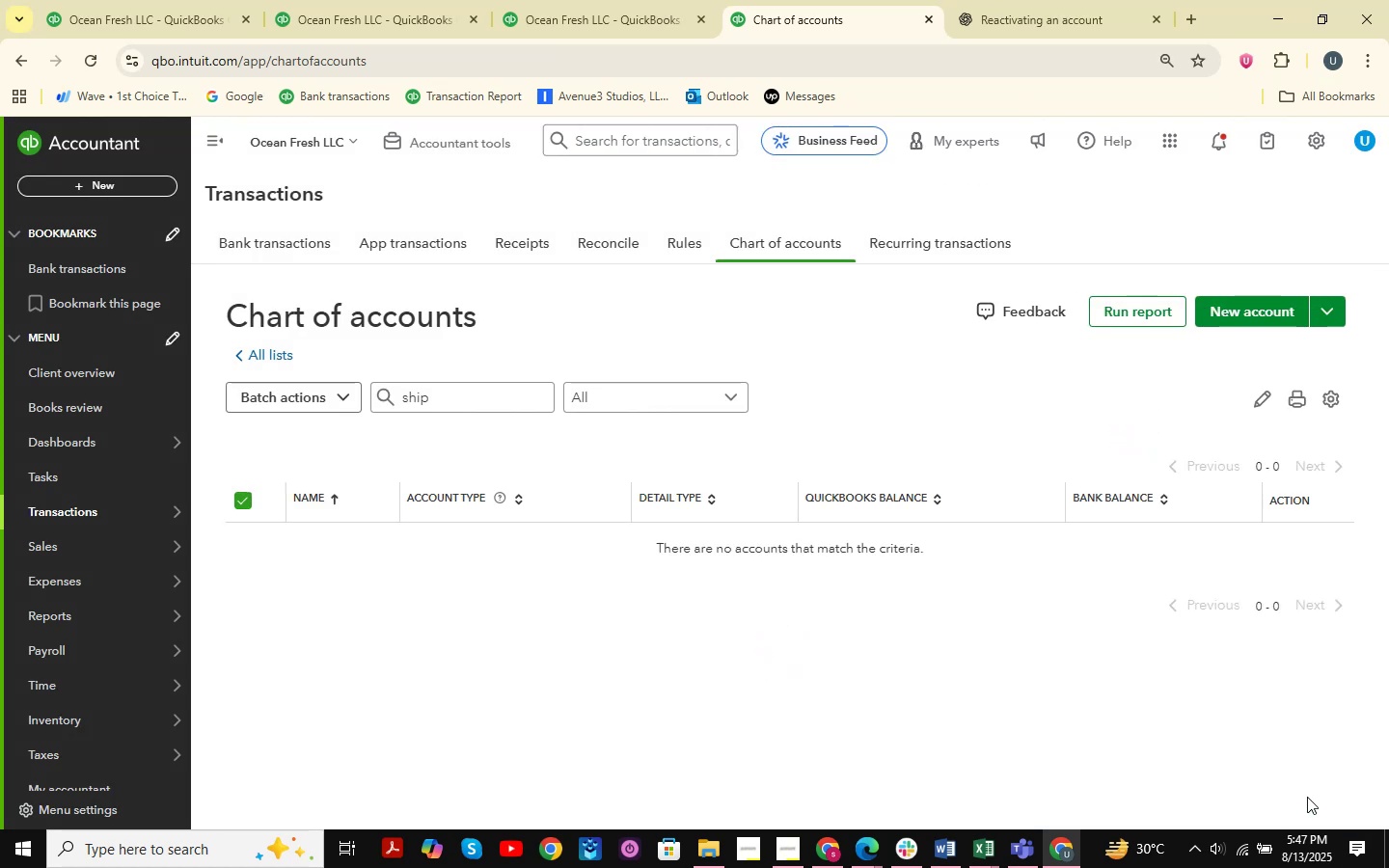 
left_click([601, 0])
 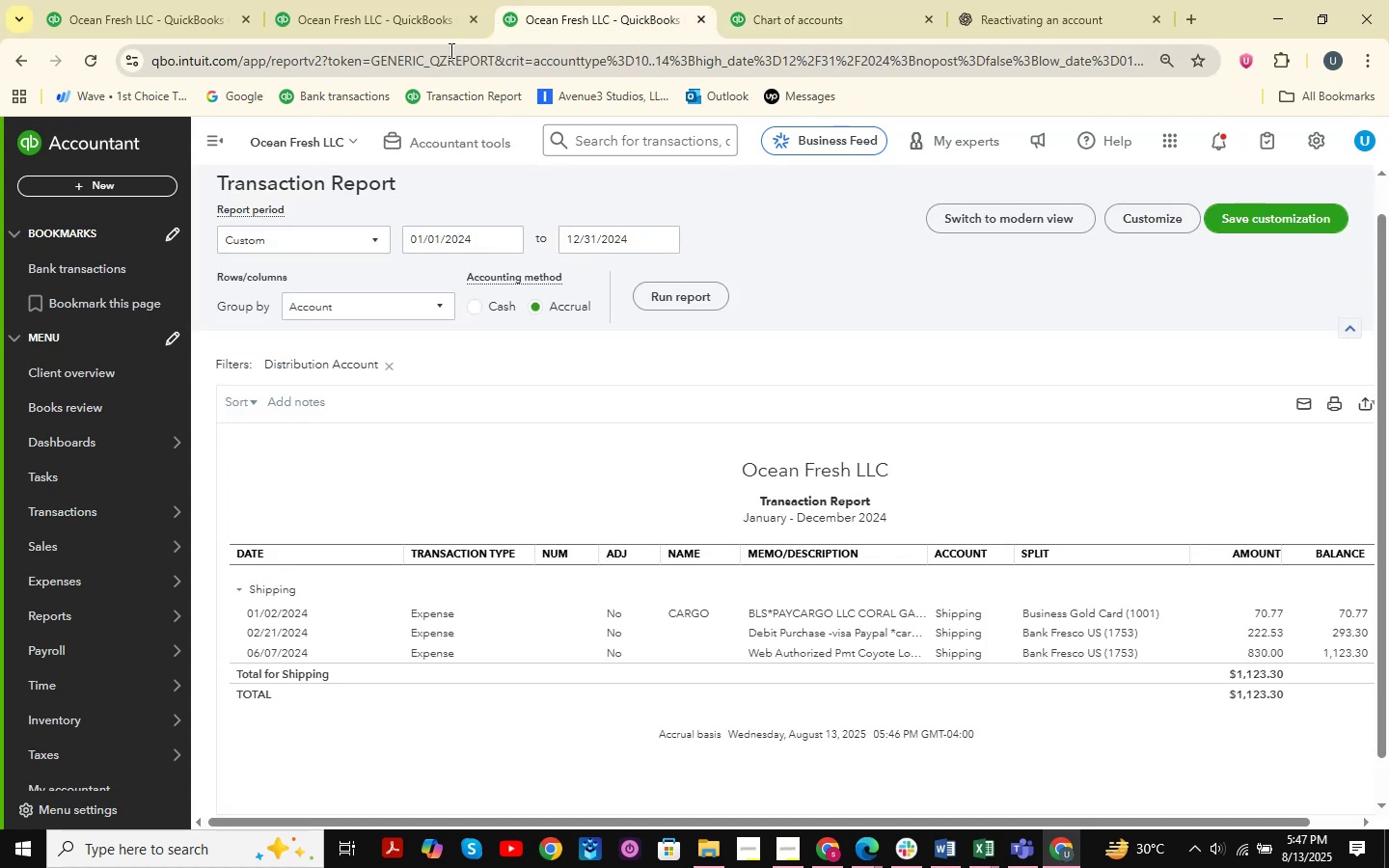 
left_click([408, 0])
 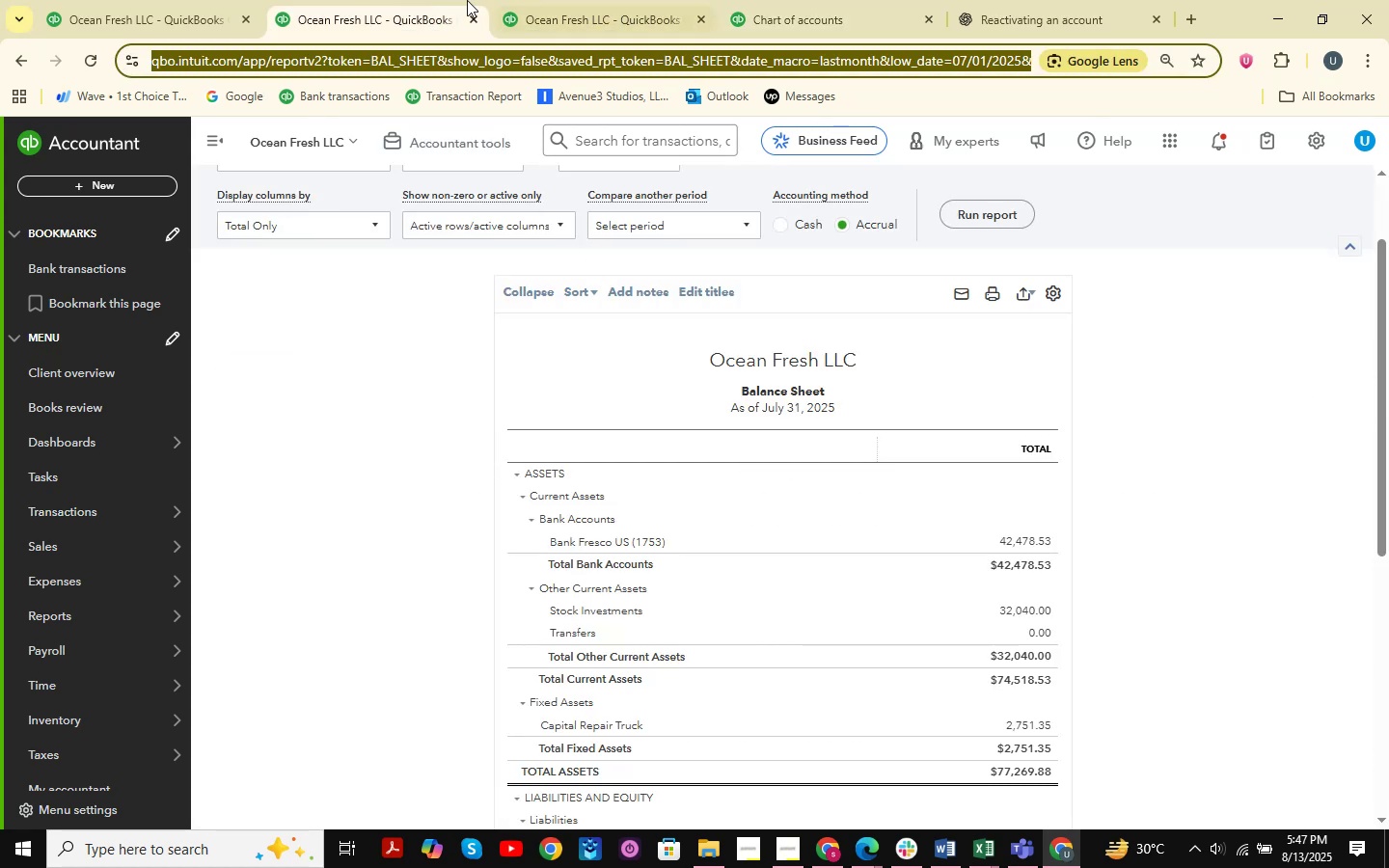 
double_click([564, 0])
 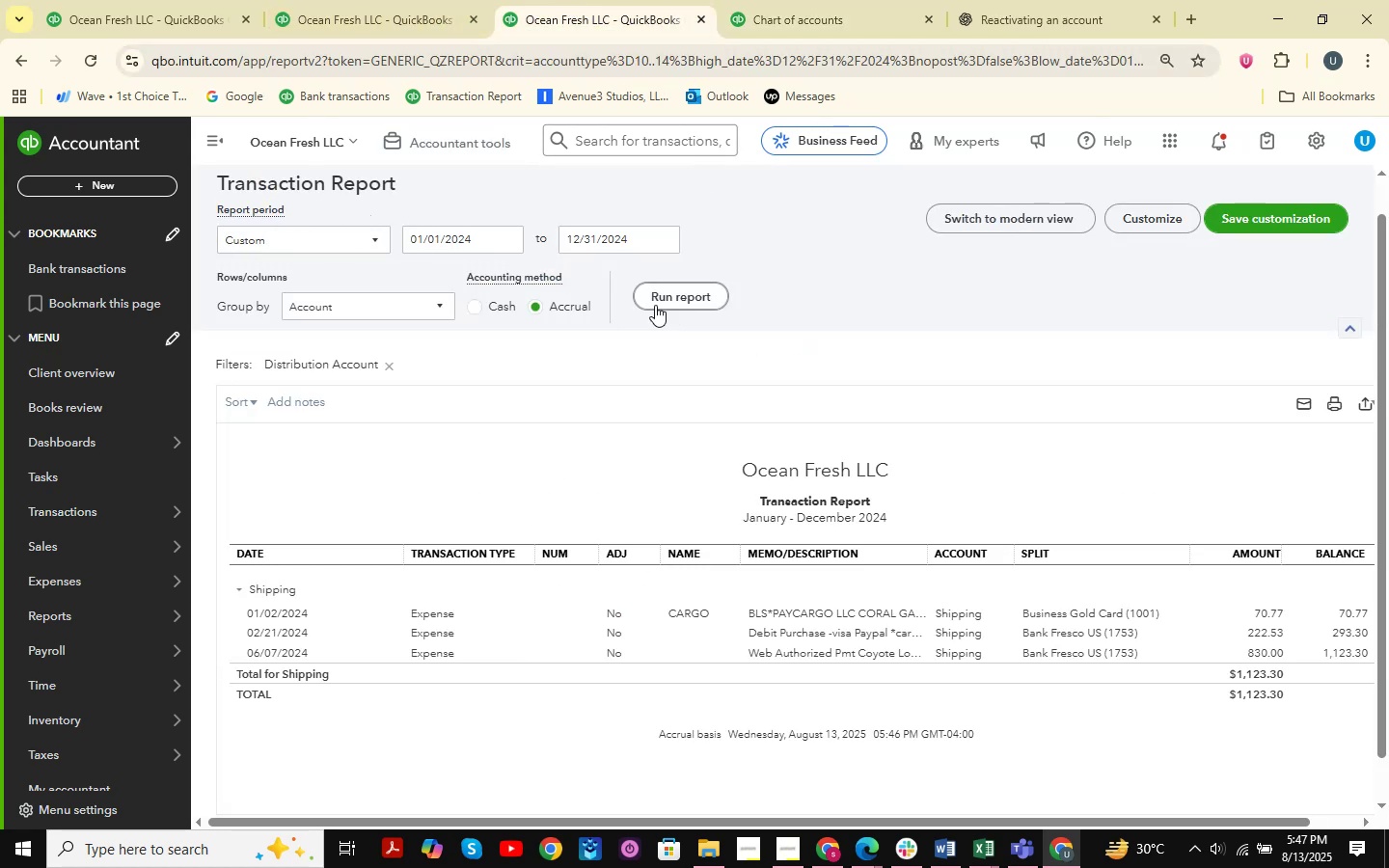 
scroll: coordinate [1220, 438], scroll_direction: up, amount: 3.0
 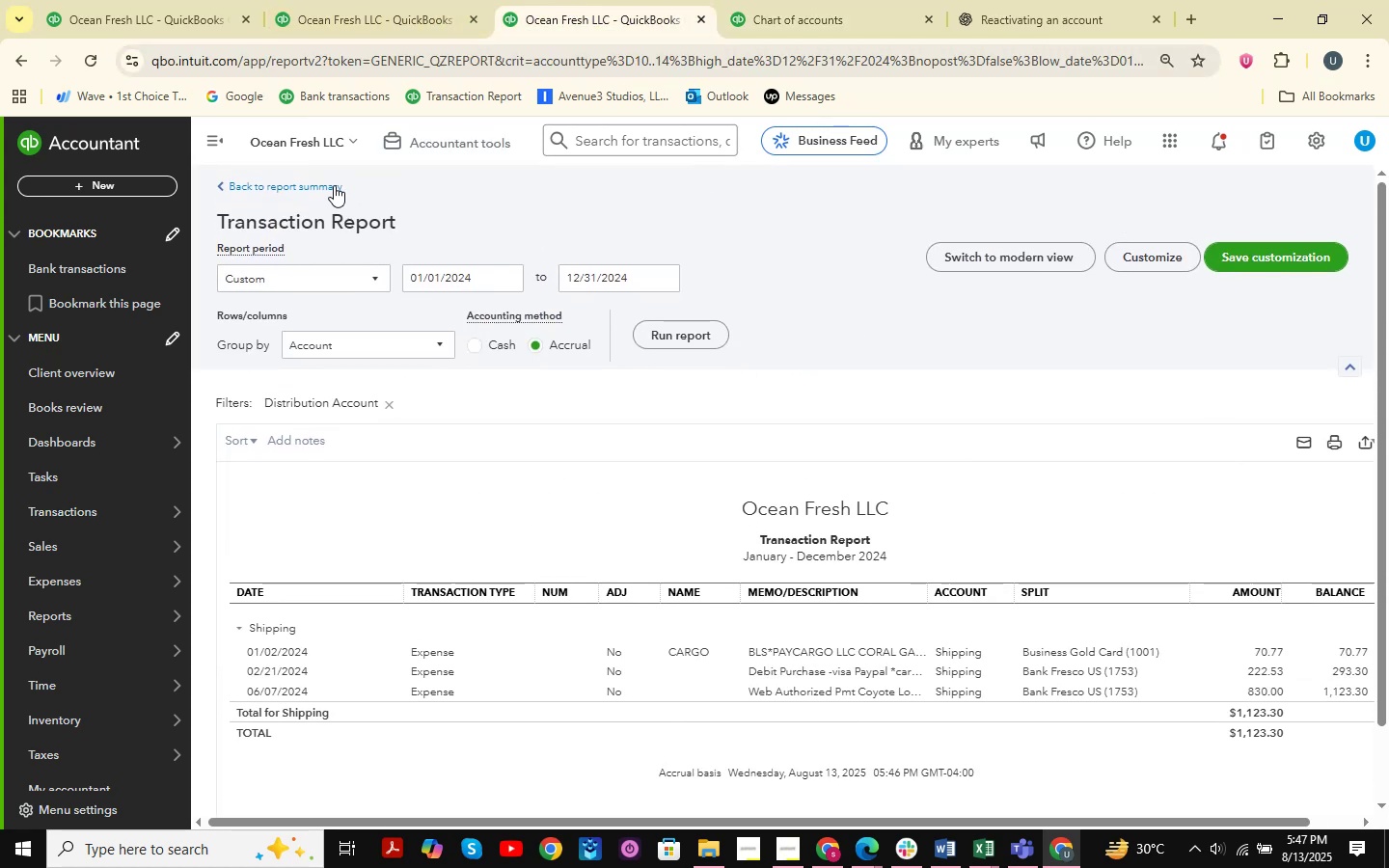 
left_click([326, 190])
 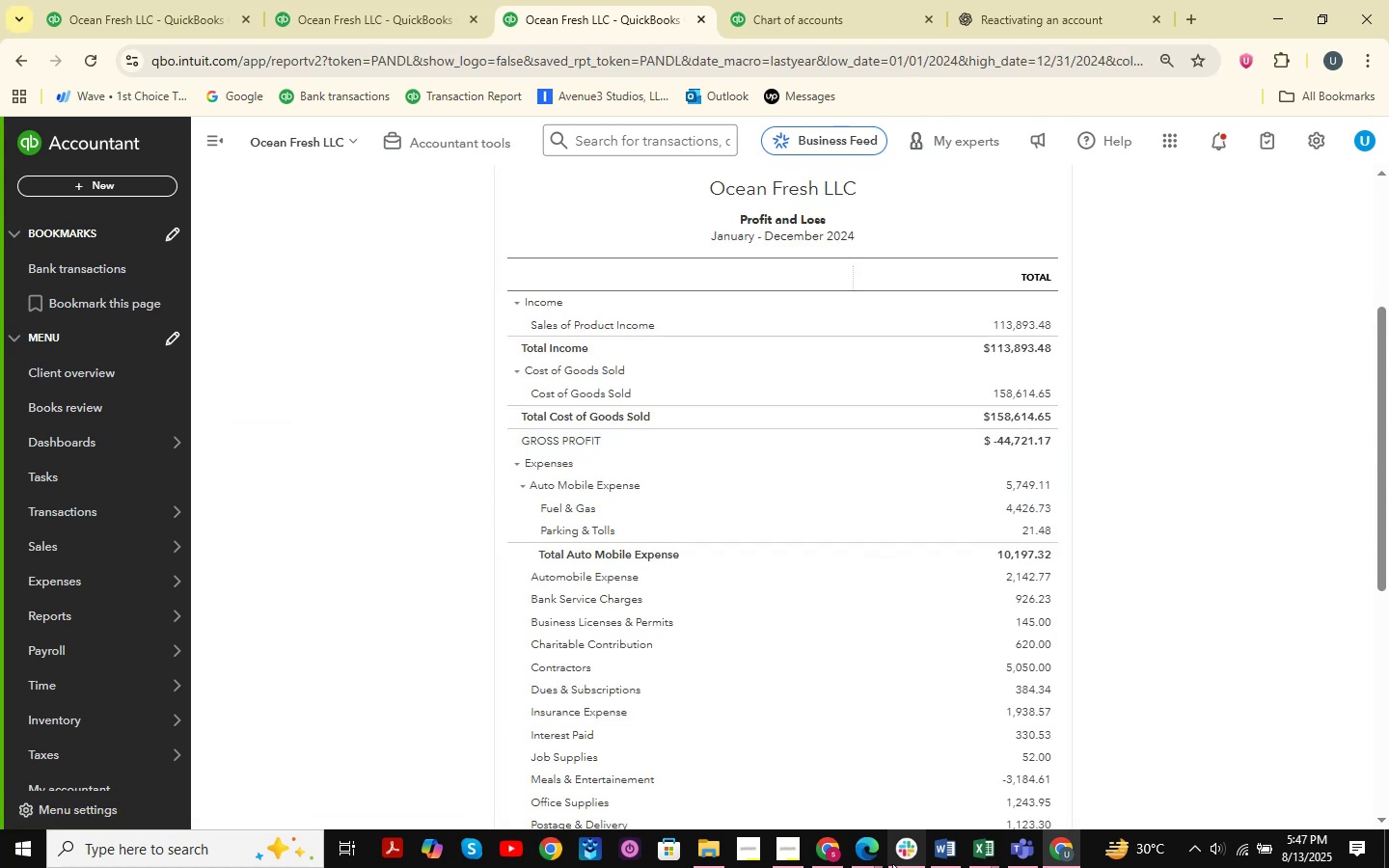 
wait(5.46)
 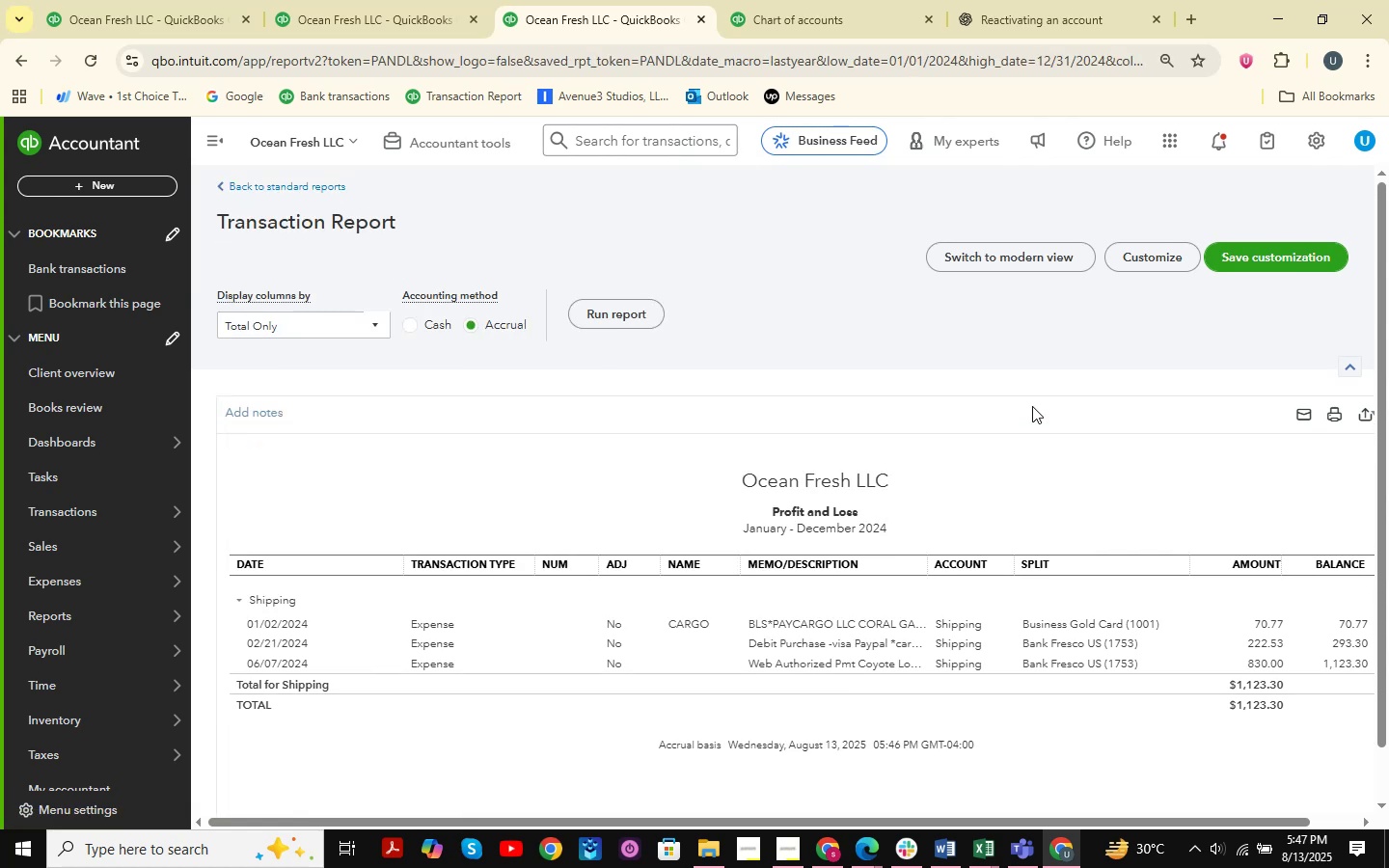 
left_click([866, 840])
 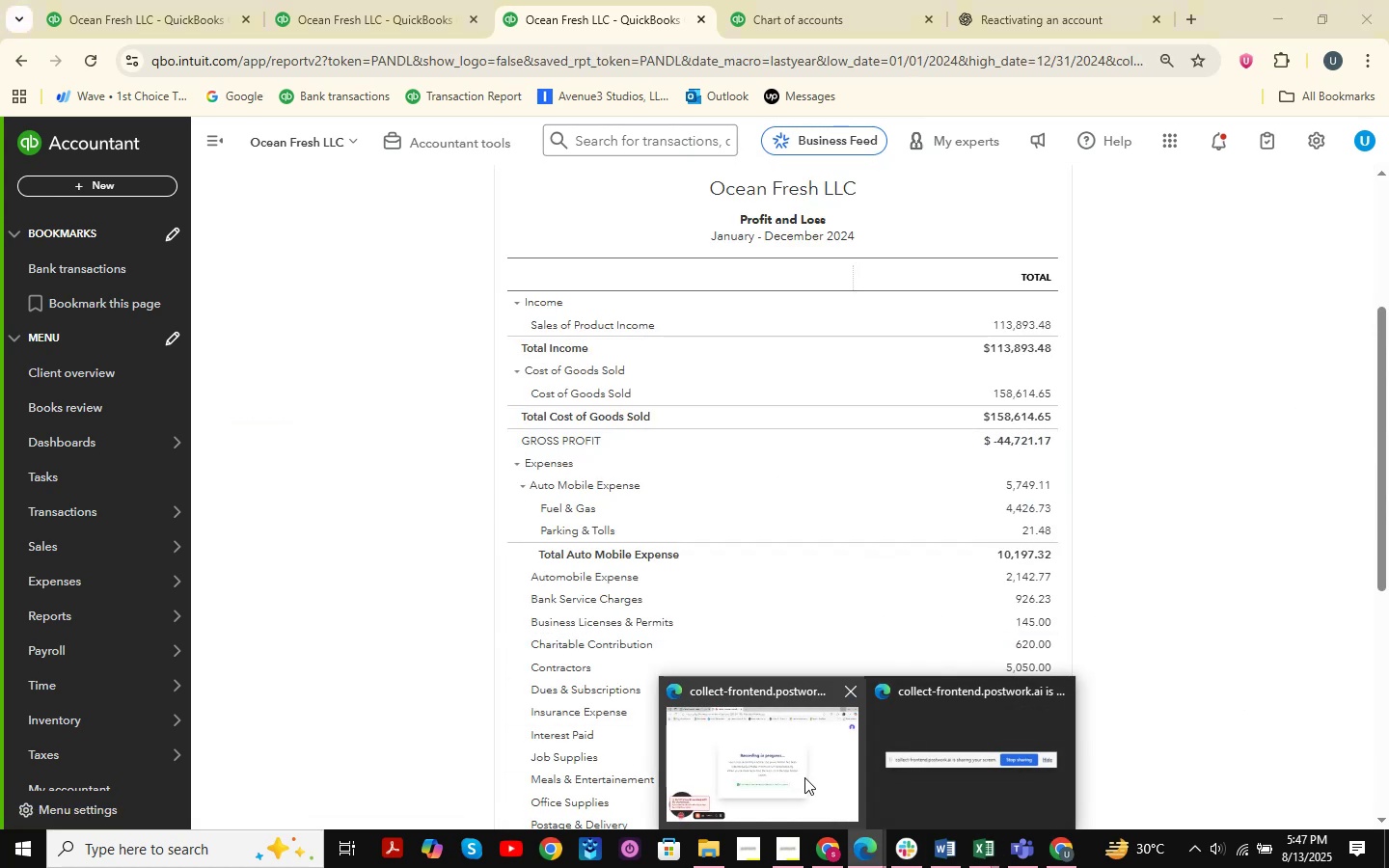 
left_click([804, 777])
 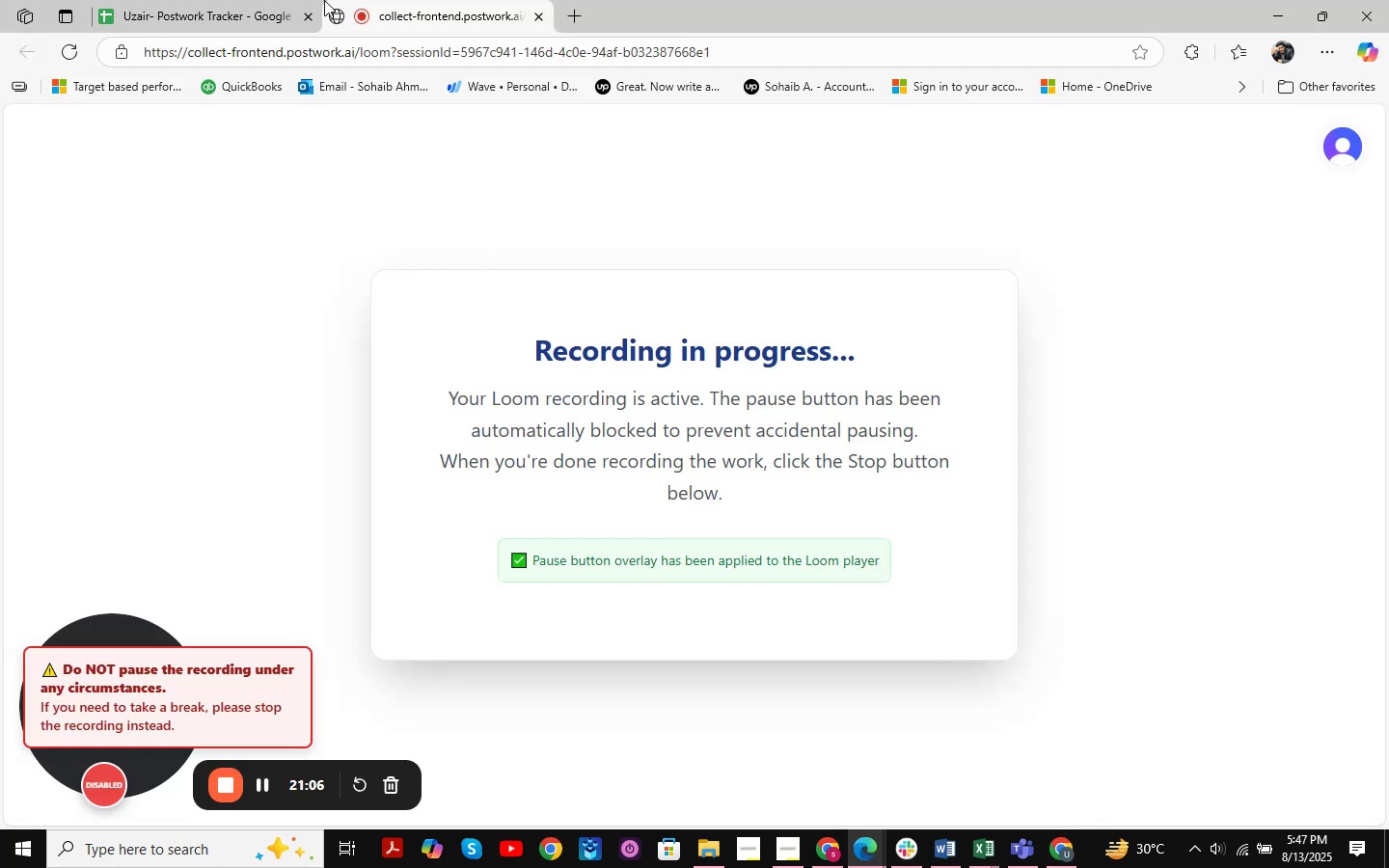 
left_click([232, 0])
 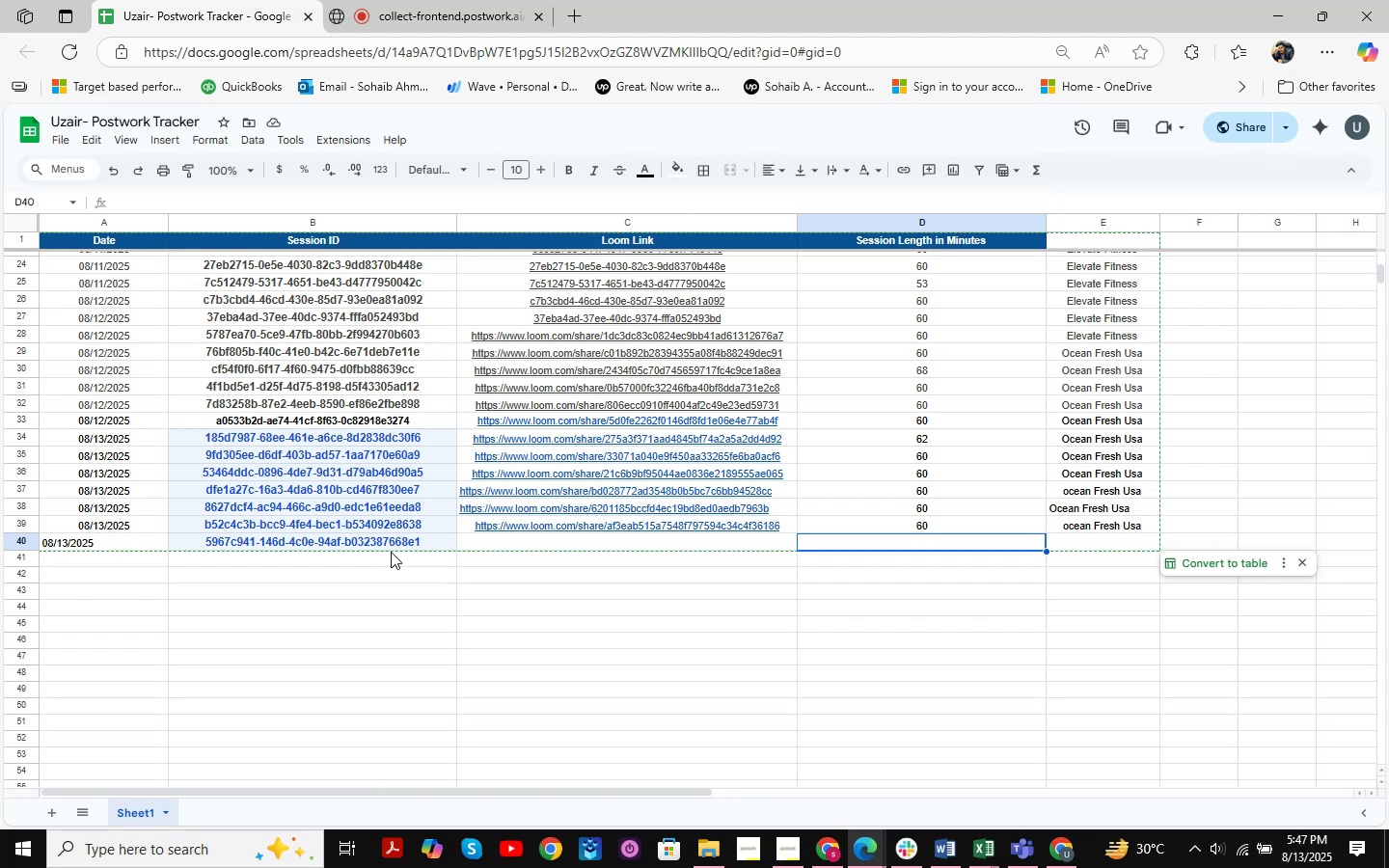 
wait(17.29)
 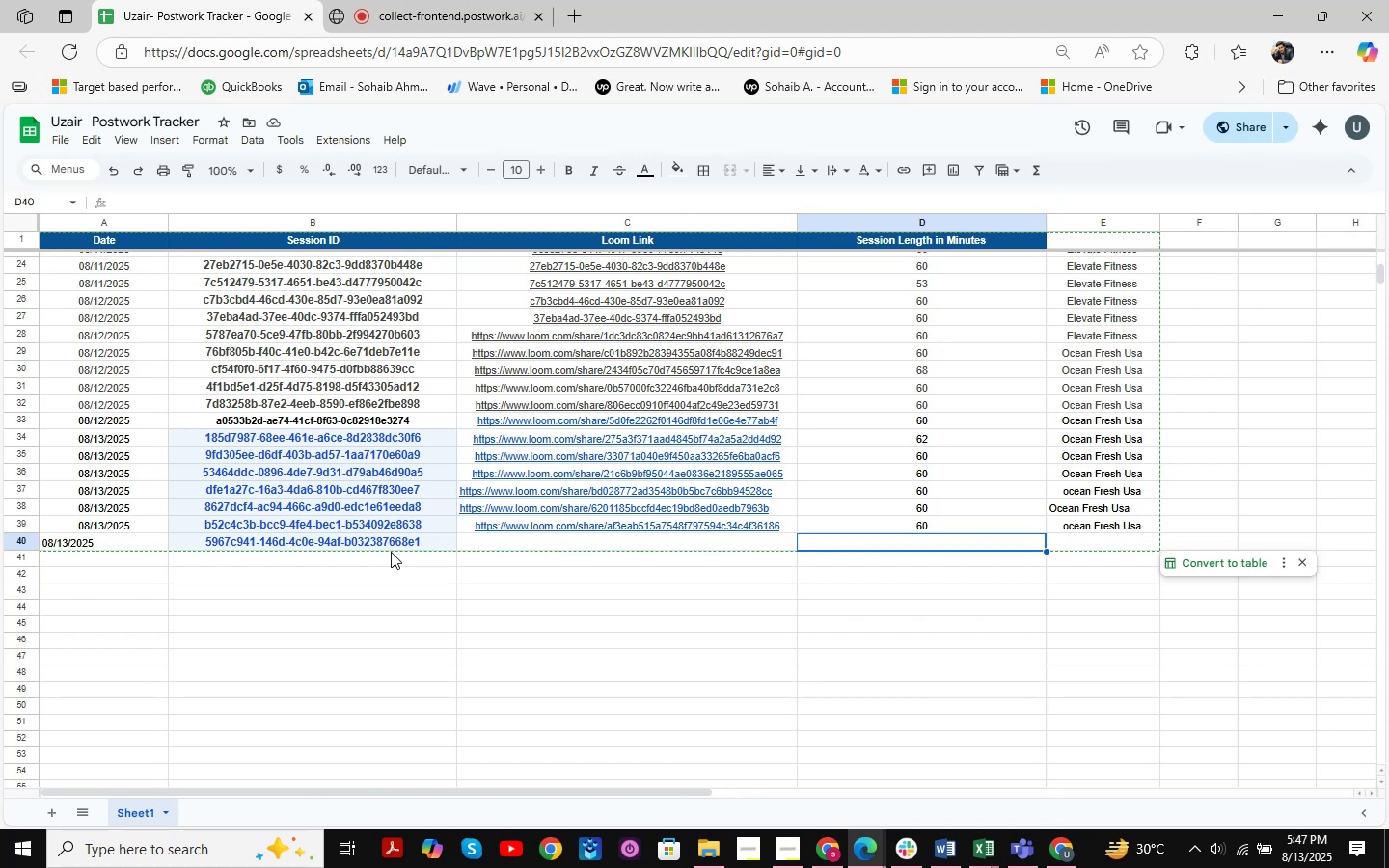 
left_click([1292, 9])
 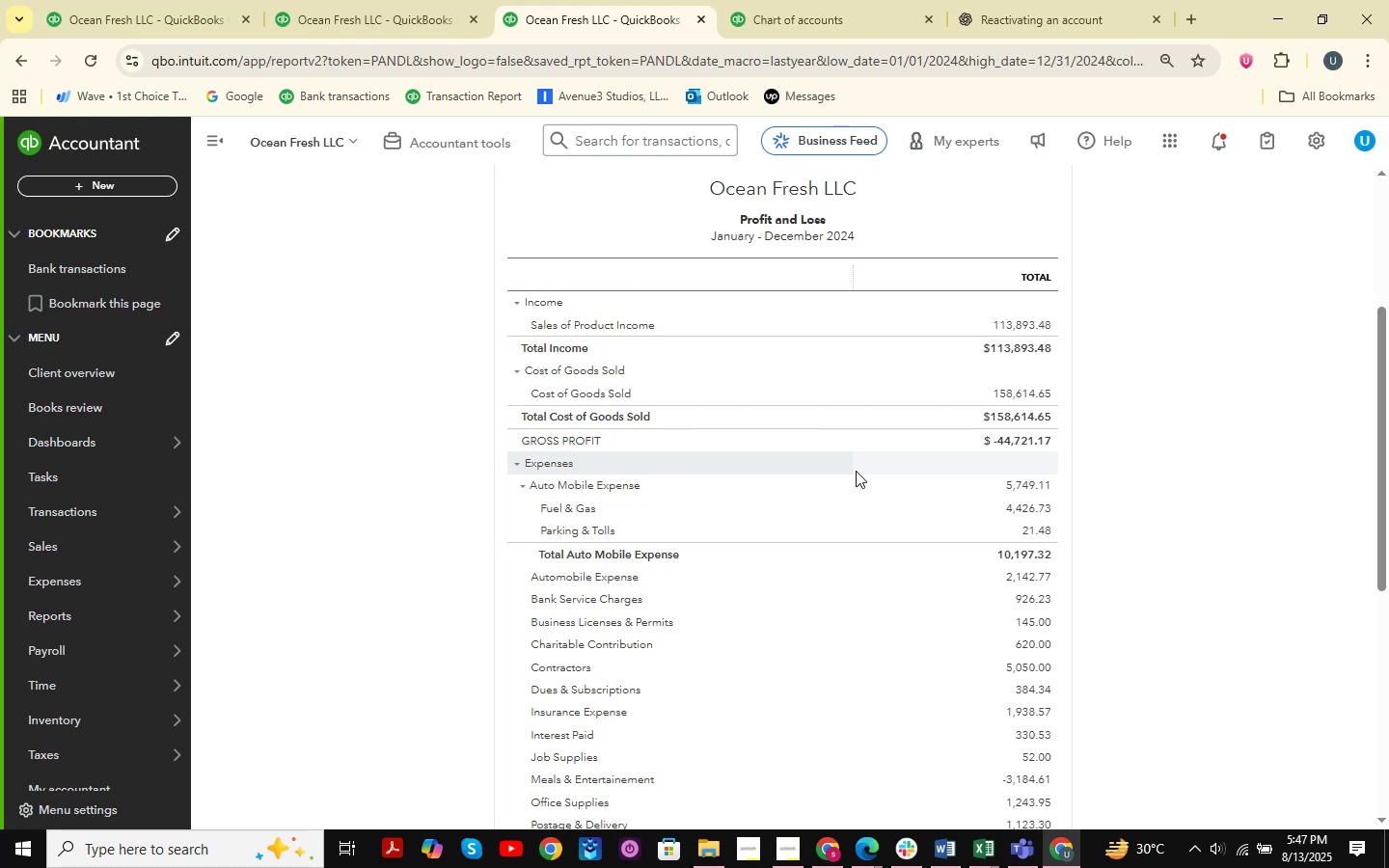 
wait(7.68)
 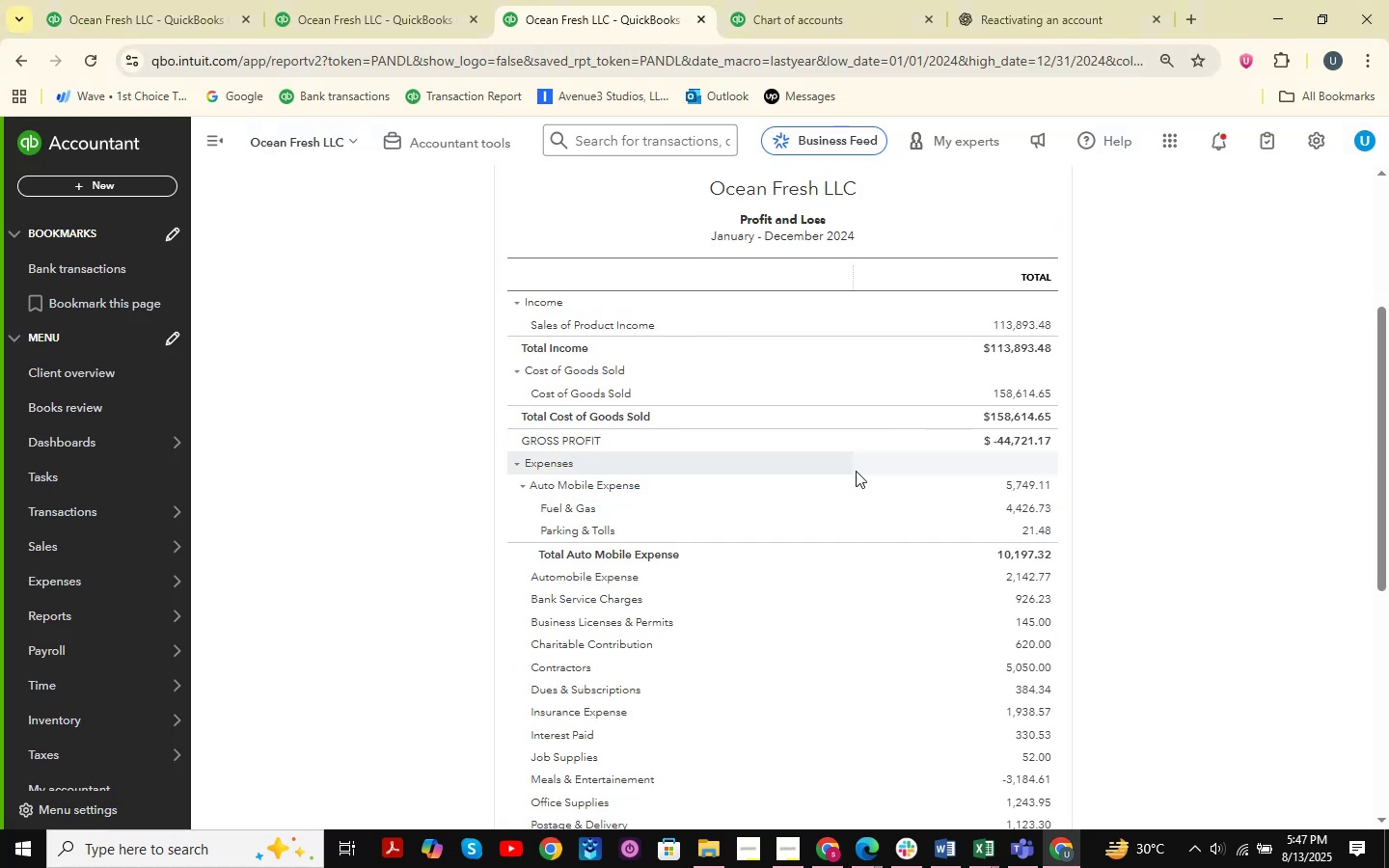 
scroll: coordinate [807, 457], scroll_direction: down, amount: 1.0
 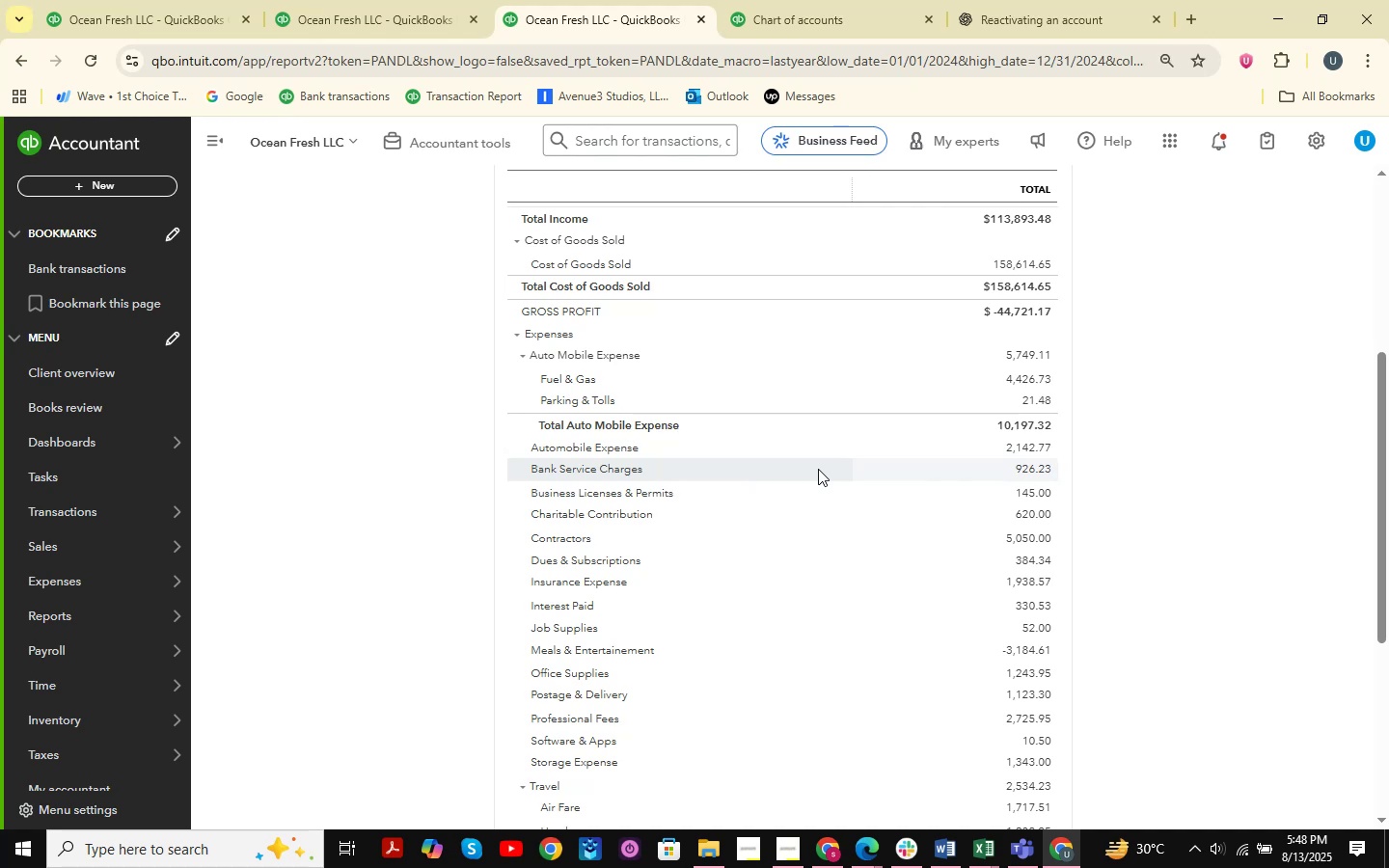 
wait(13.44)
 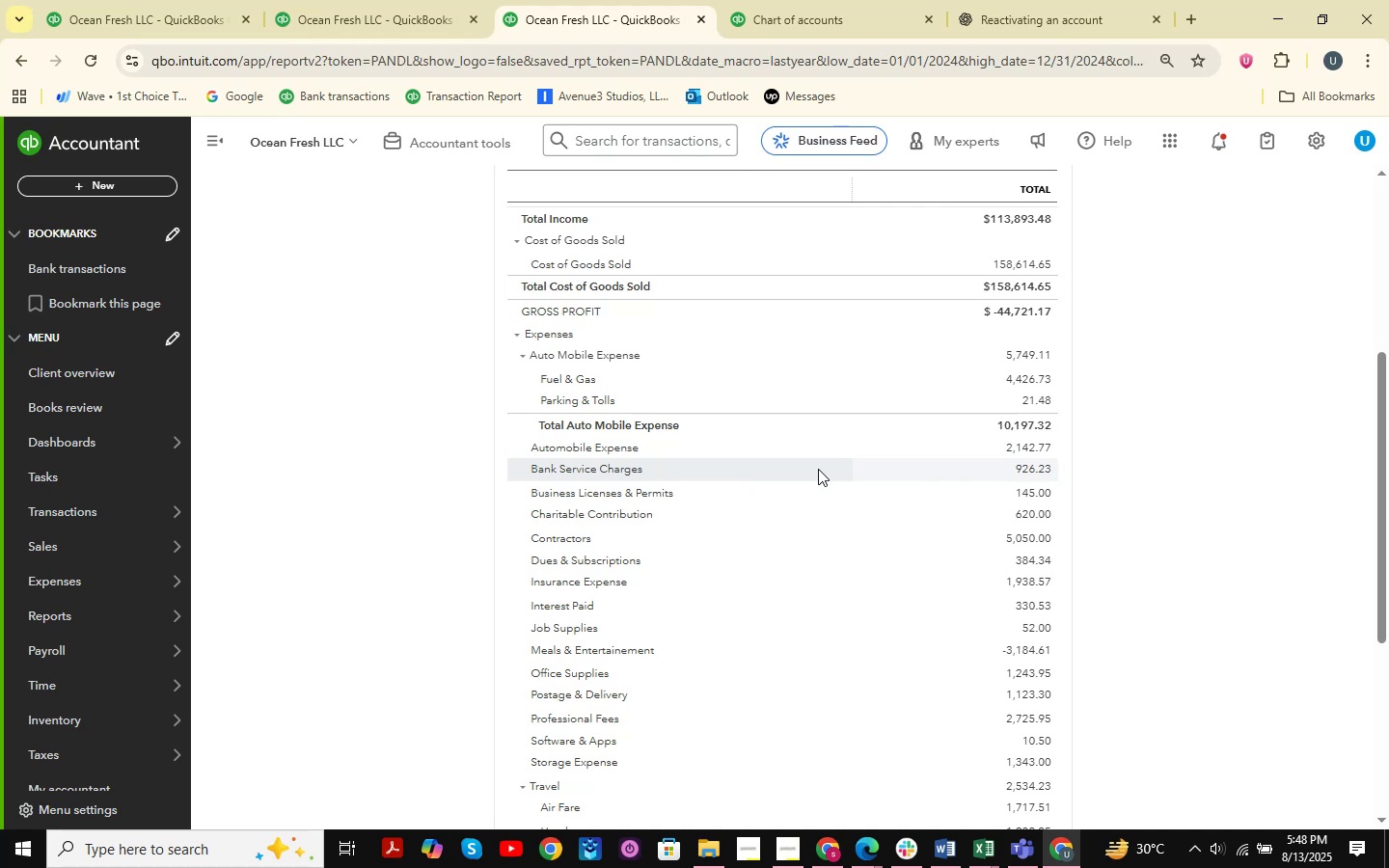 
scroll: coordinate [659, 377], scroll_direction: up, amount: 1.0
 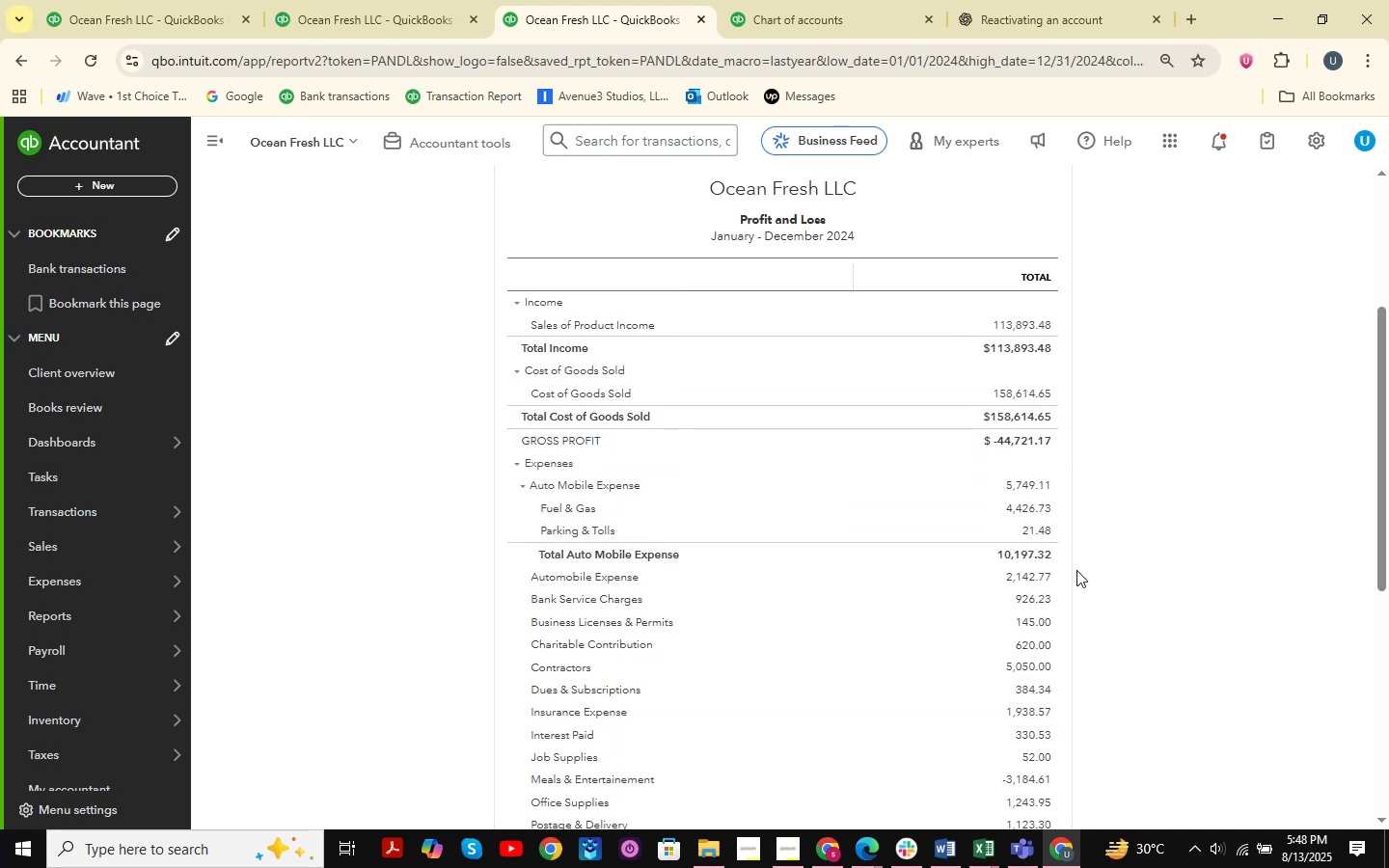 
left_click([1038, 578])
 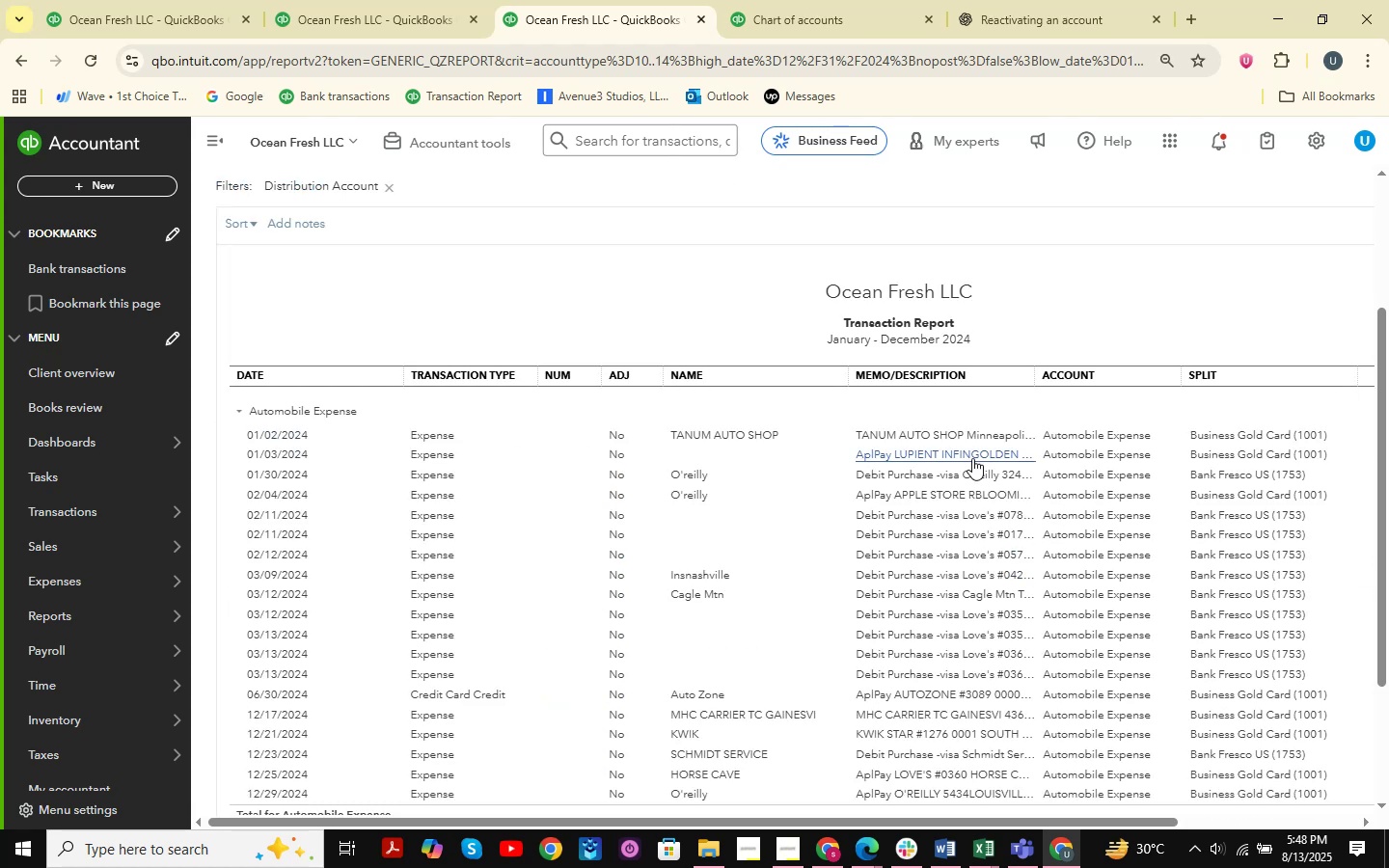 
wait(6.34)
 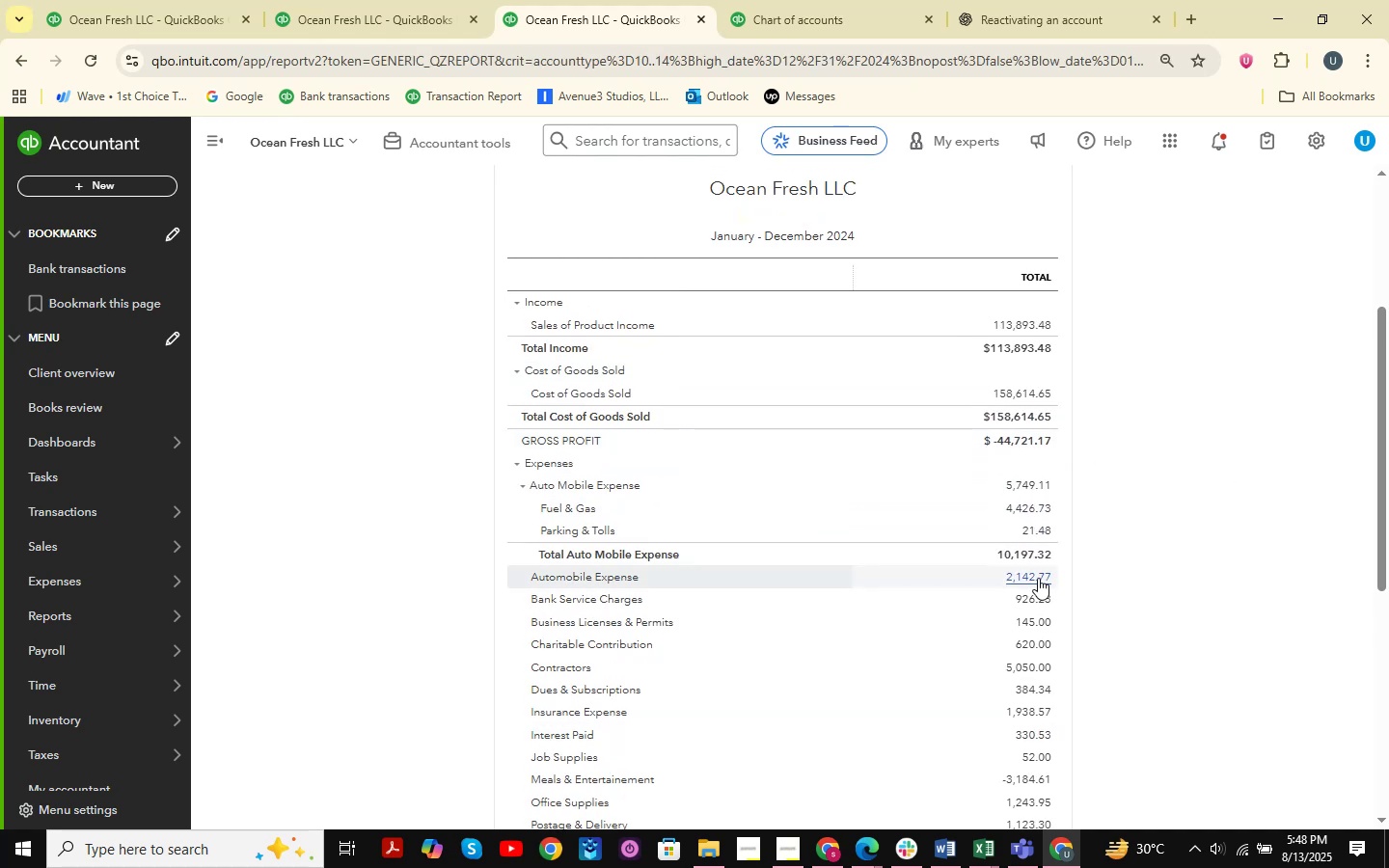 
scroll: coordinate [974, 649], scroll_direction: down, amount: 6.0
 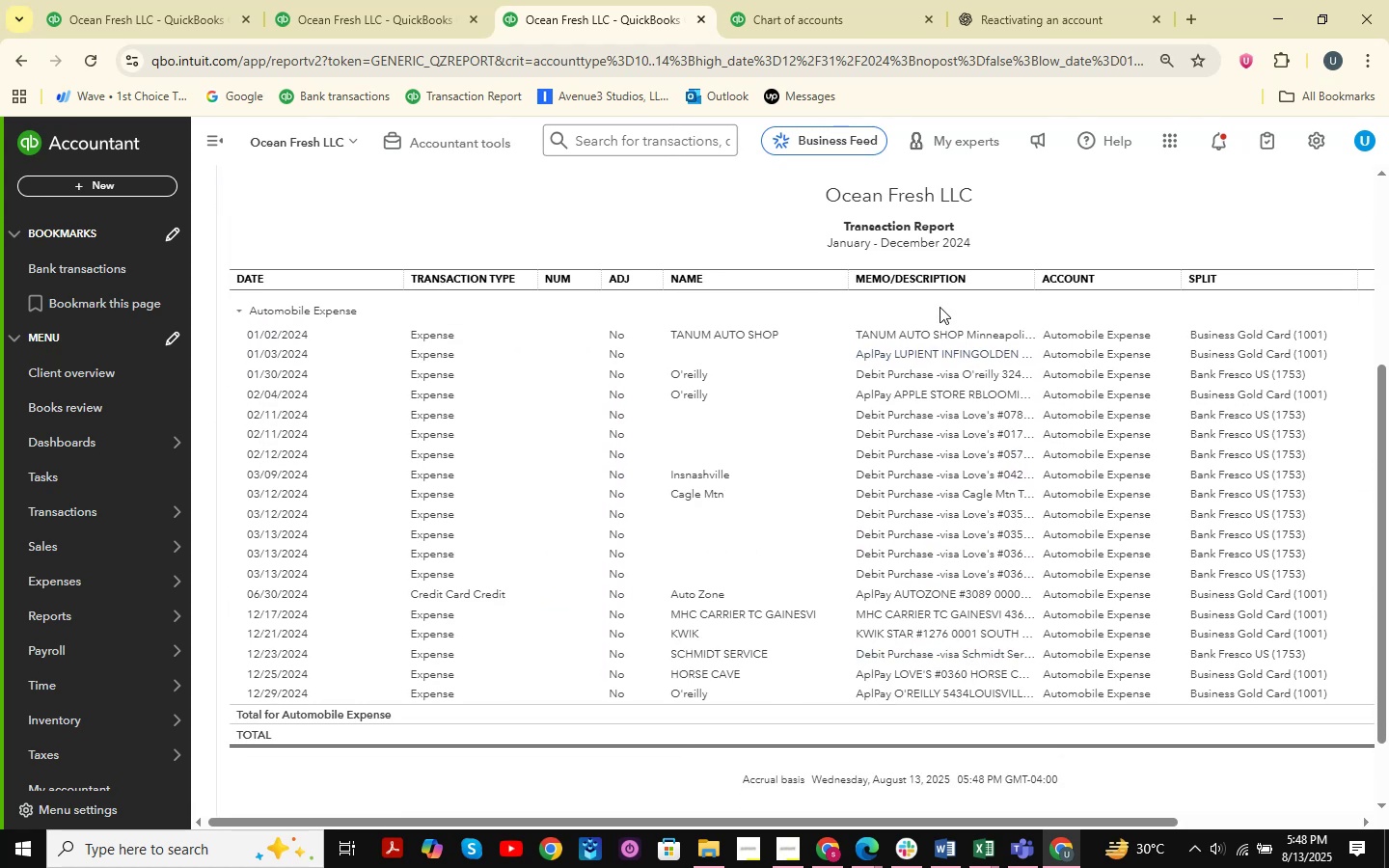 
left_click([849, 0])
 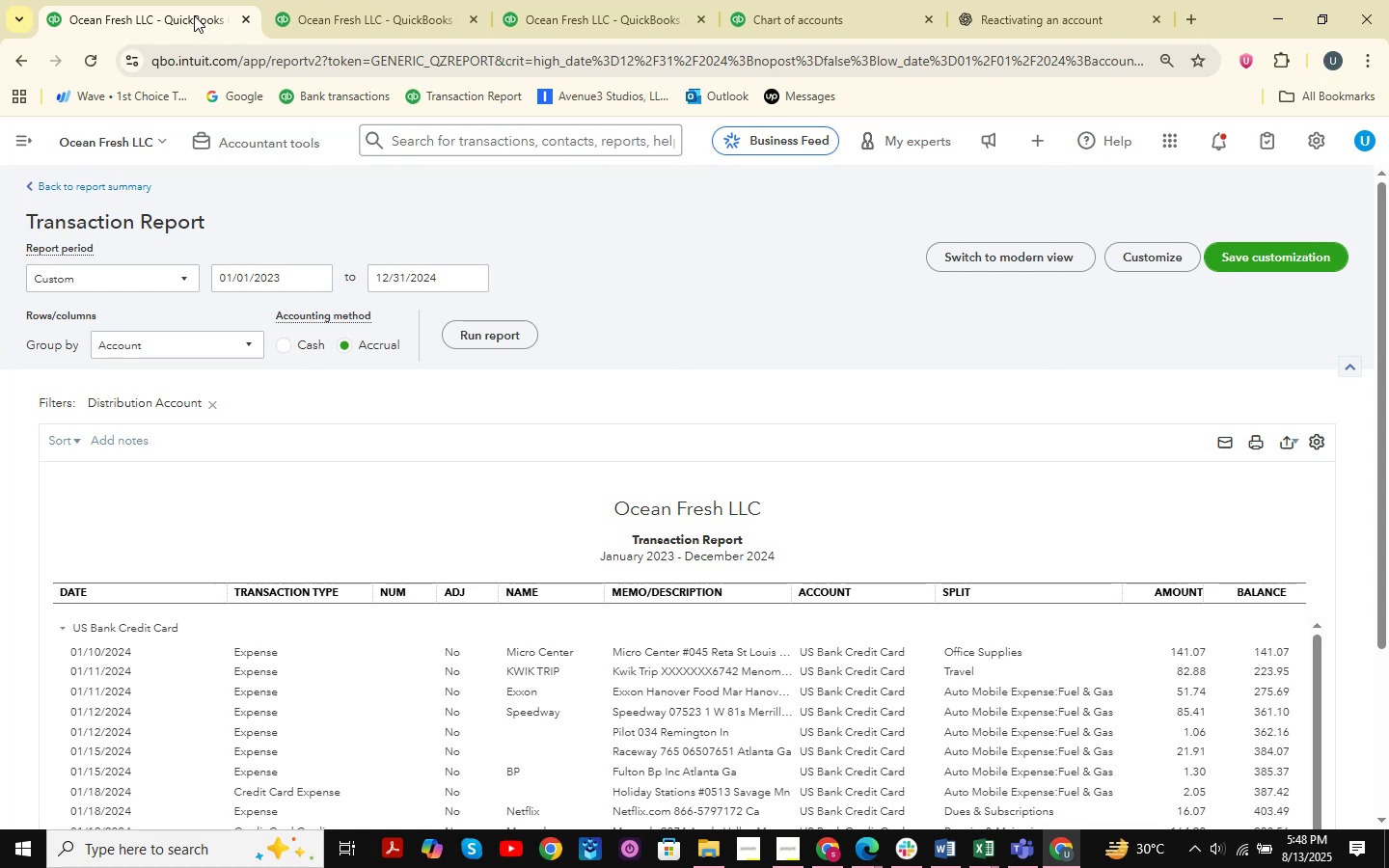 
wait(8.73)
 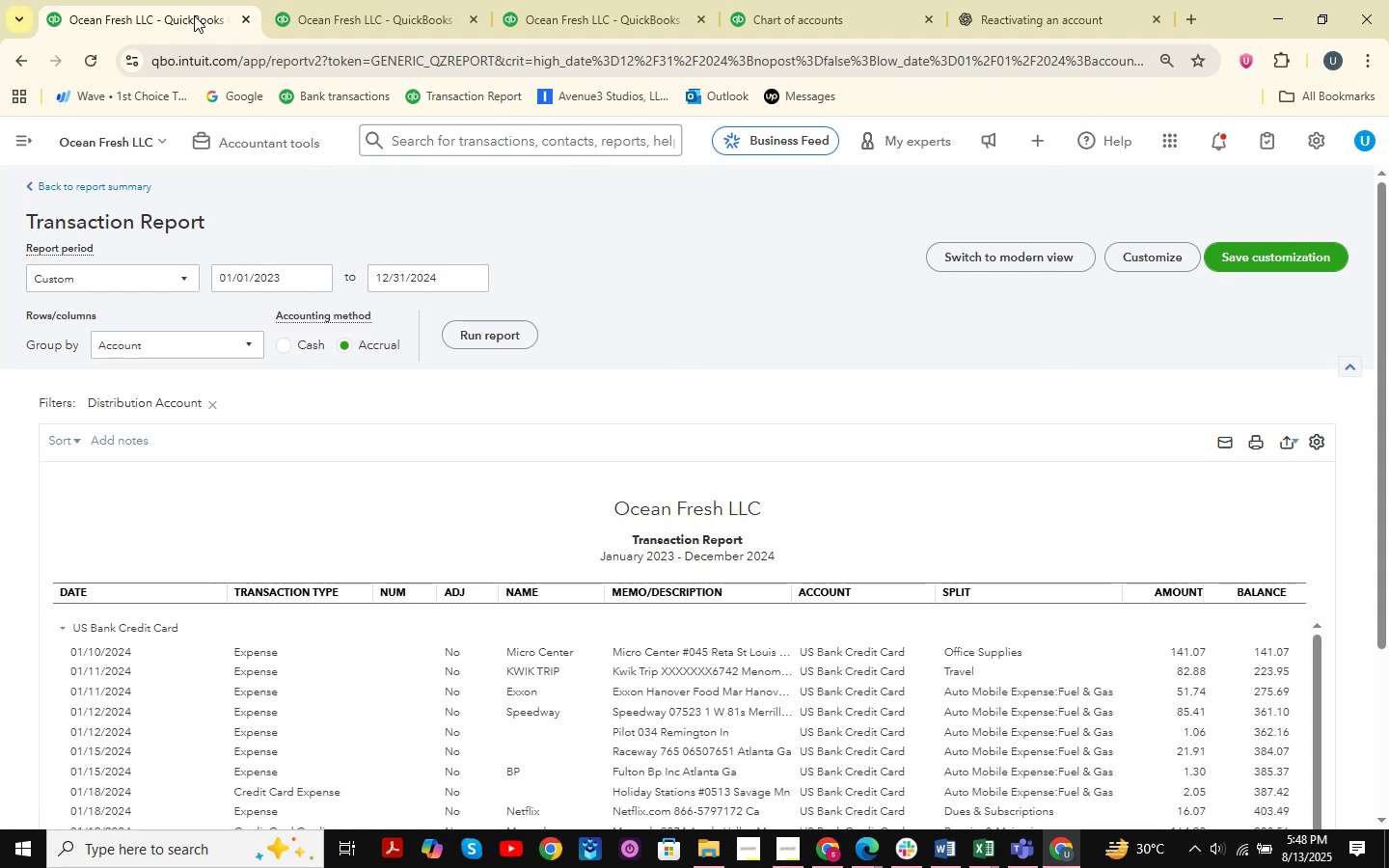 
left_click([477, 300])
 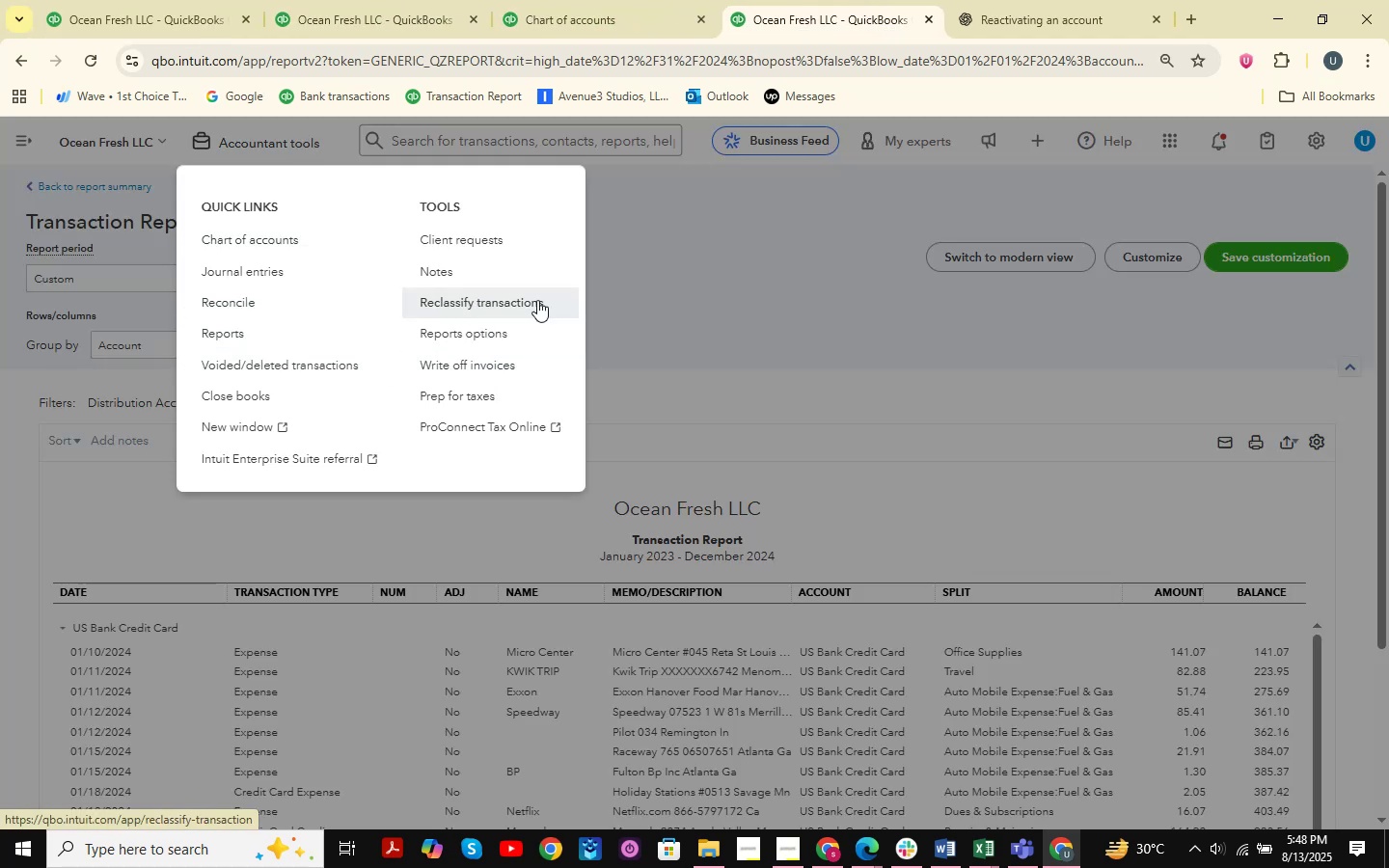 
mouse_move([980, 220])
 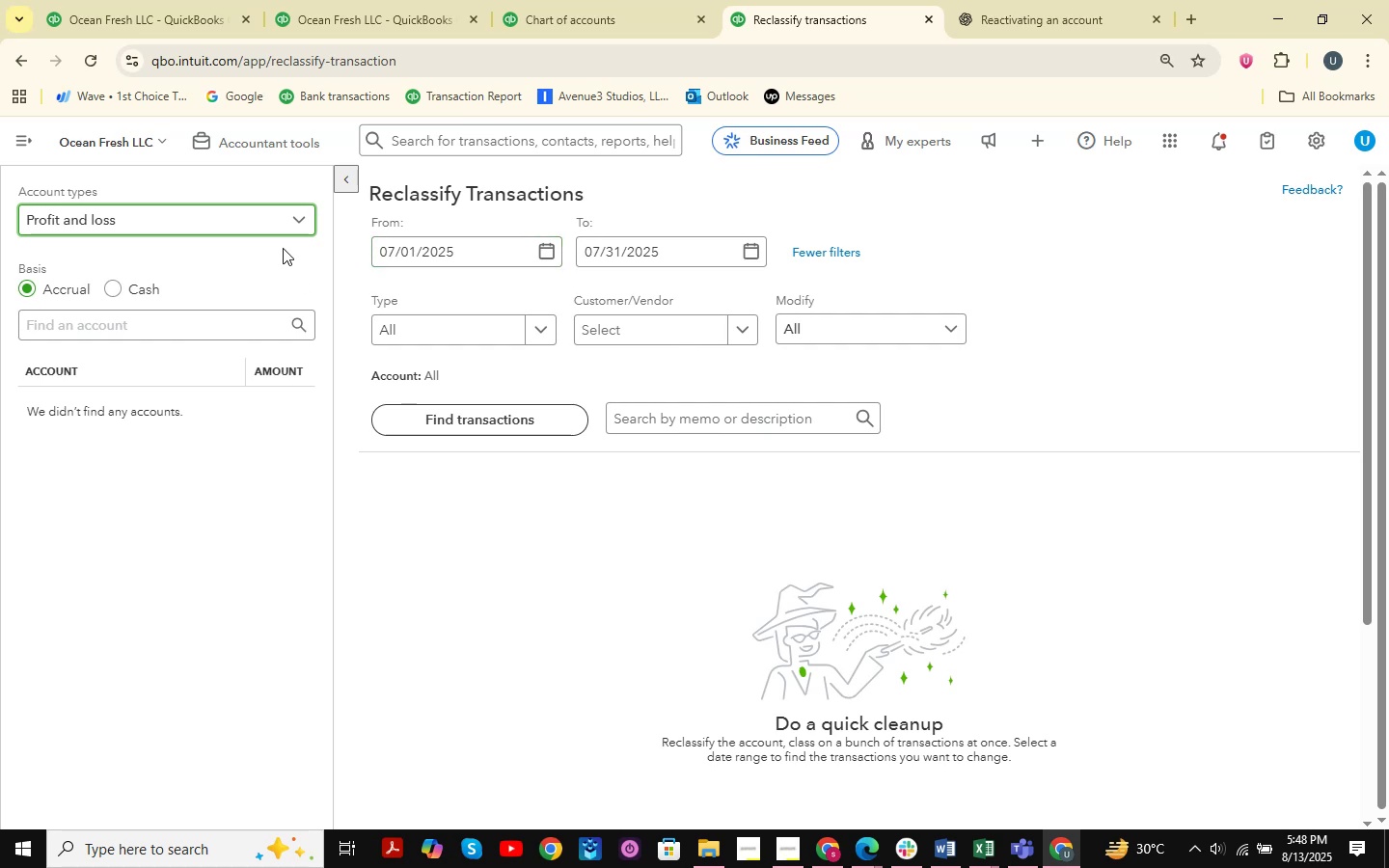 
wait(7.0)
 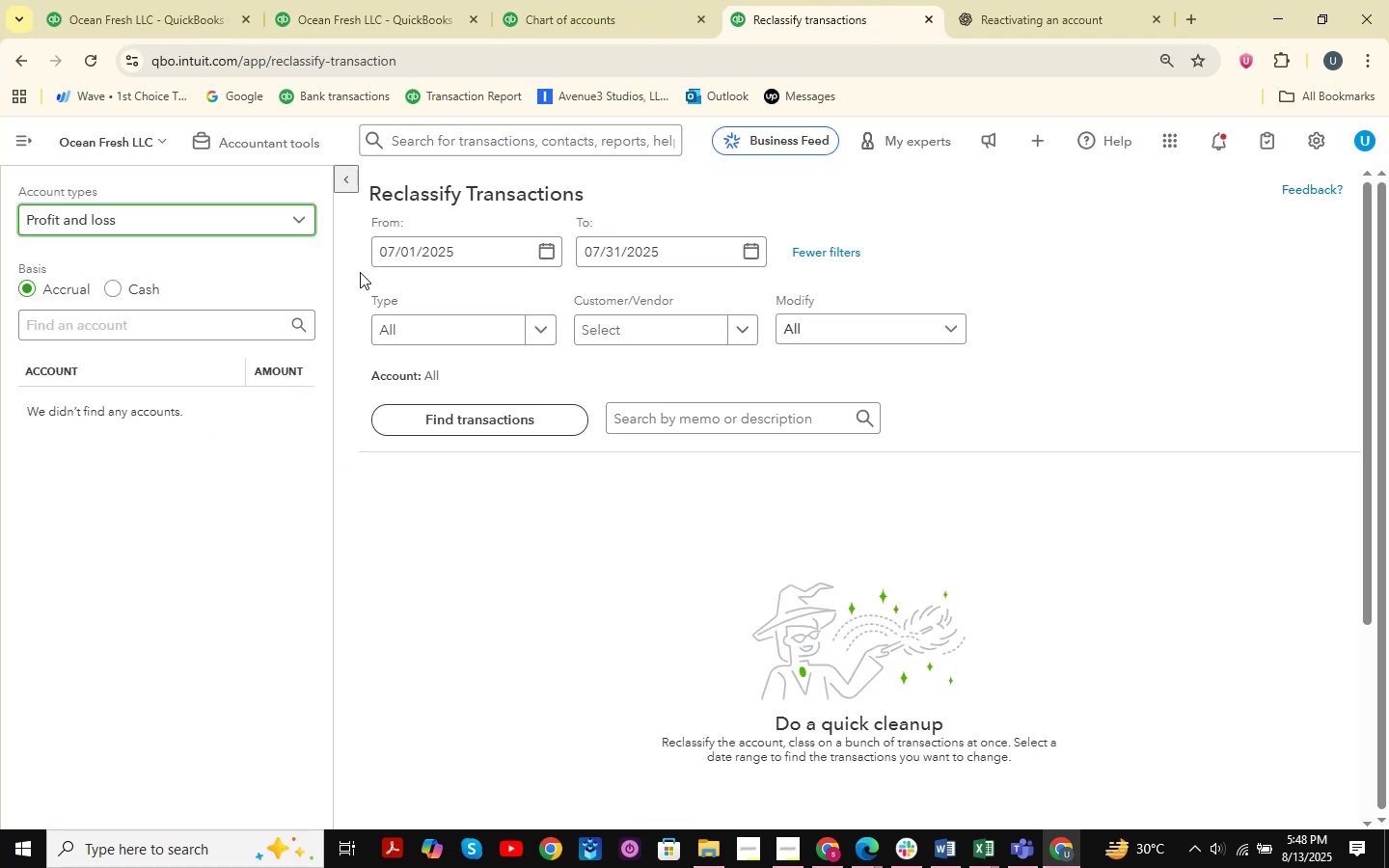 
left_click([533, 324])
 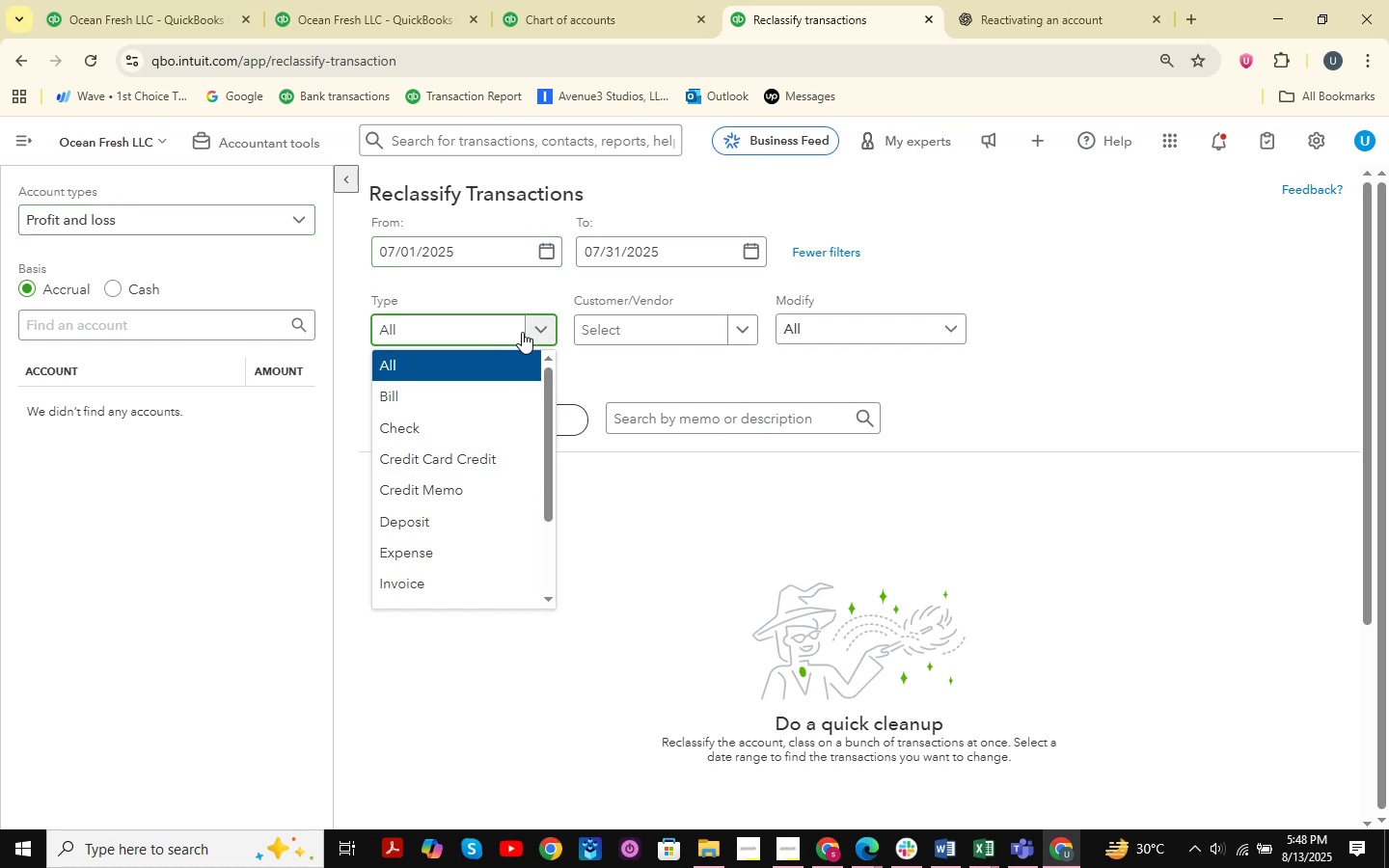 
double_click([684, 312])
 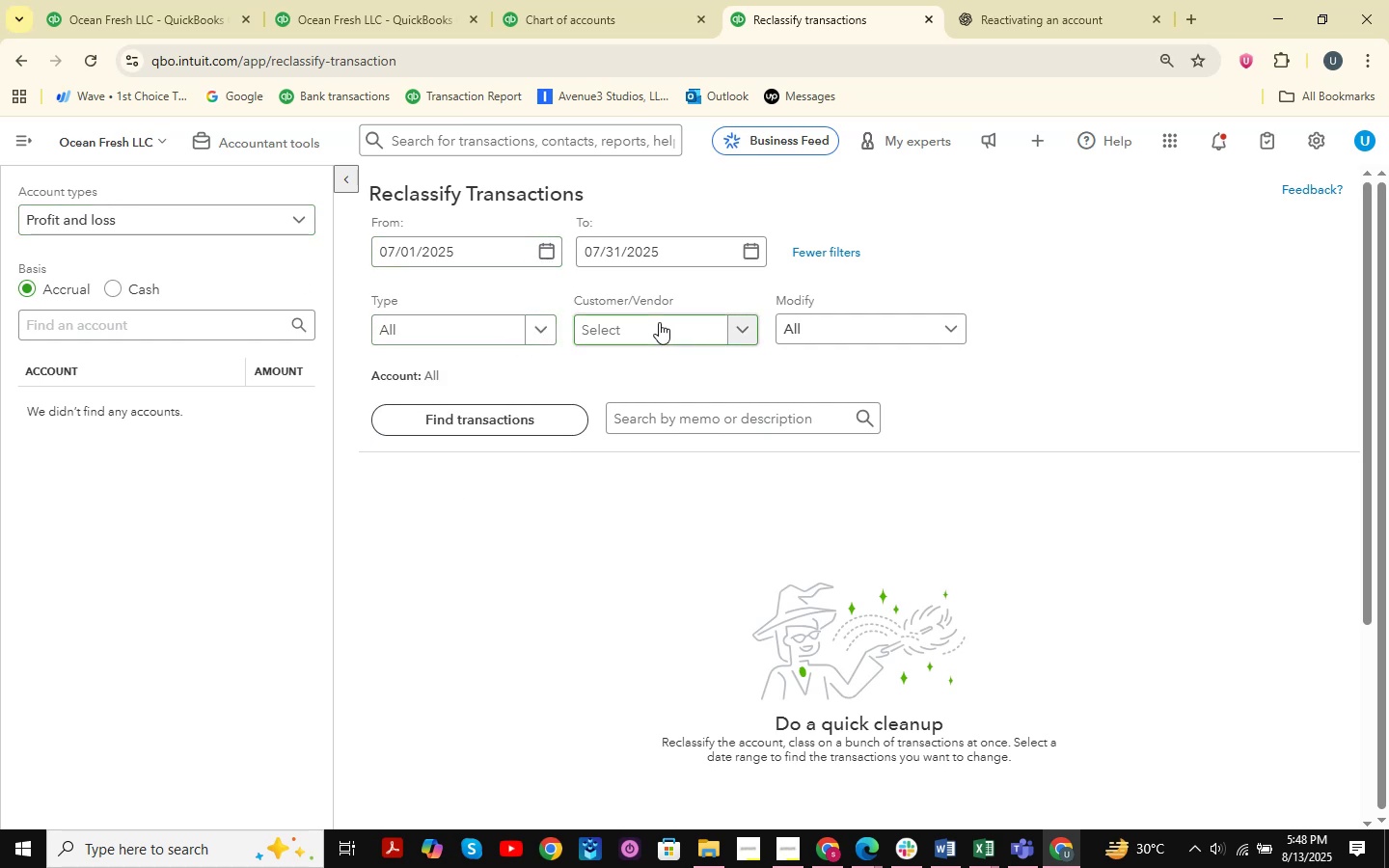 
left_click([651, 322])
 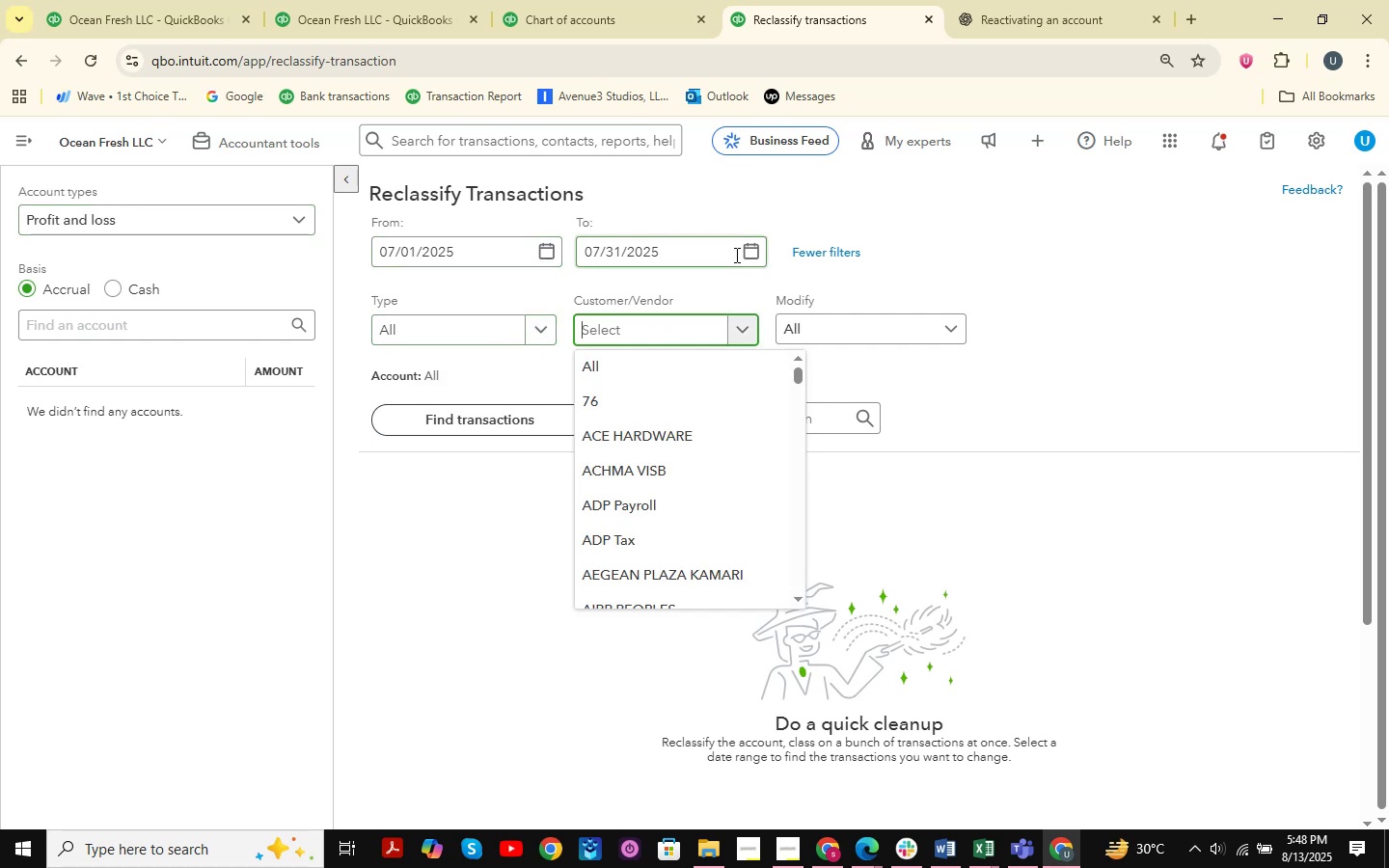 
left_click([540, 256])
 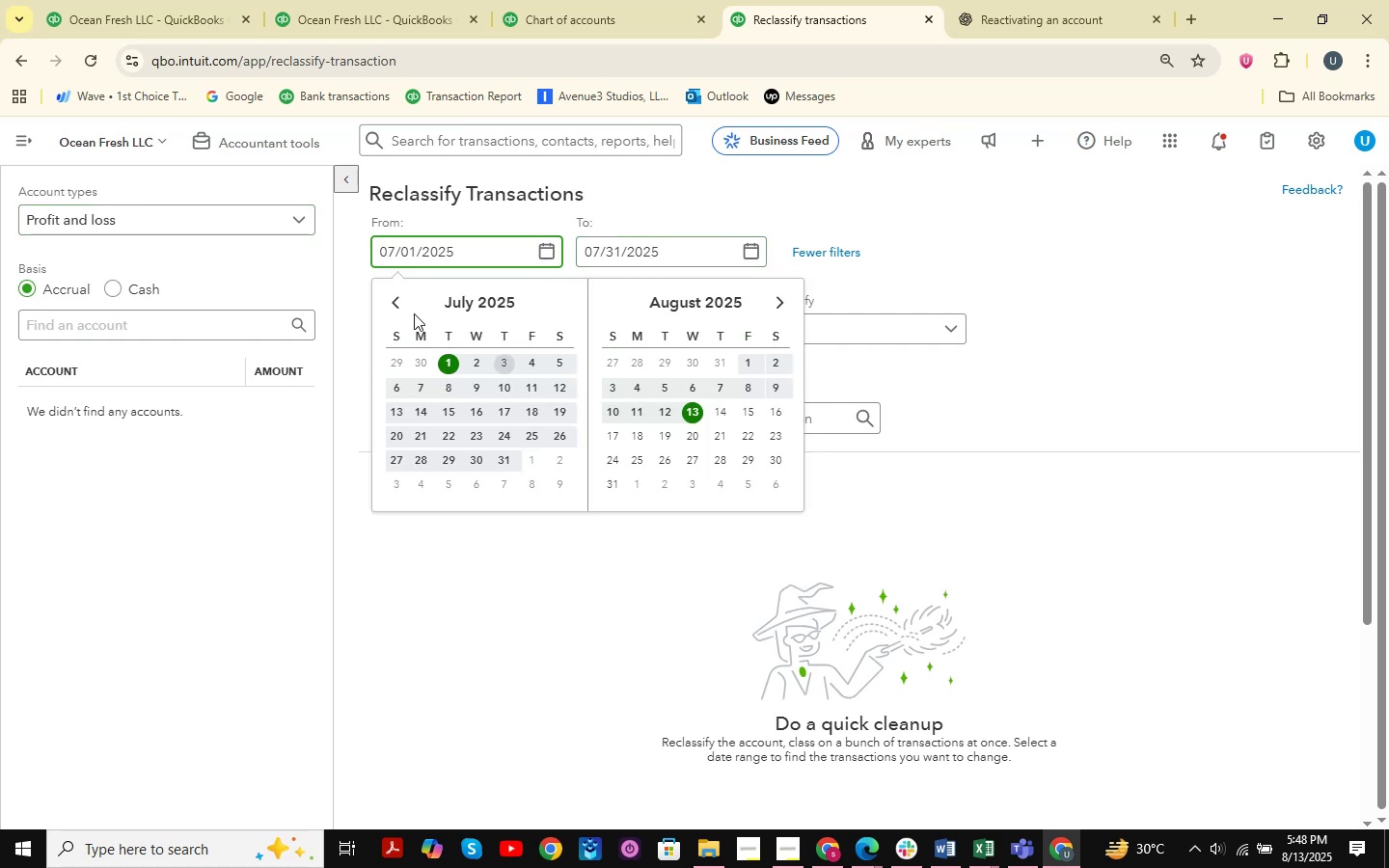 
double_click([397, 301])
 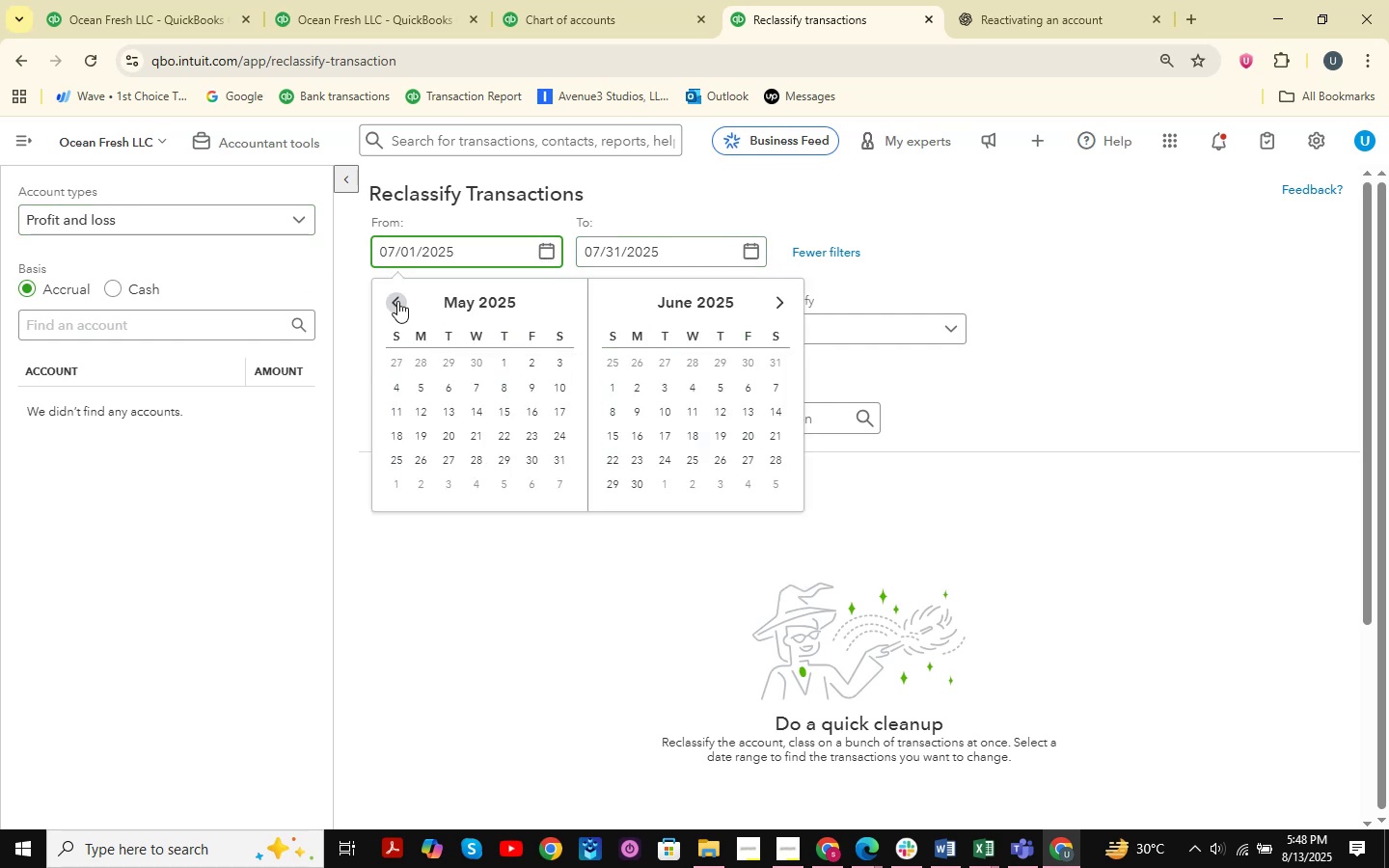 
triple_click([397, 301])
 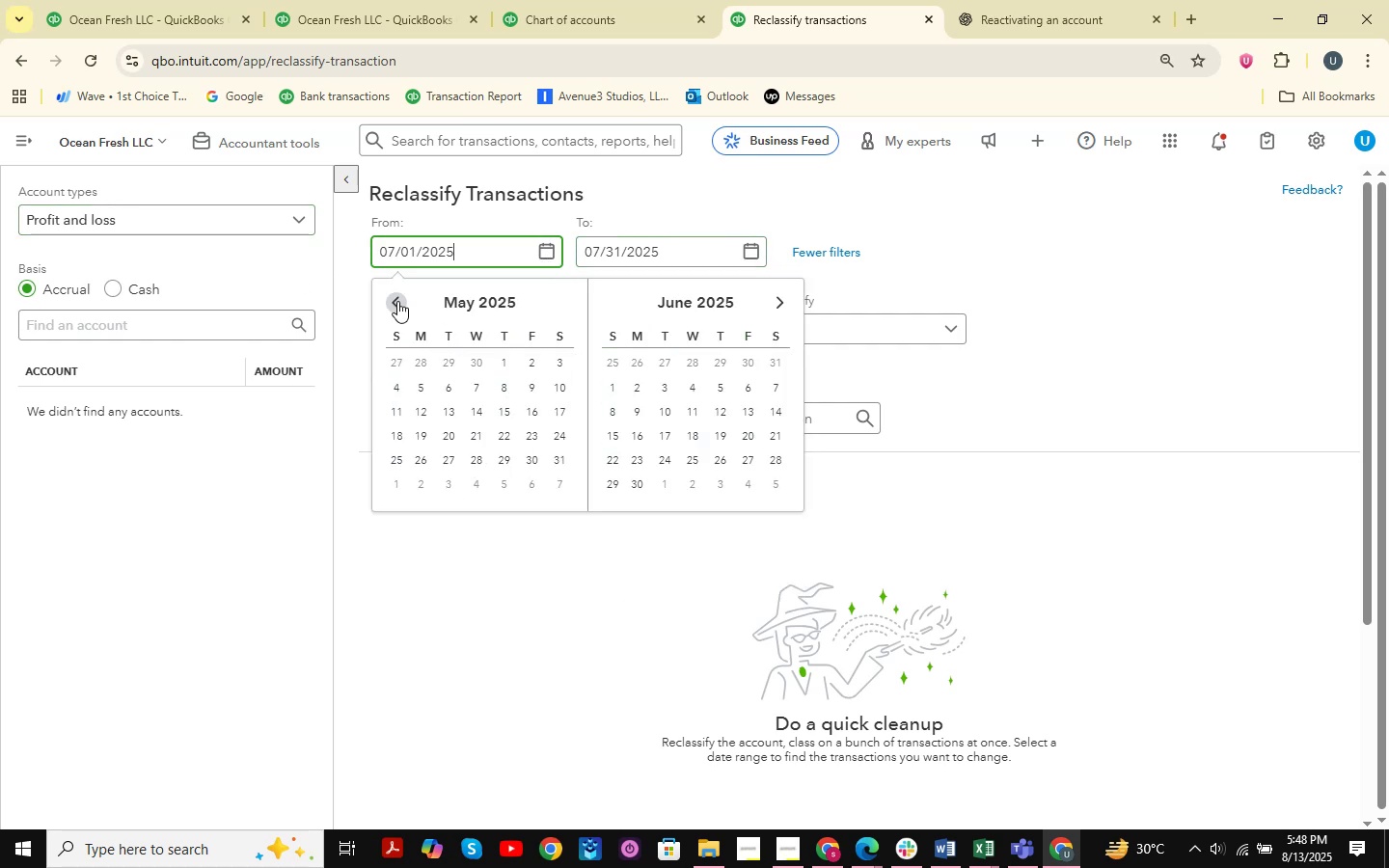 
triple_click([397, 301])
 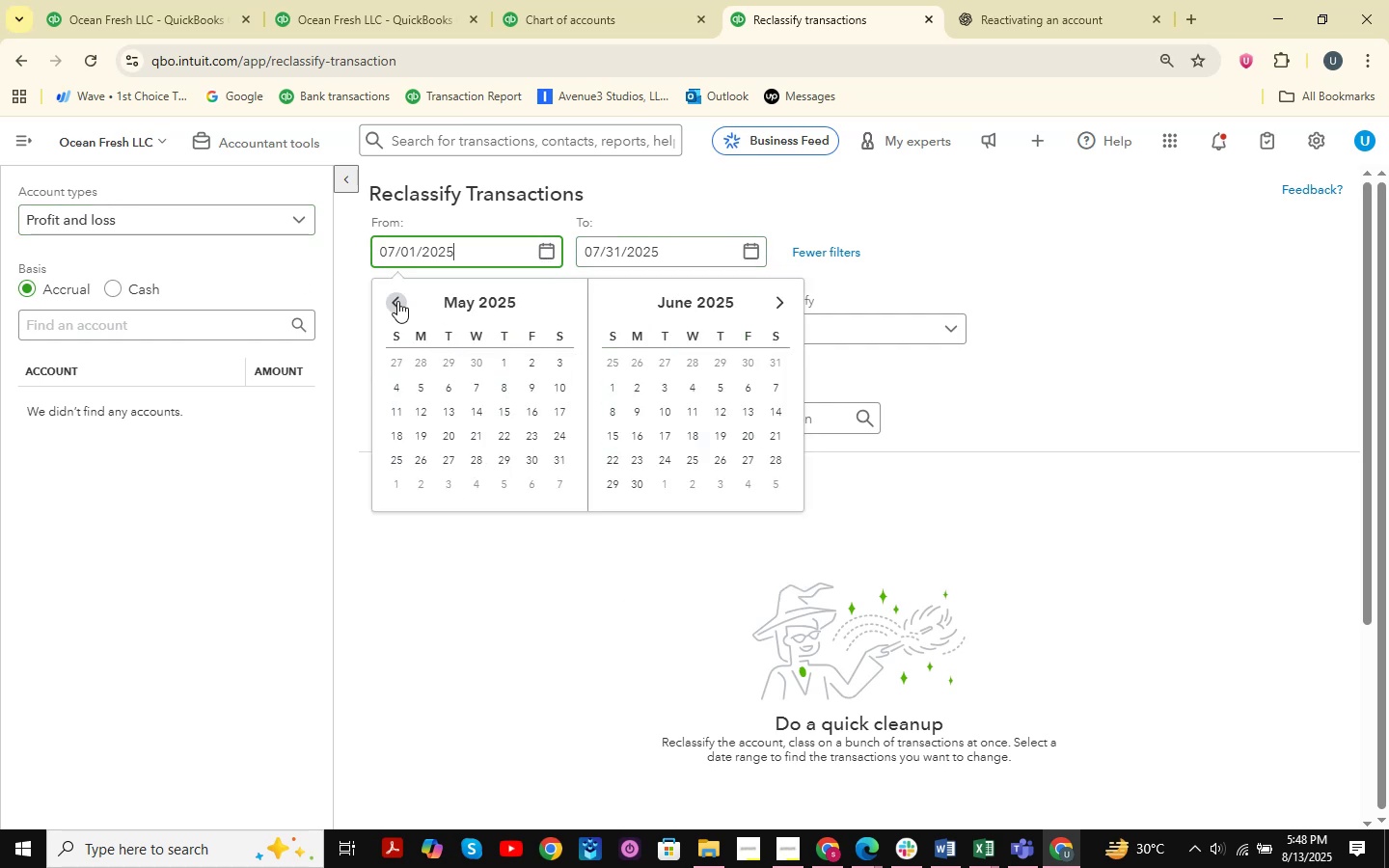 
triple_click([397, 301])
 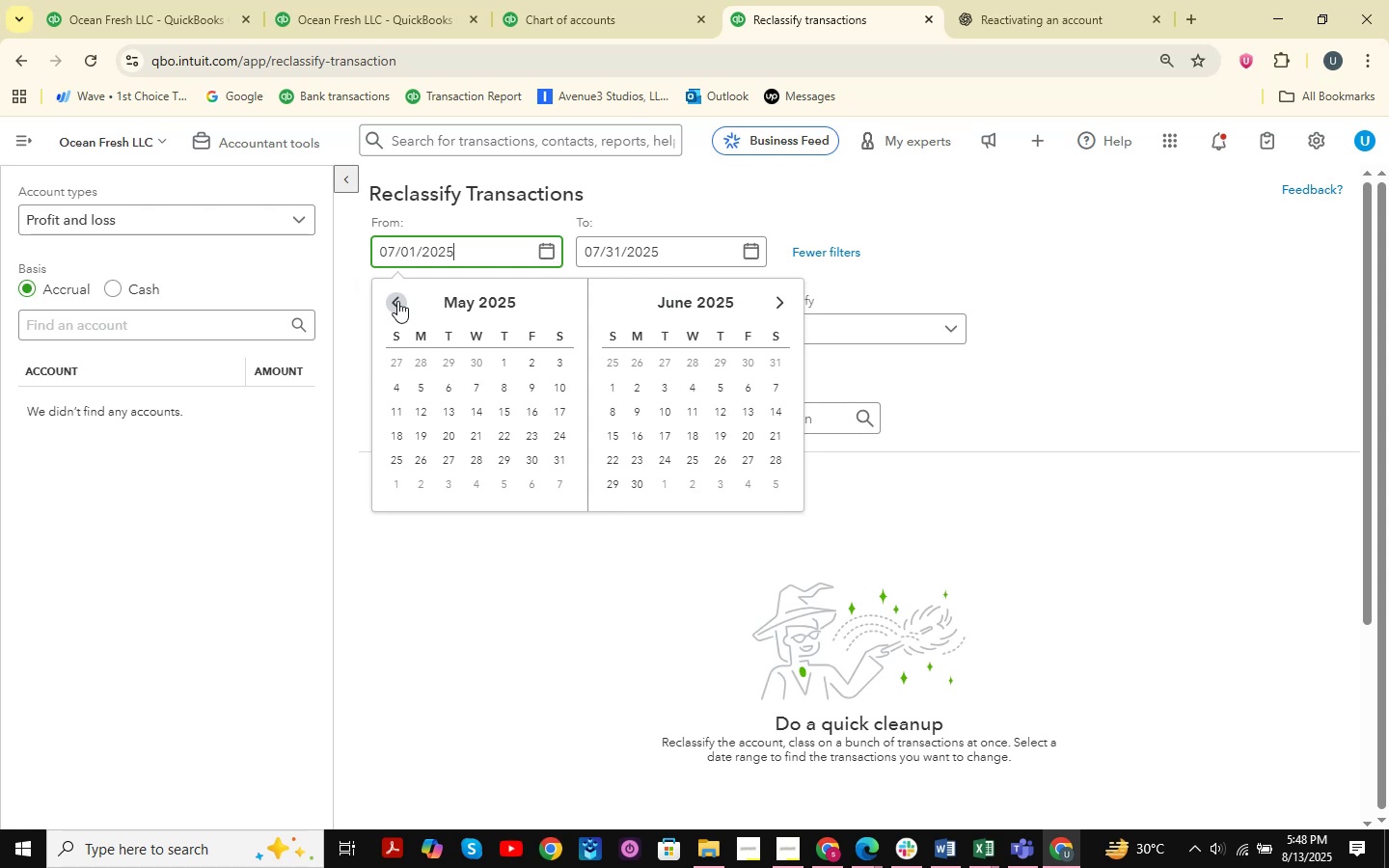 
triple_click([397, 301])
 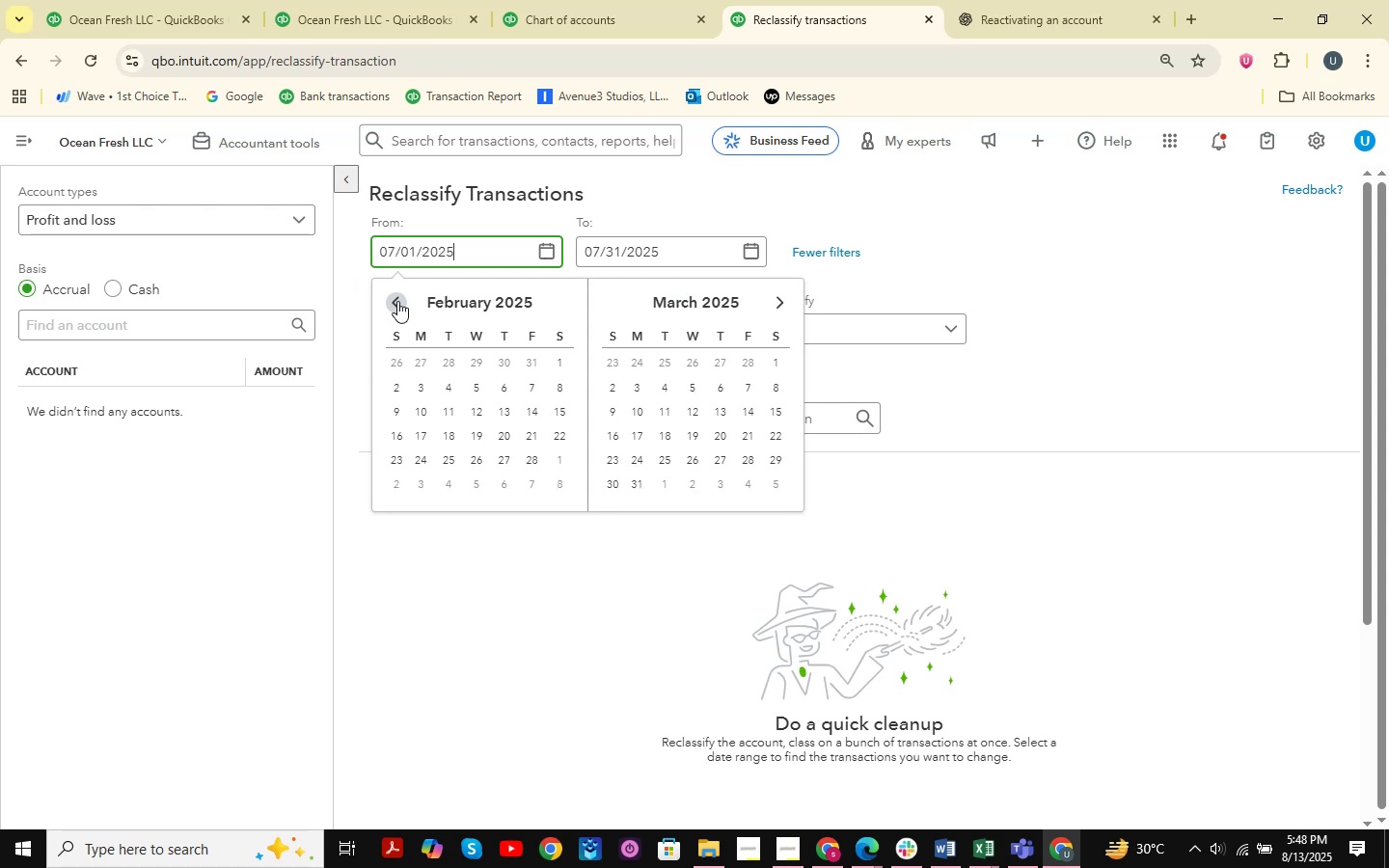 
triple_click([397, 301])
 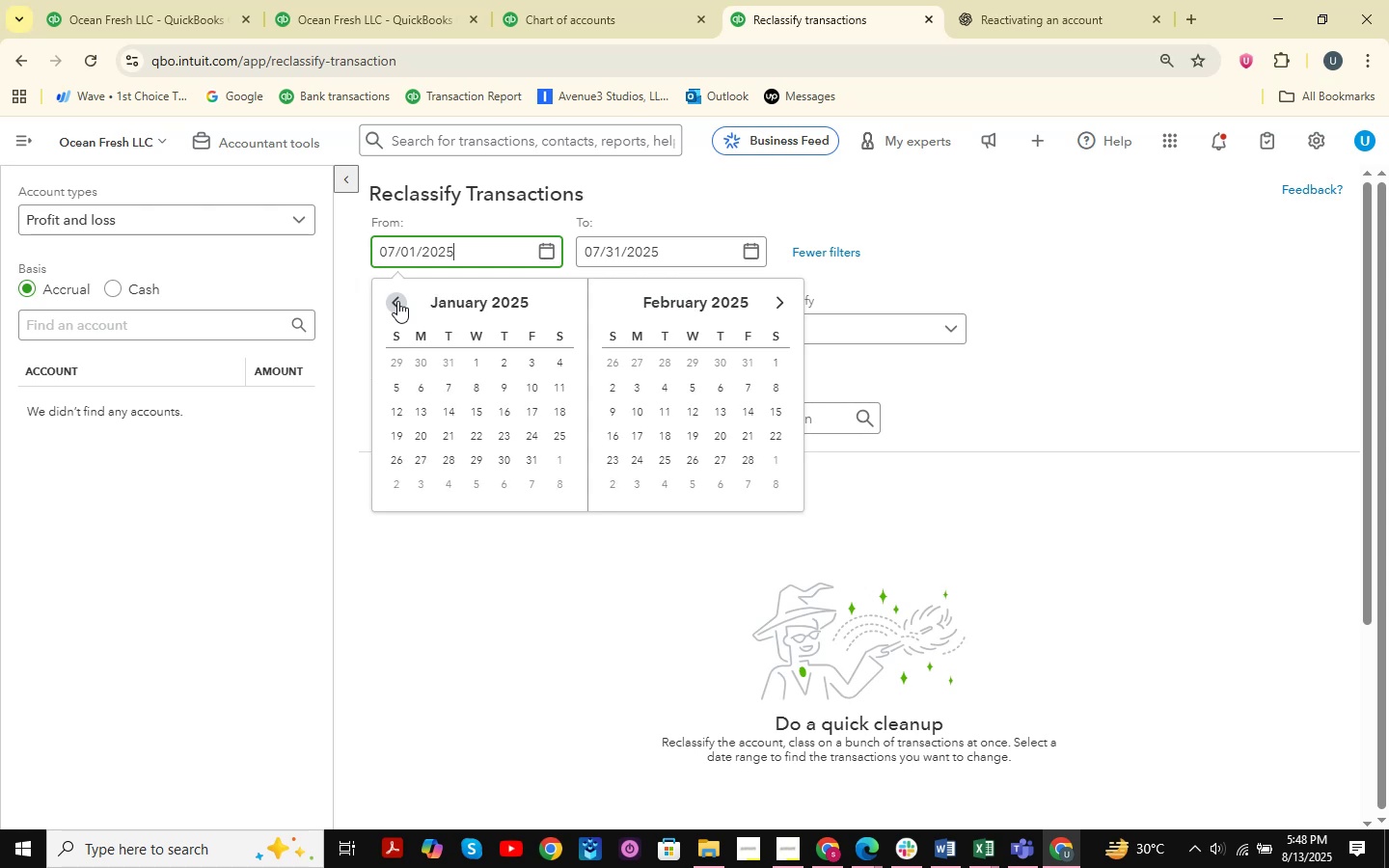 
triple_click([397, 301])
 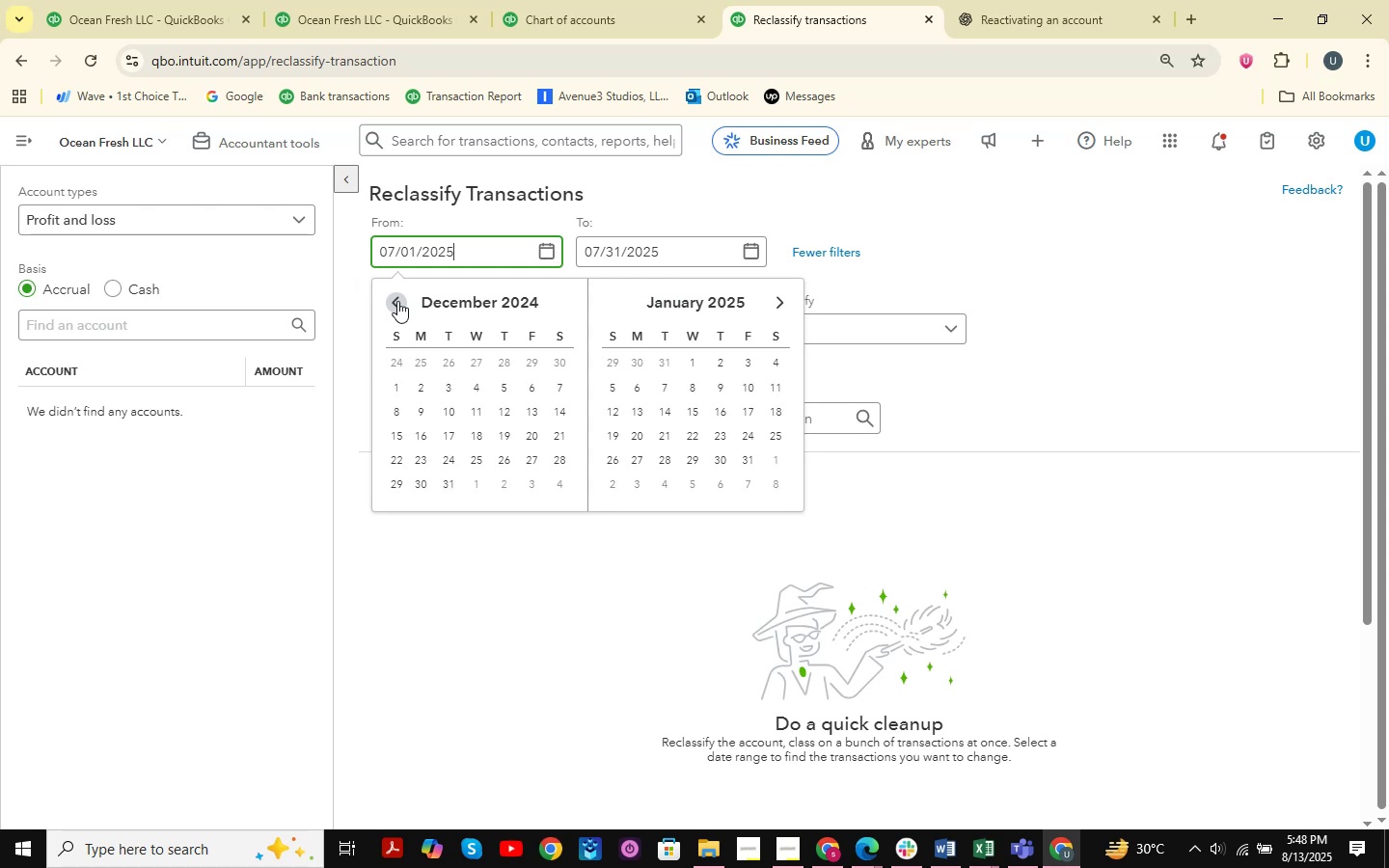 
triple_click([397, 301])
 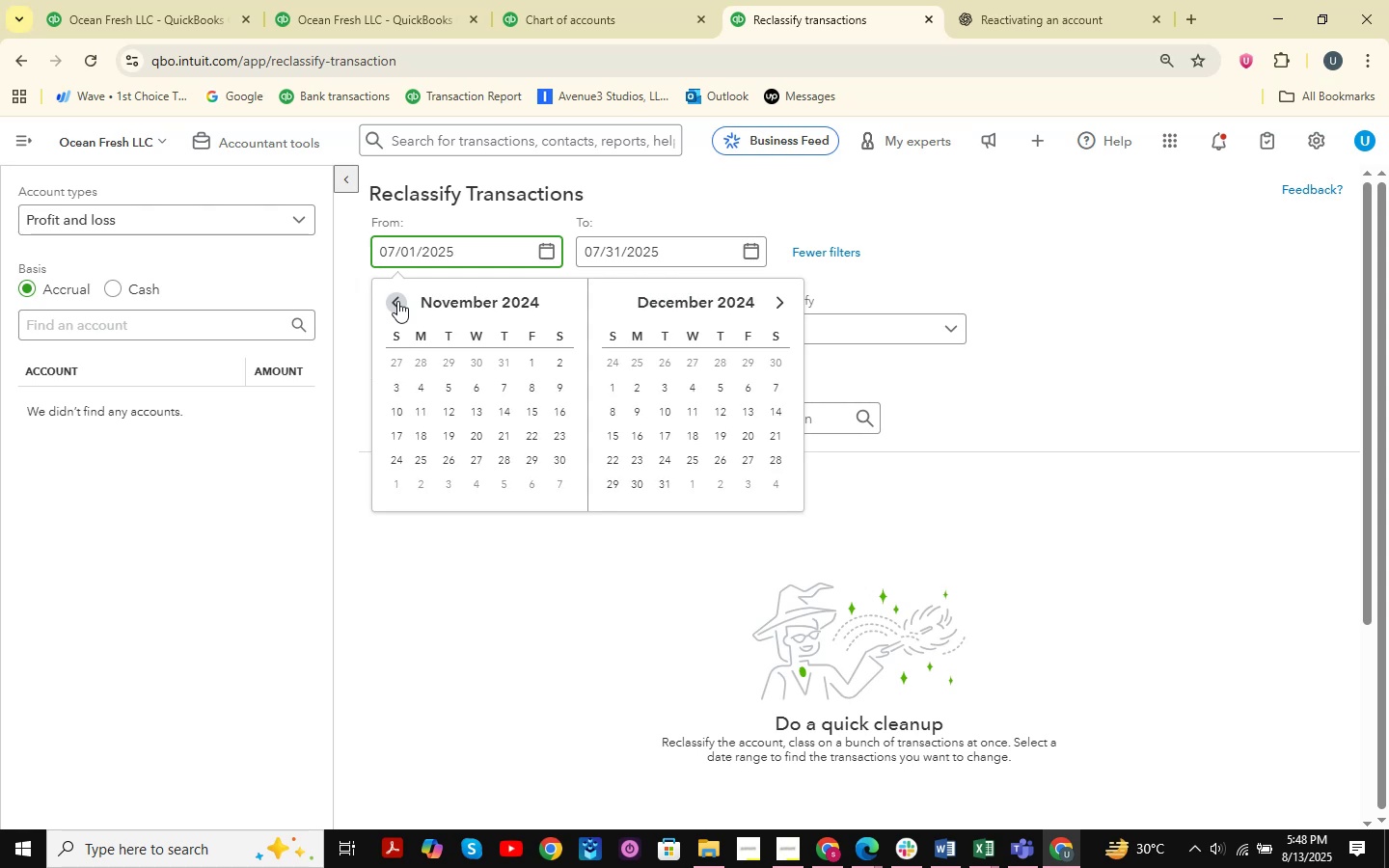 
triple_click([397, 301])
 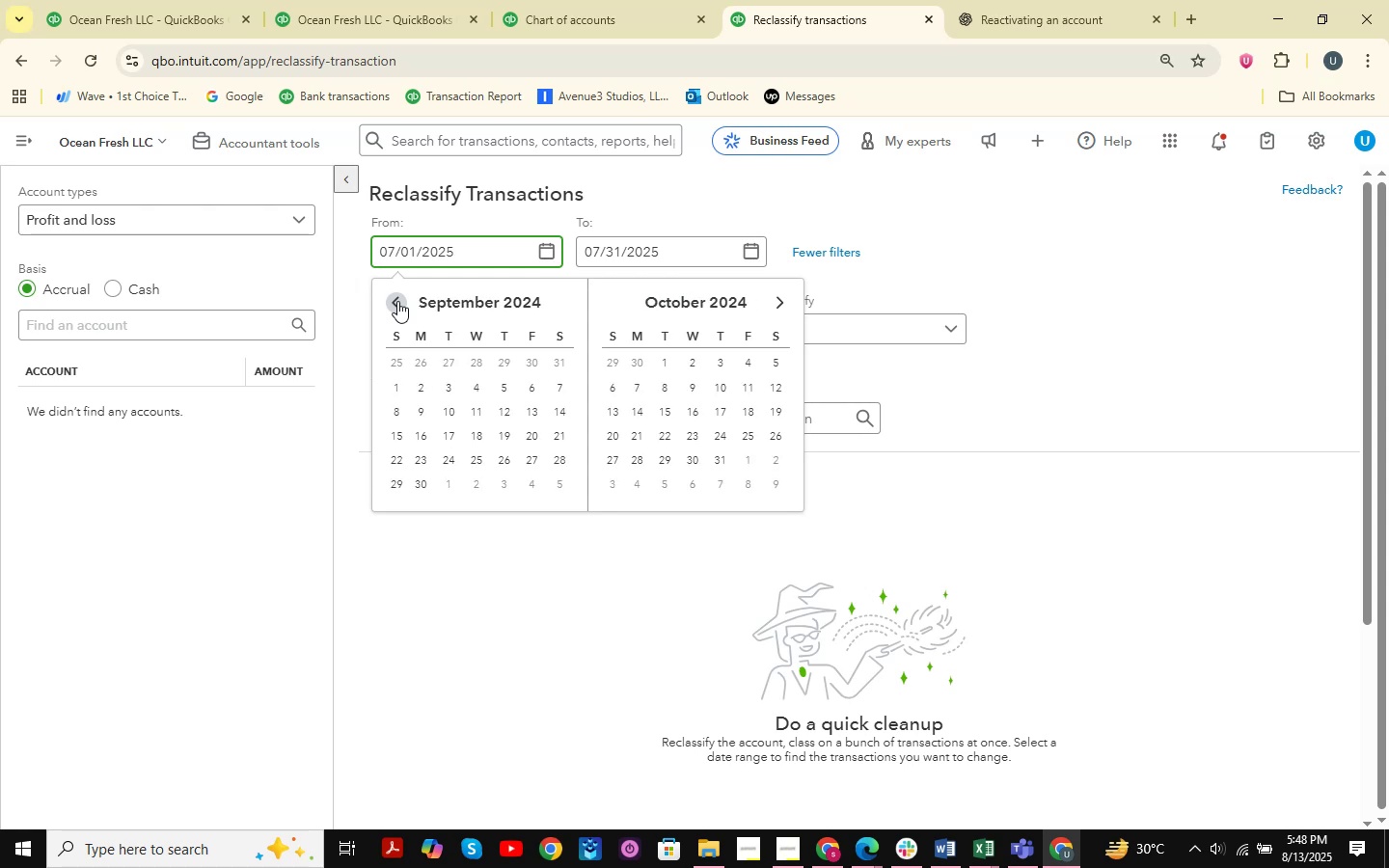 
triple_click([397, 301])
 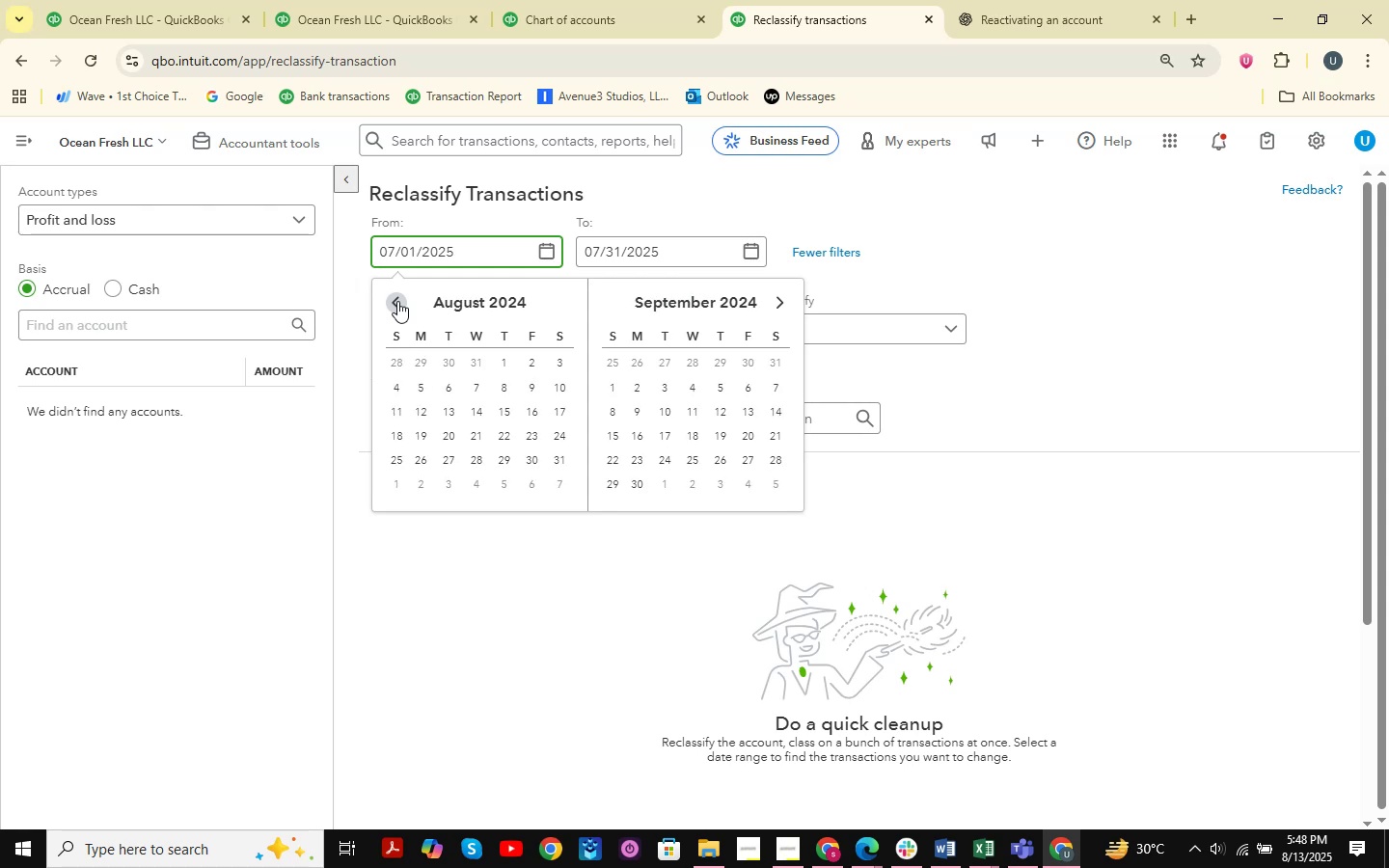 
triple_click([397, 301])
 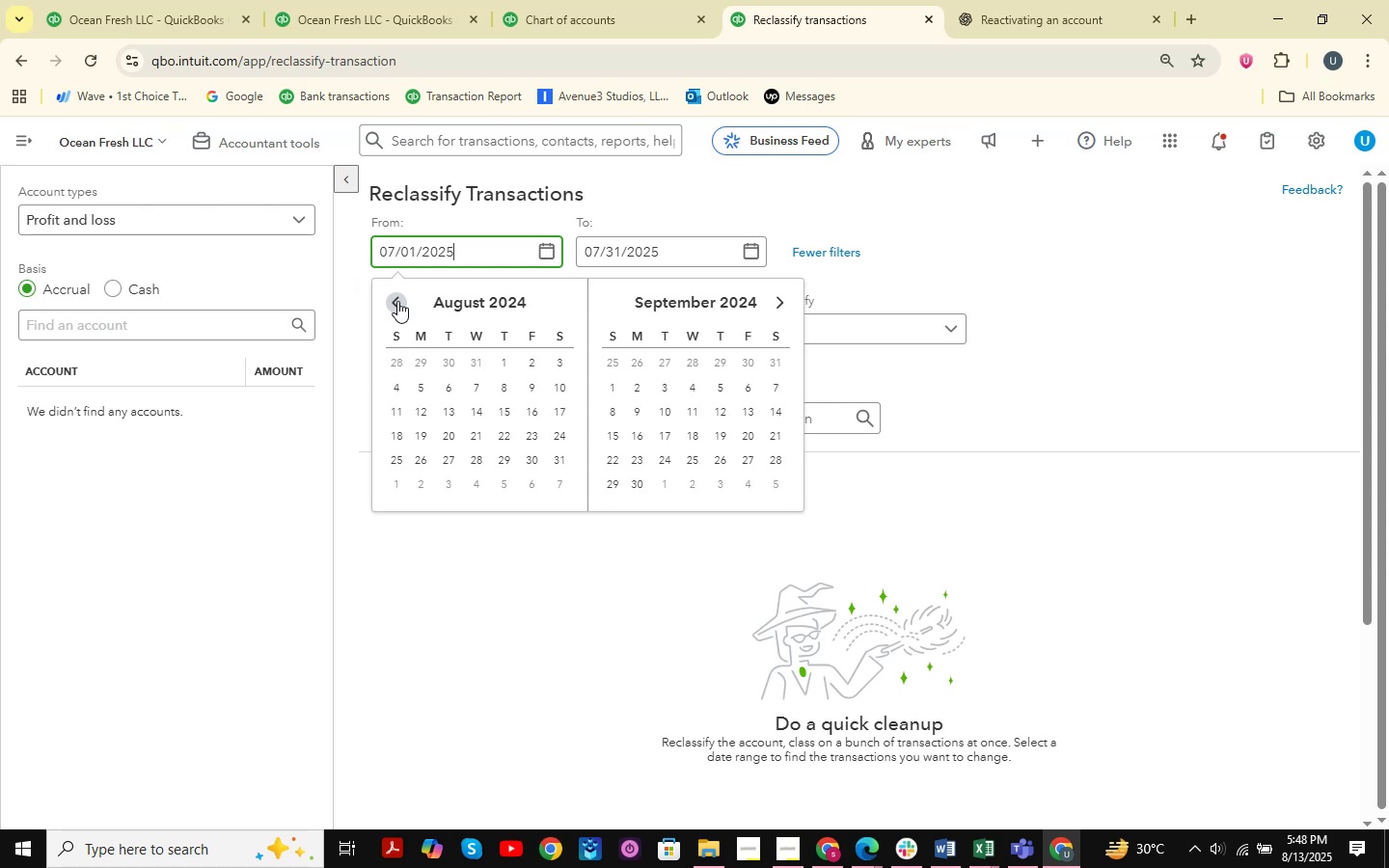 
triple_click([397, 301])
 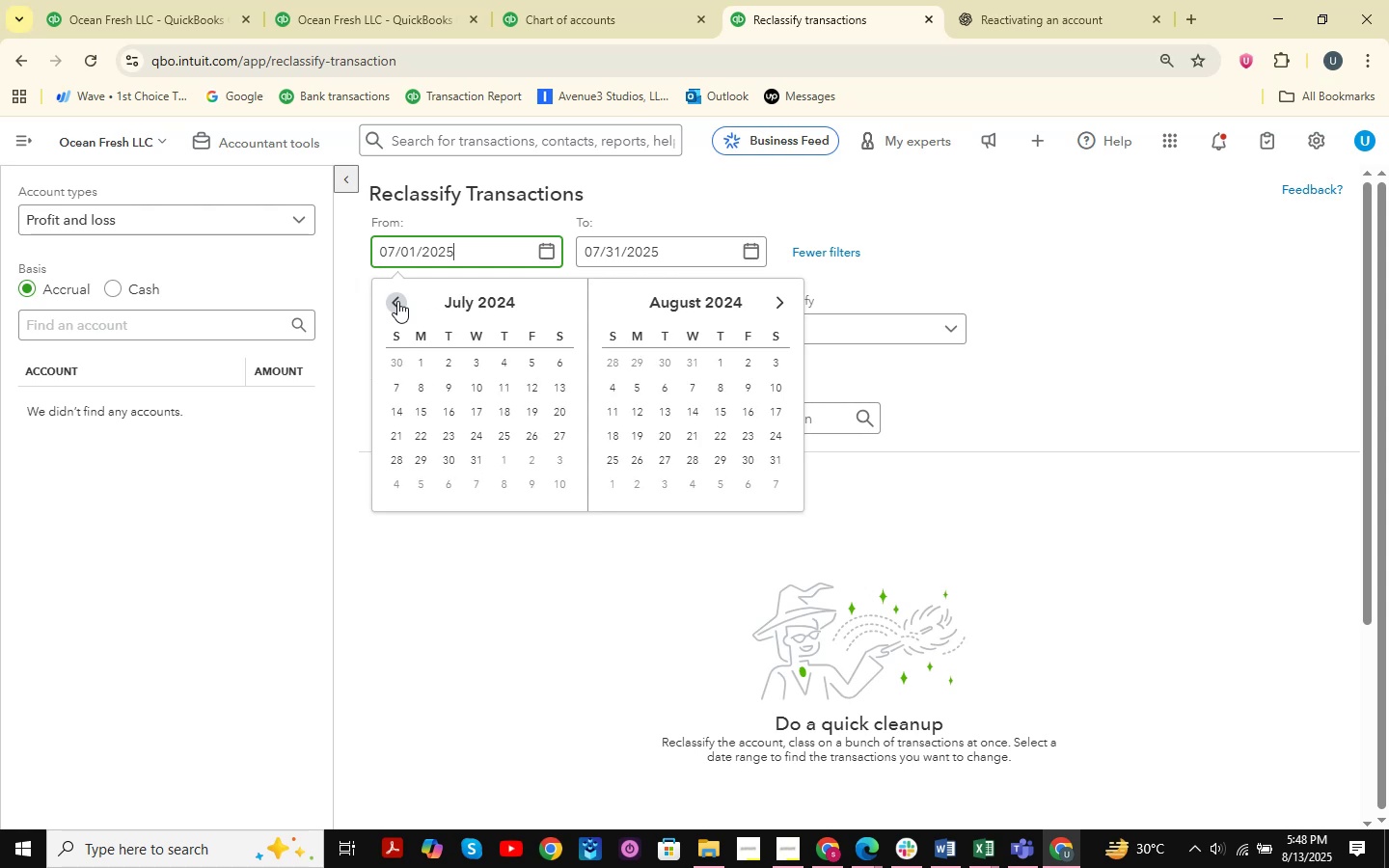 
triple_click([397, 301])
 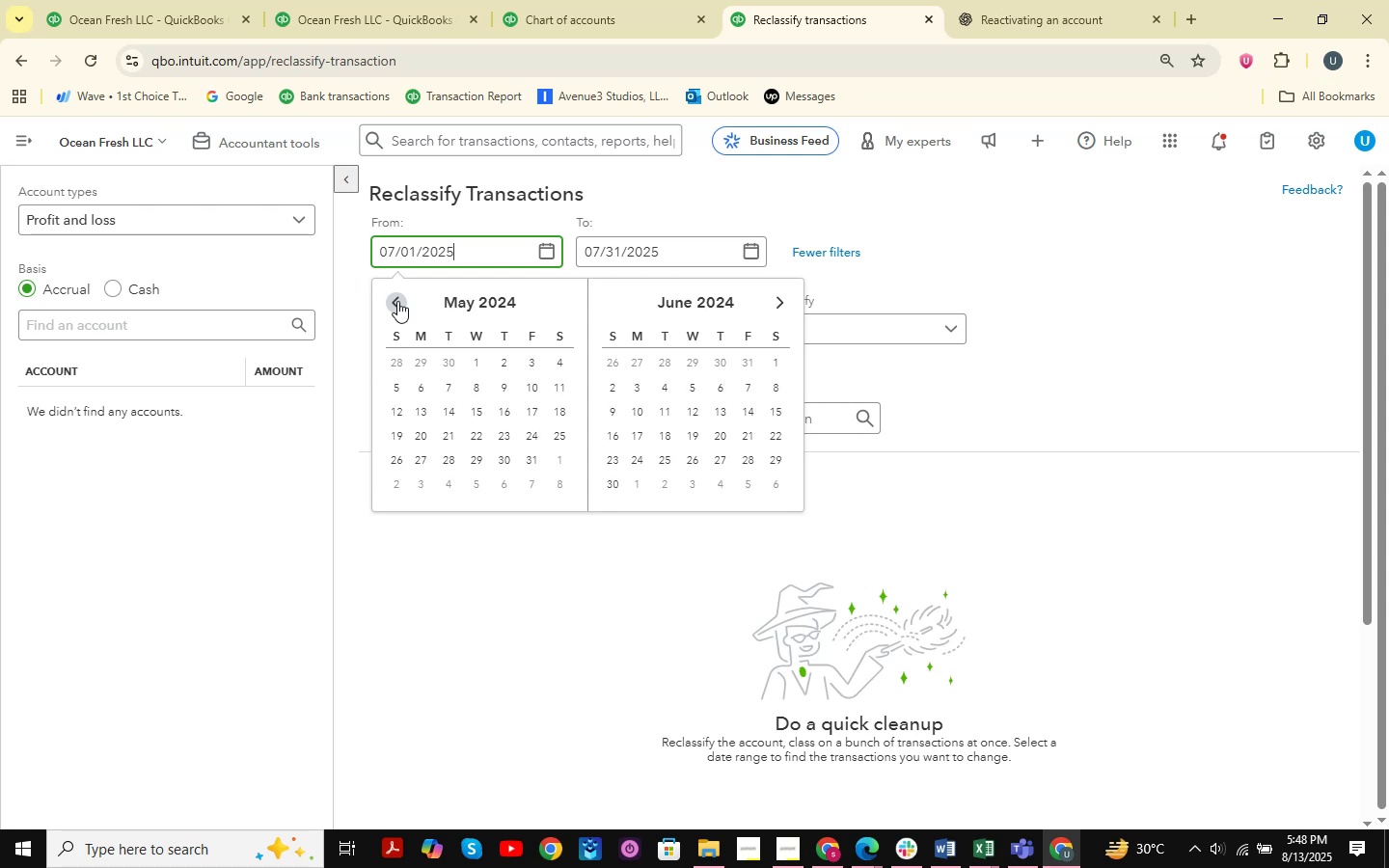 
triple_click([397, 301])
 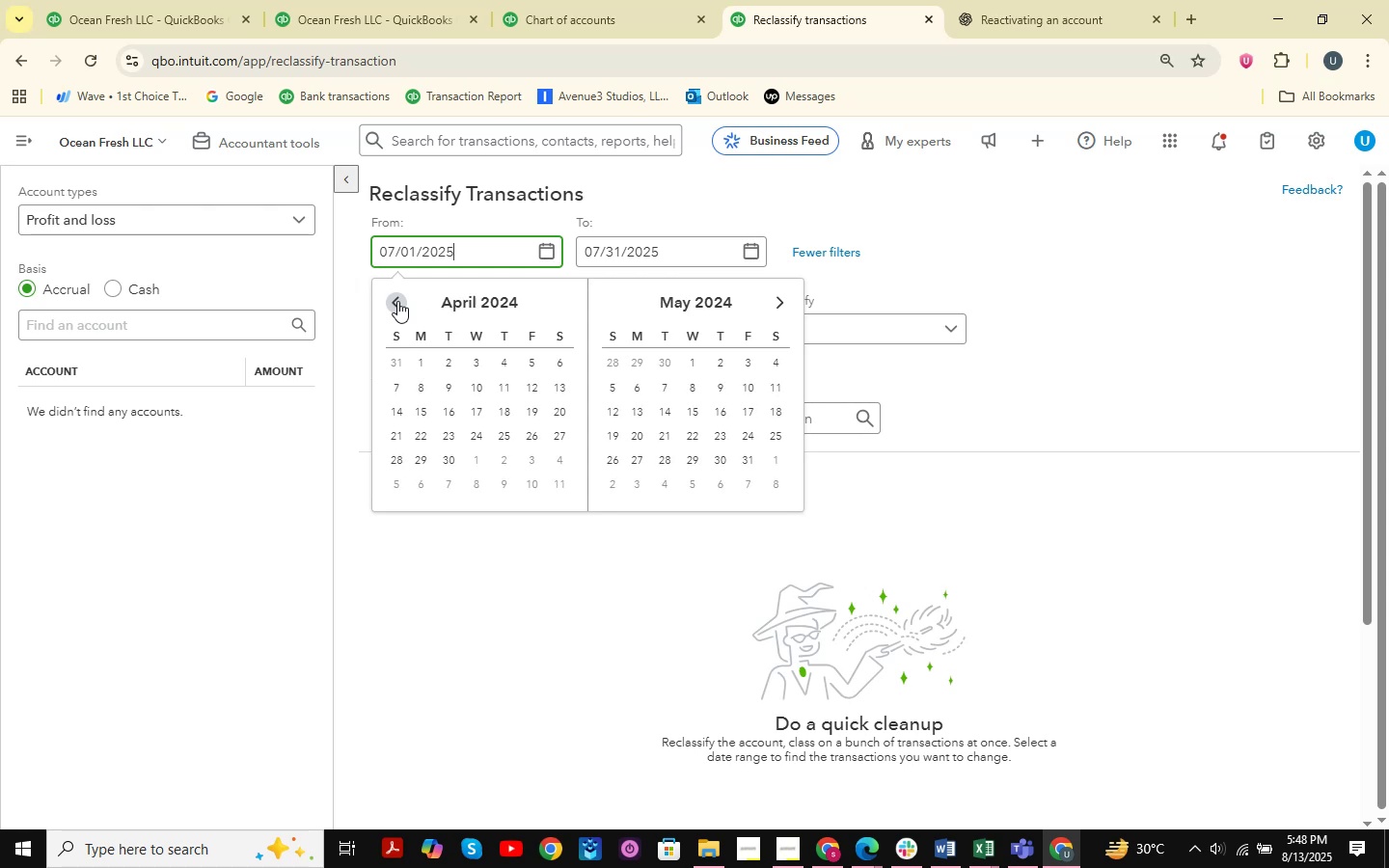 
triple_click([397, 301])
 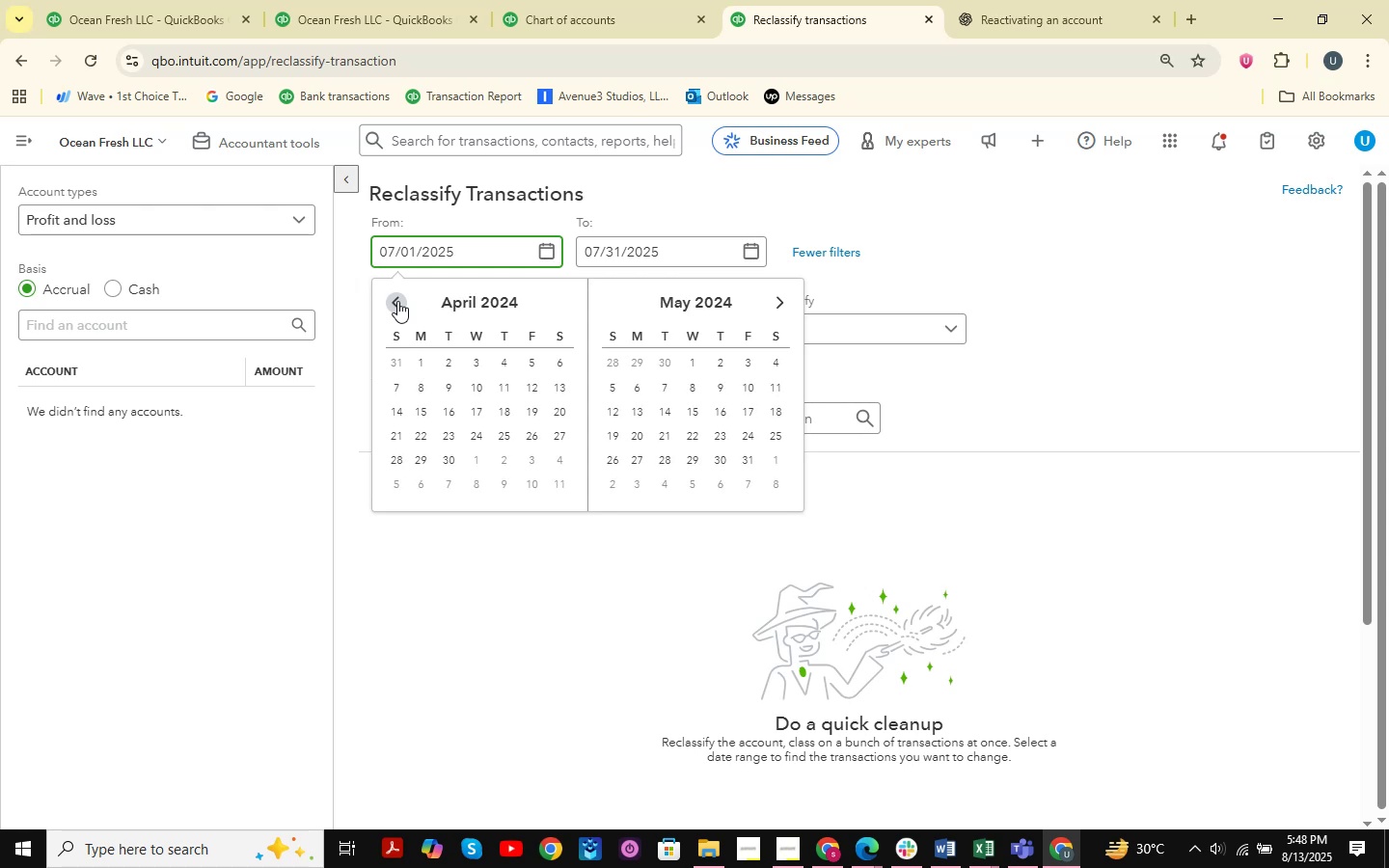 
triple_click([397, 301])
 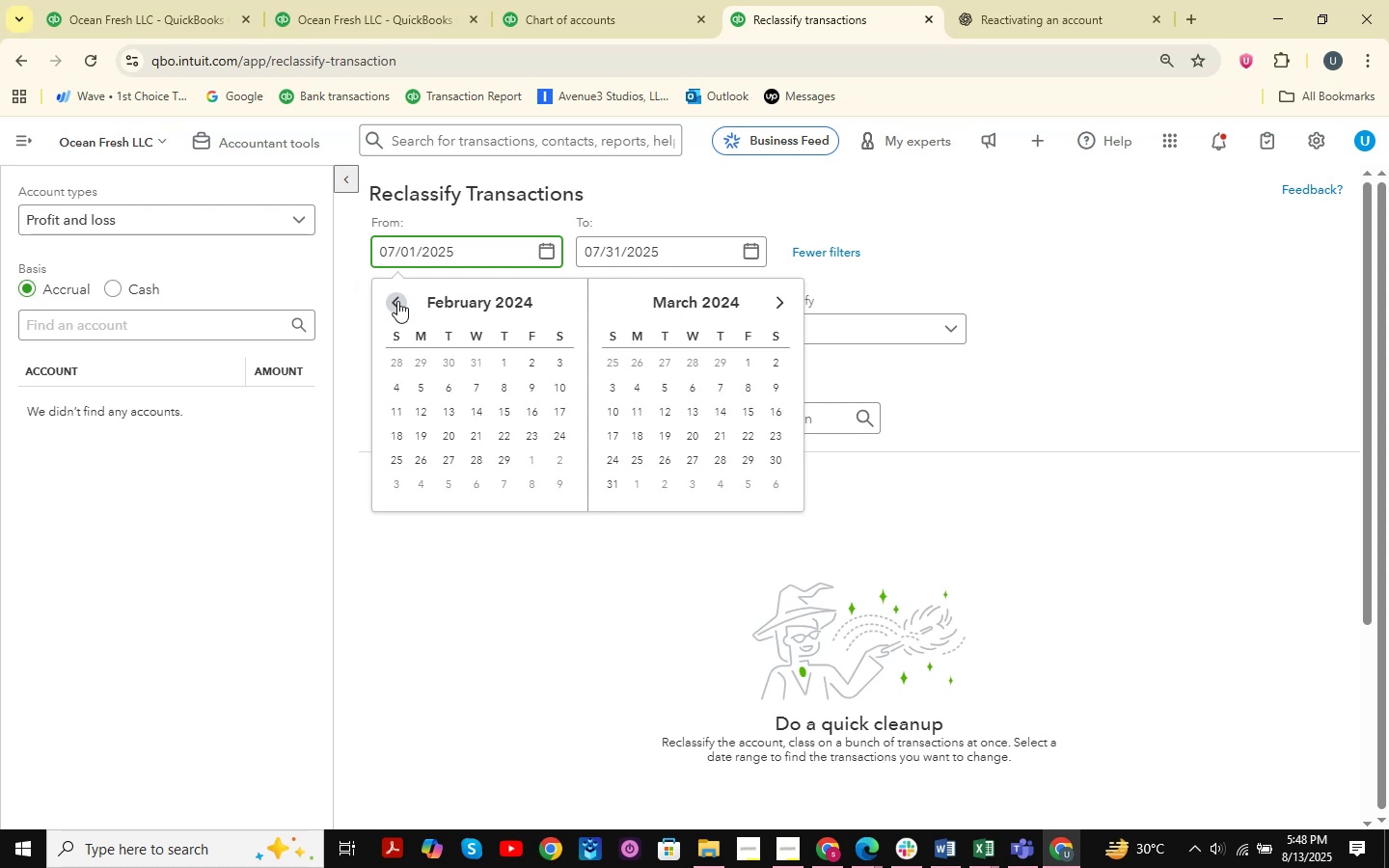 
triple_click([397, 301])
 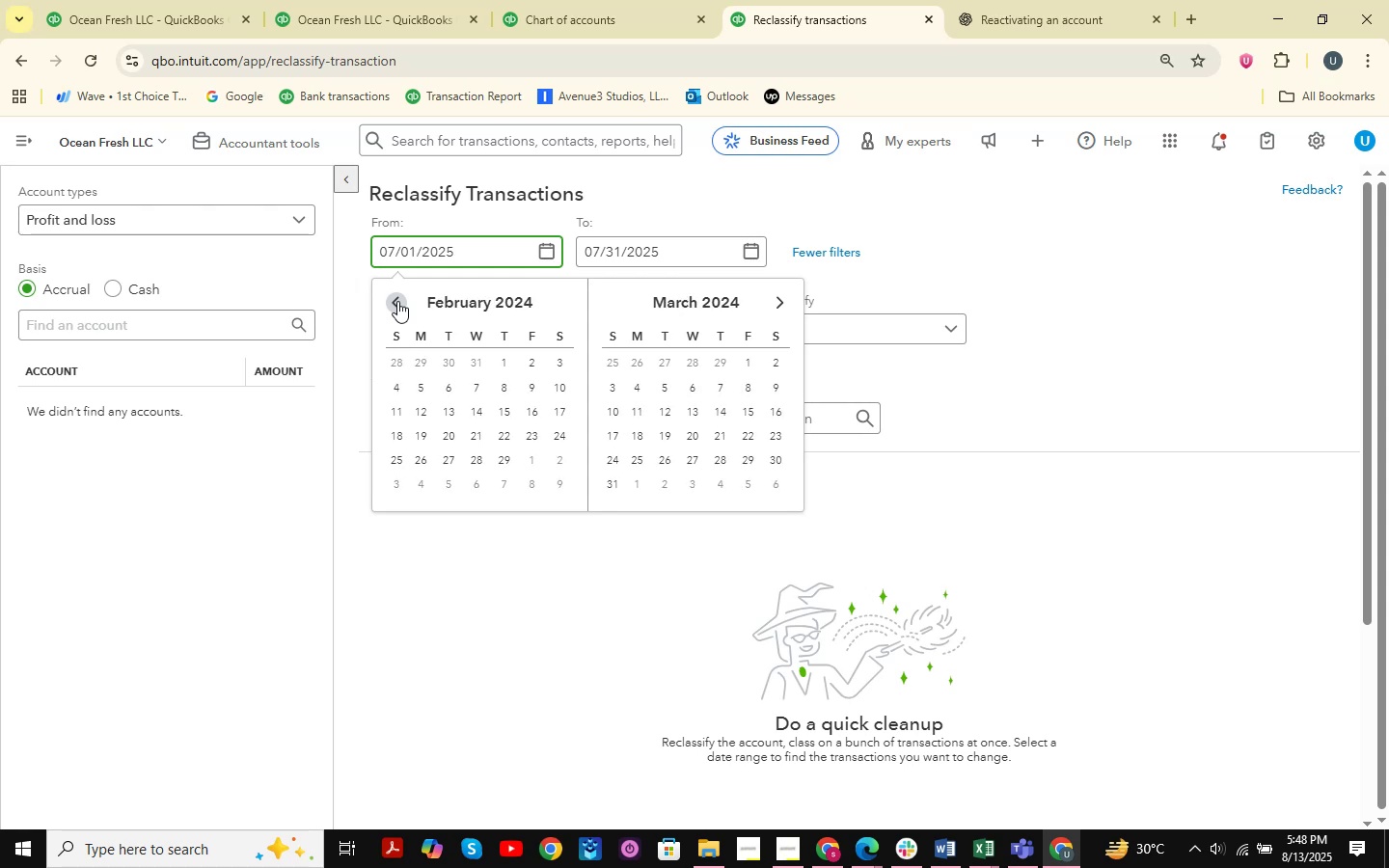 
triple_click([397, 301])
 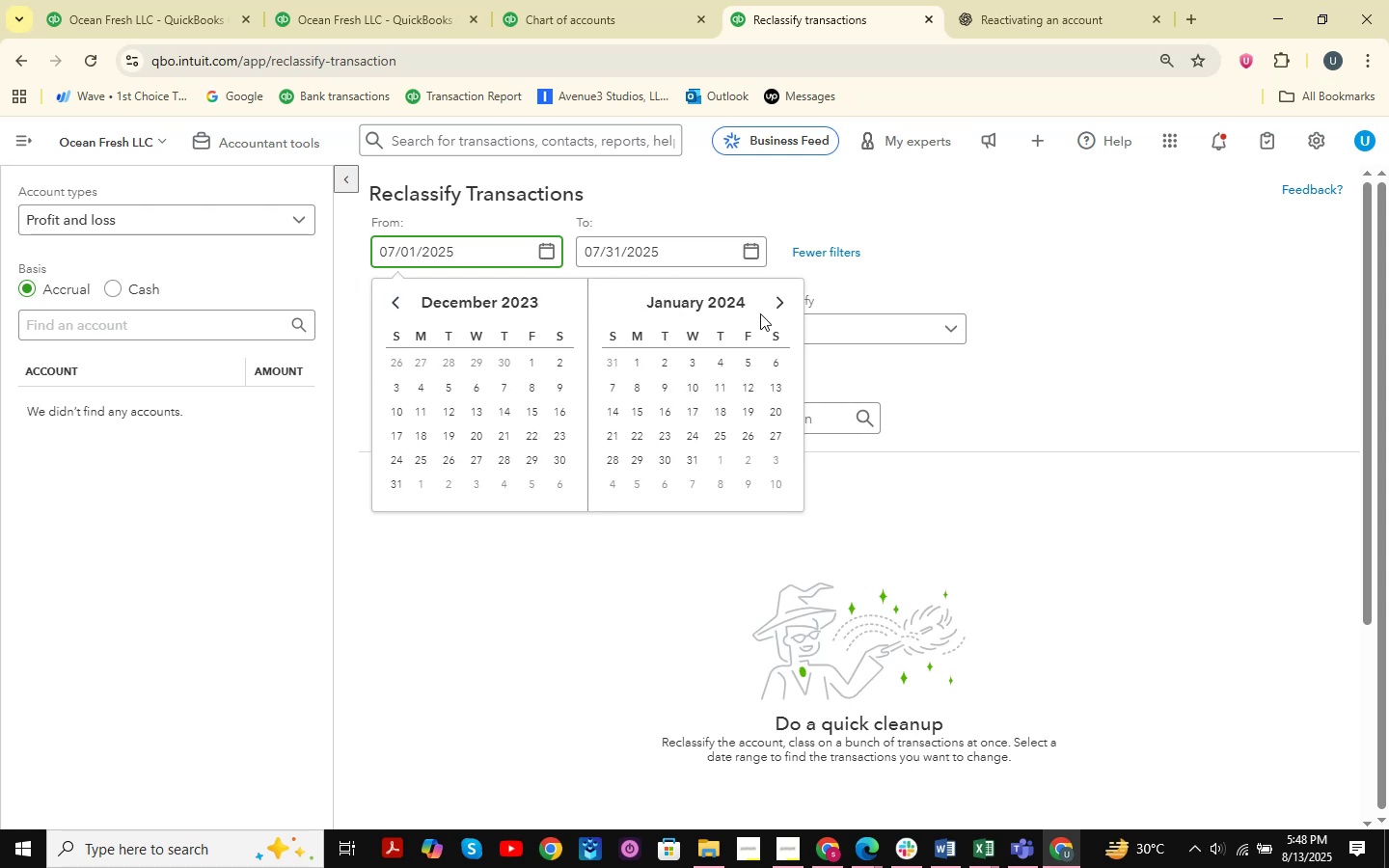 
left_click([776, 303])
 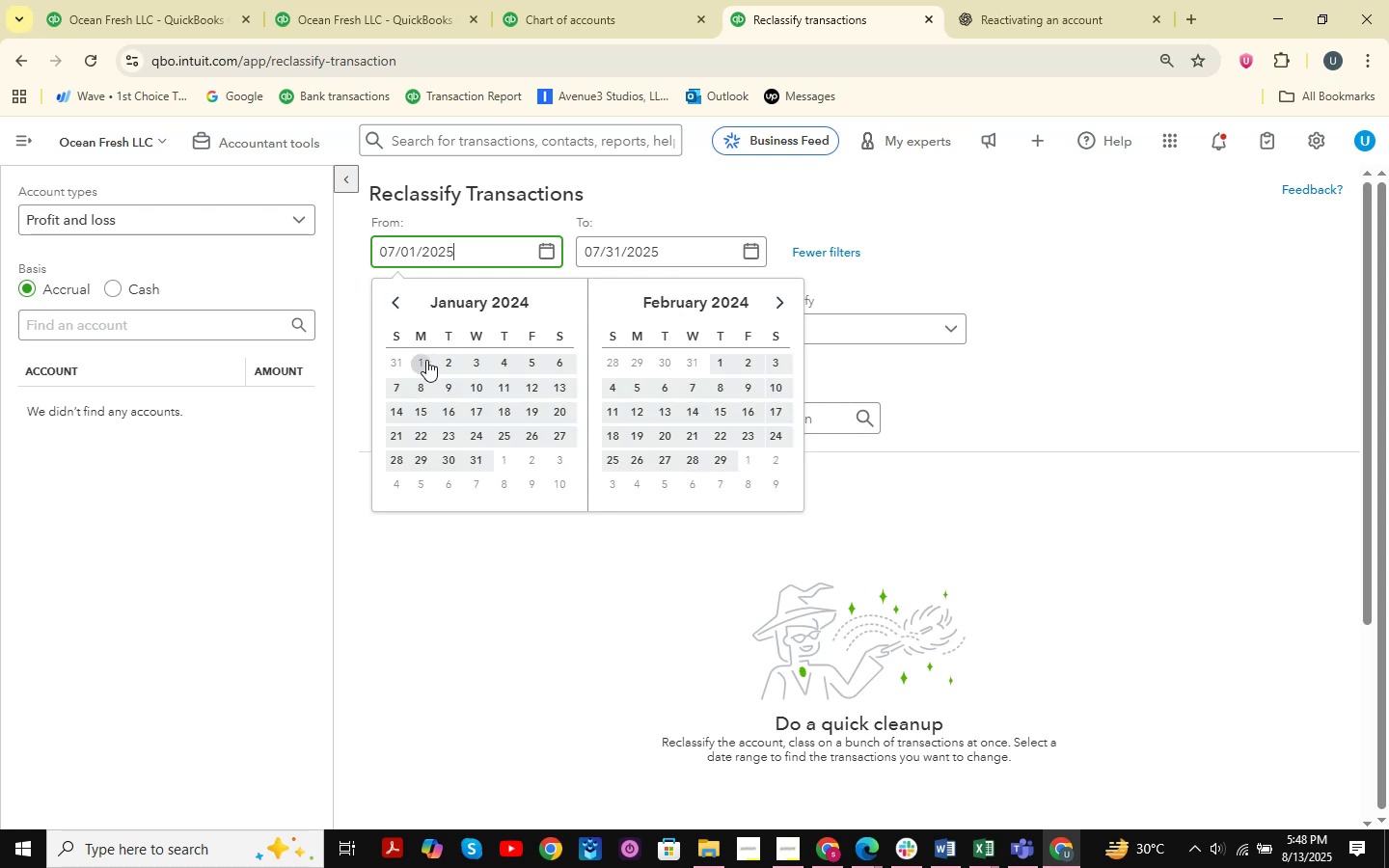 
left_click([426, 360])
 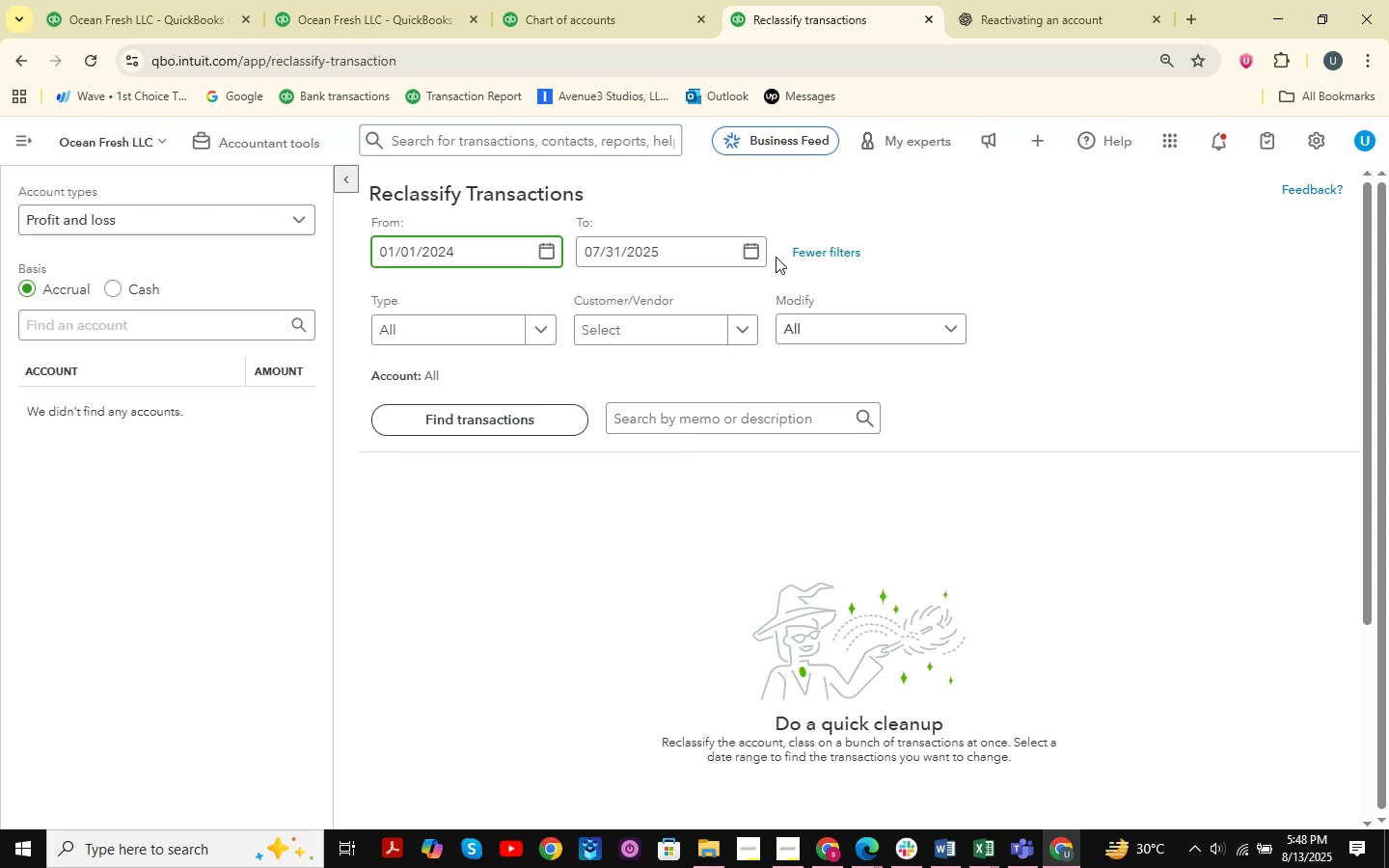 
double_click([748, 255])
 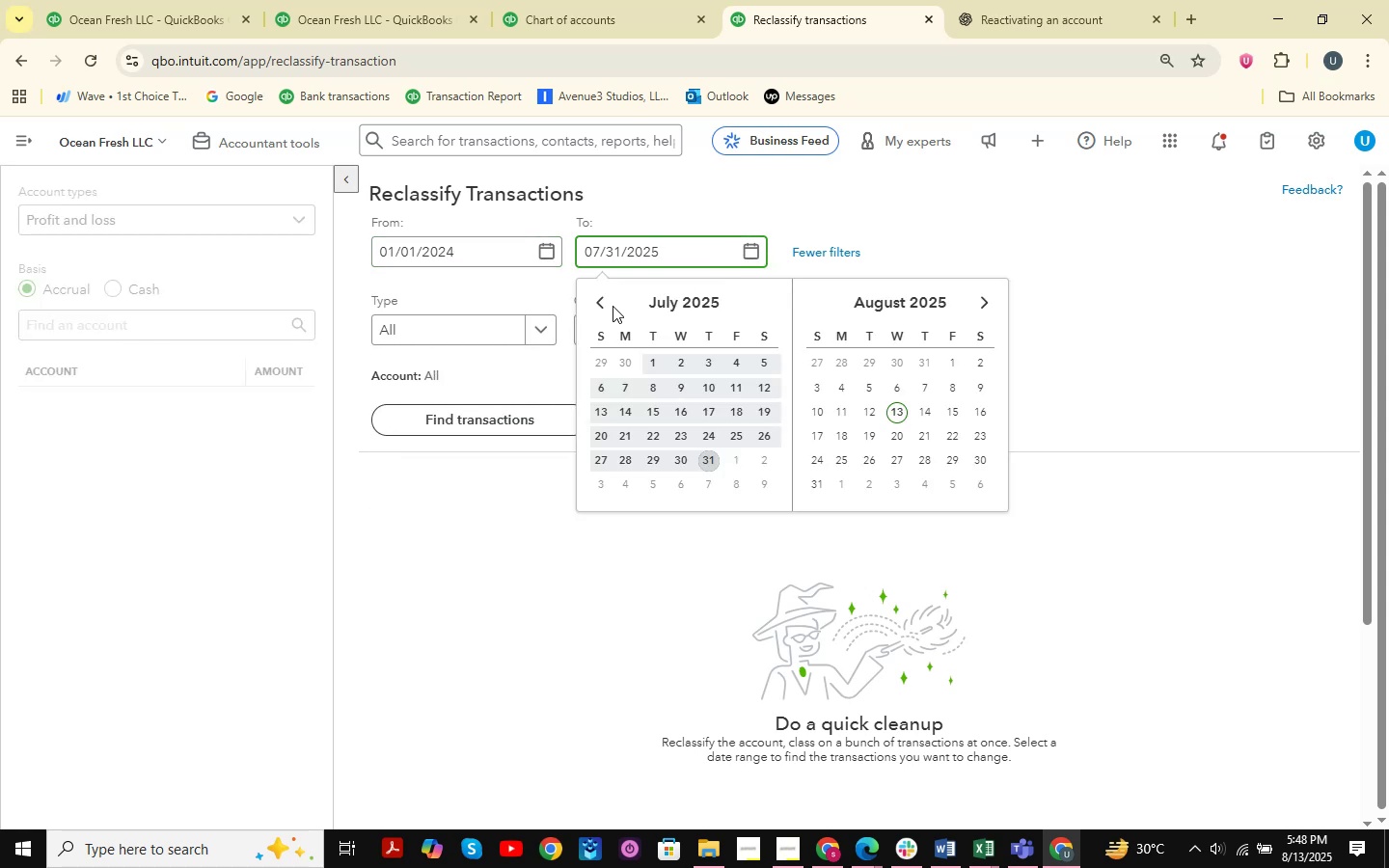 
double_click([603, 307])
 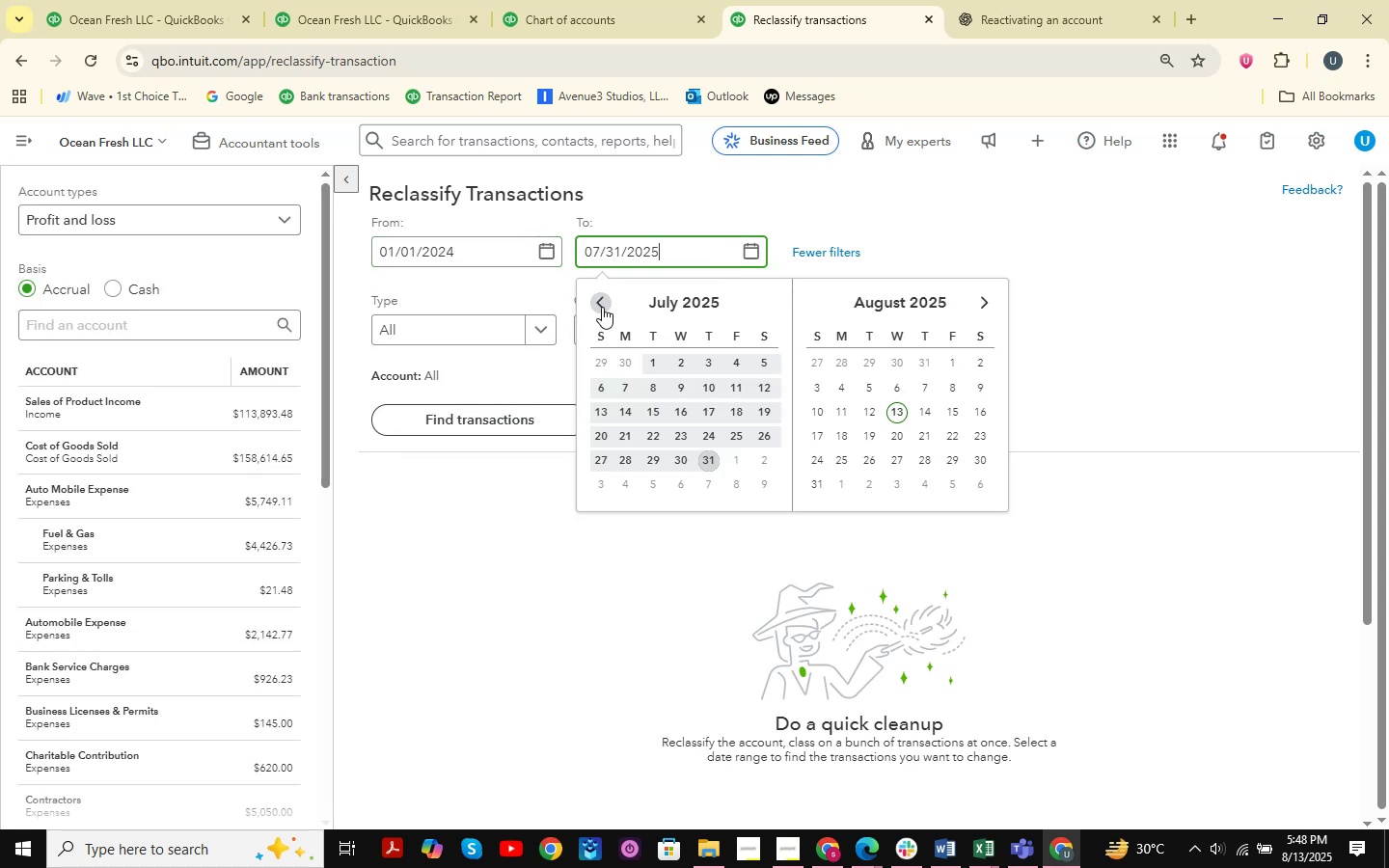 
triple_click([602, 307])
 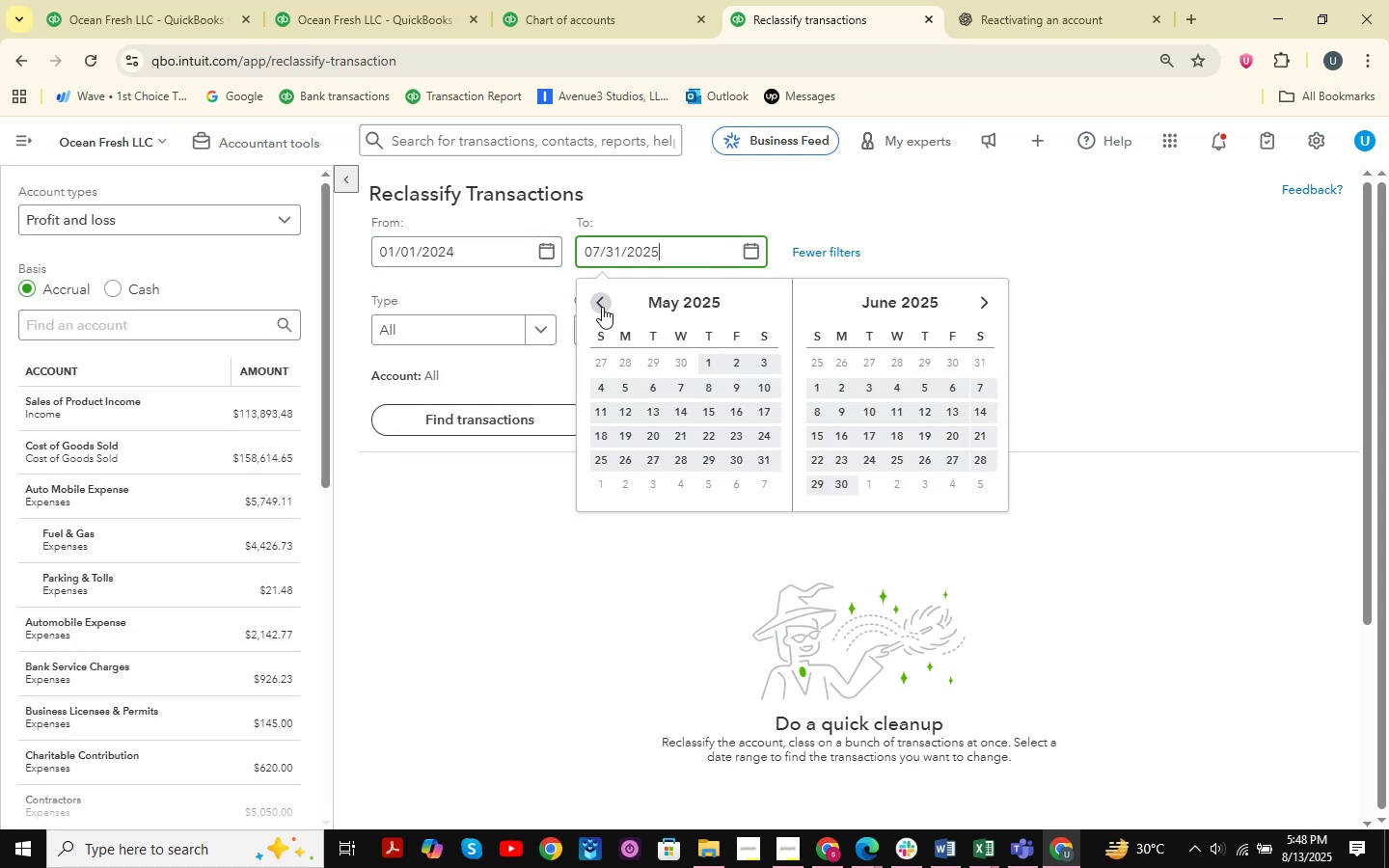 
triple_click([602, 307])
 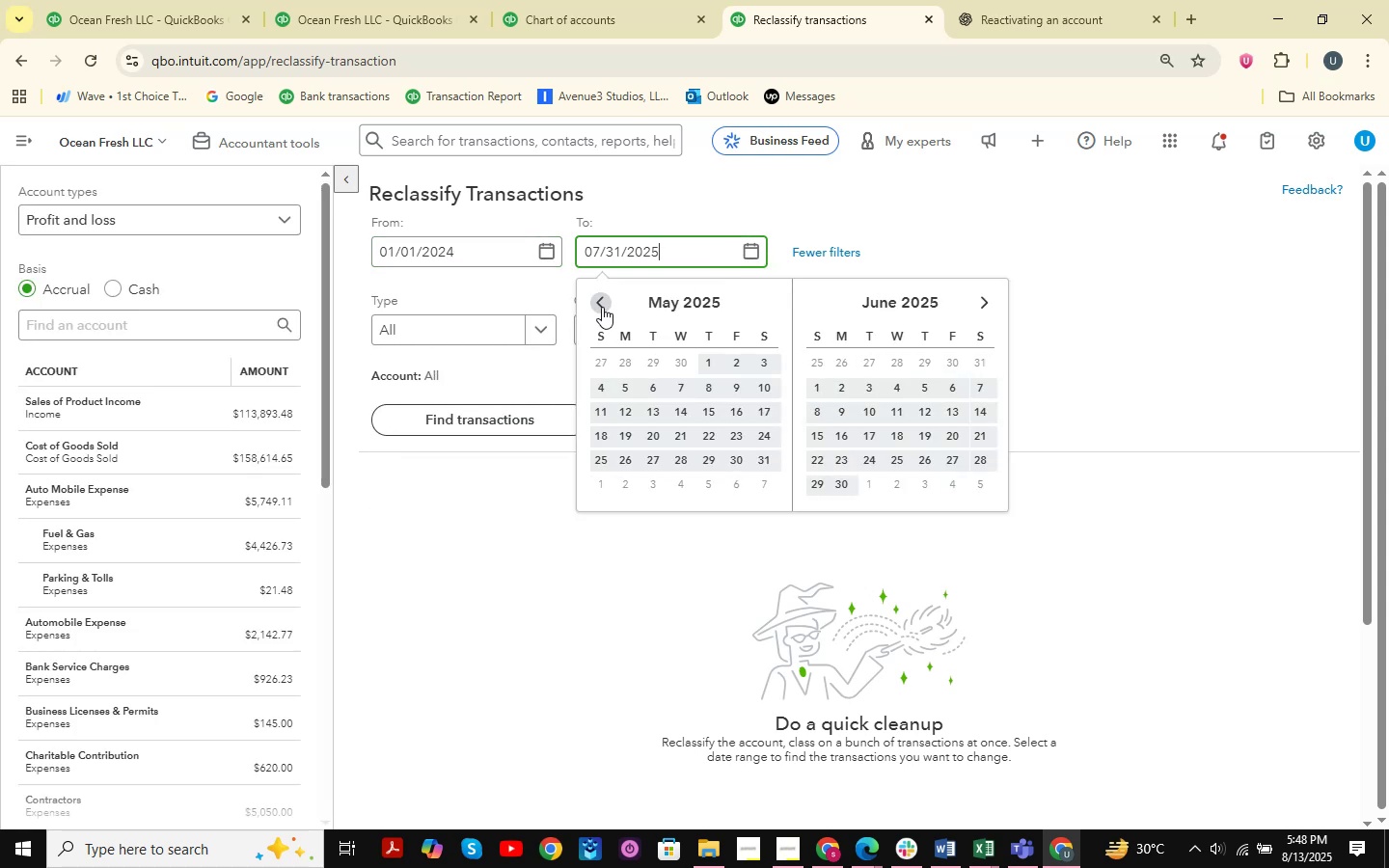 
triple_click([602, 307])
 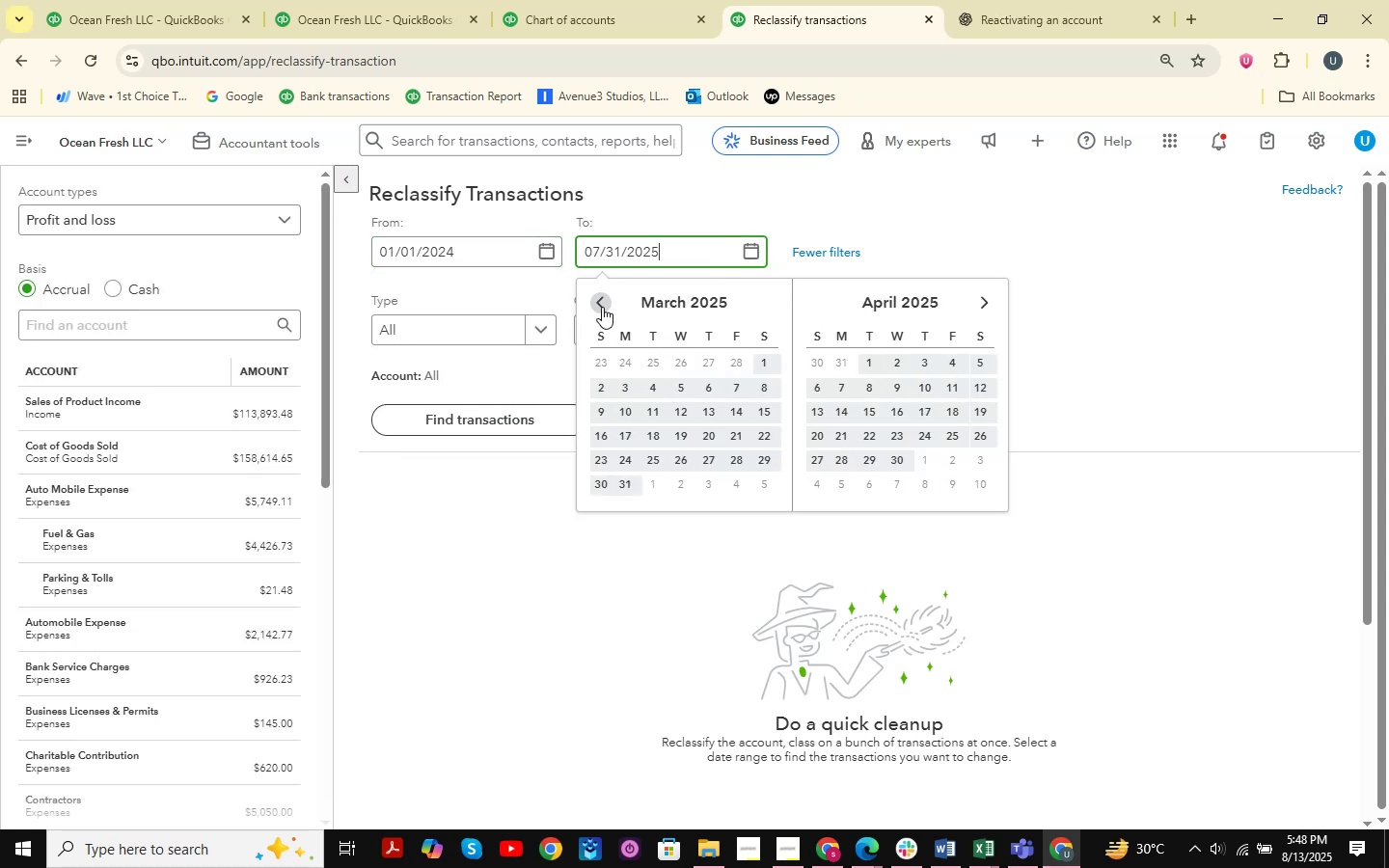 
triple_click([602, 307])
 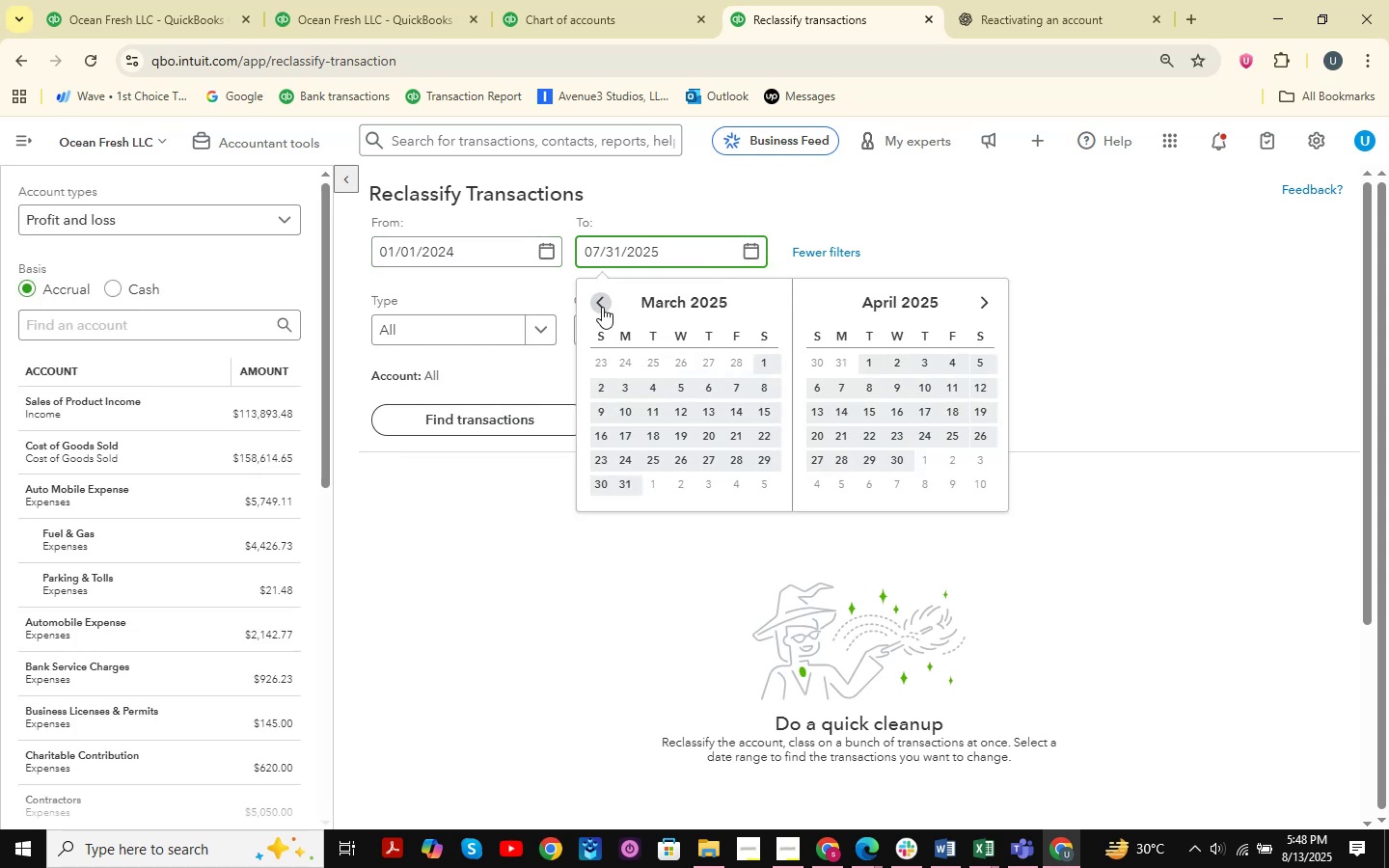 
triple_click([602, 307])
 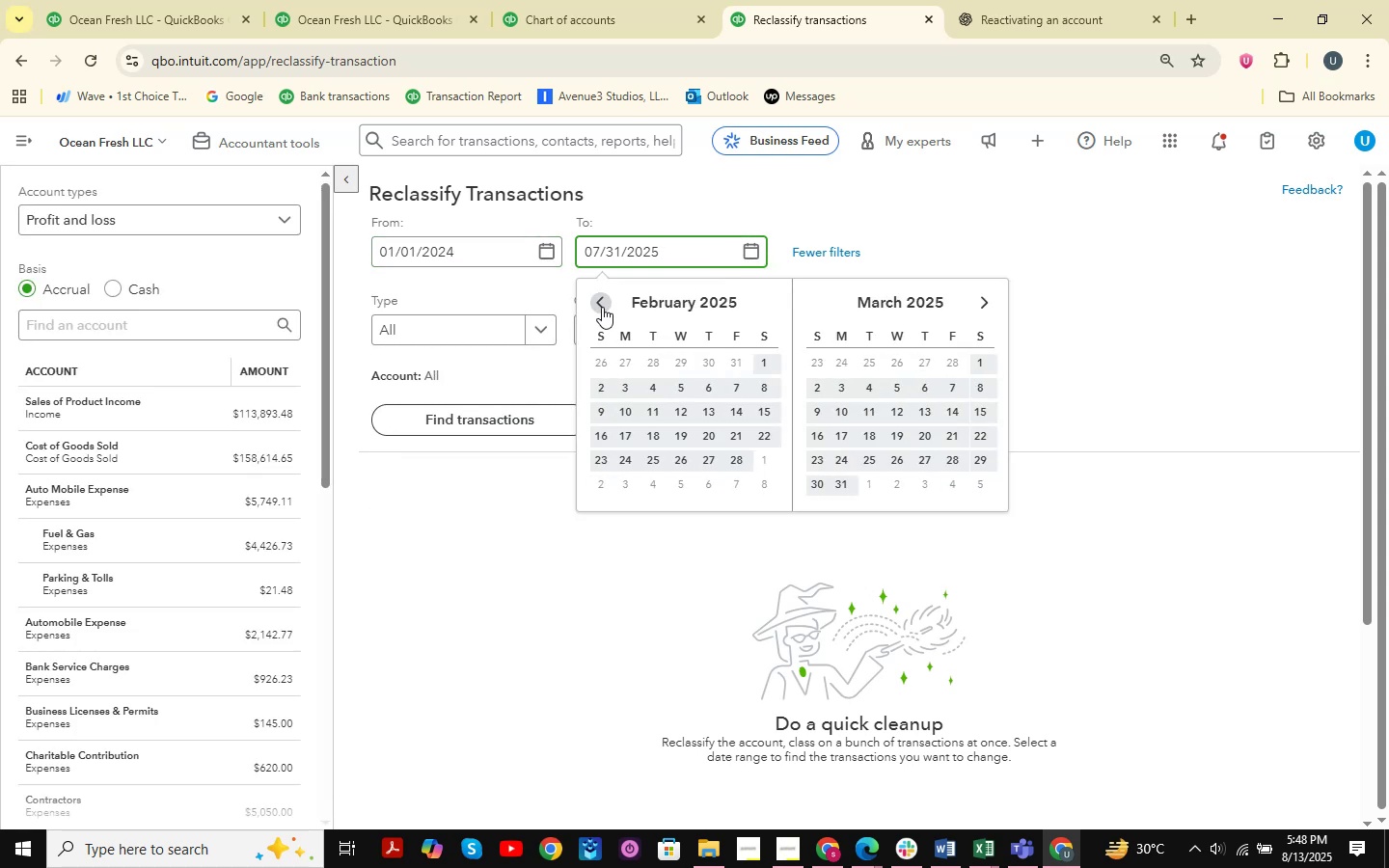 
triple_click([602, 307])
 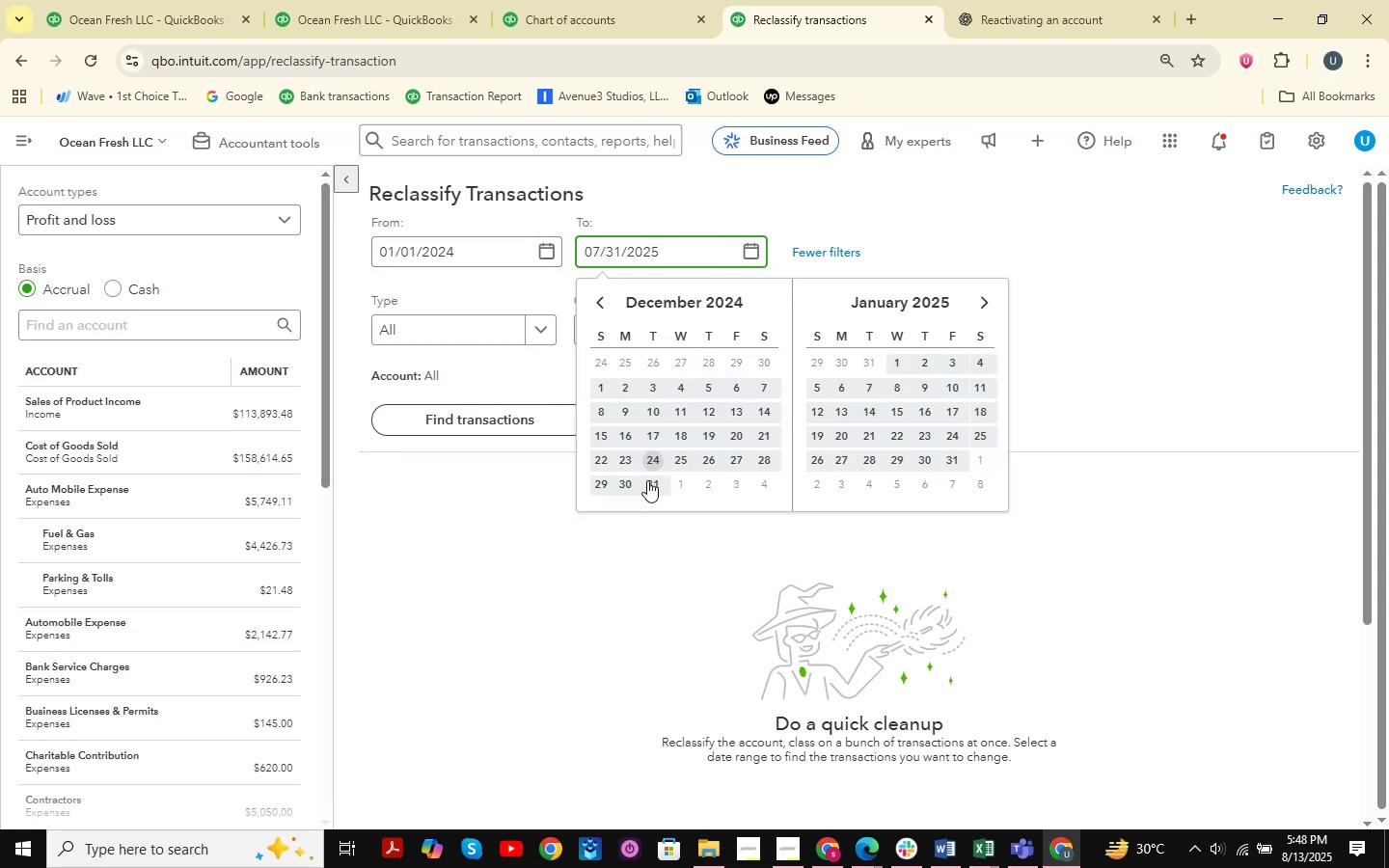 
left_click([654, 490])
 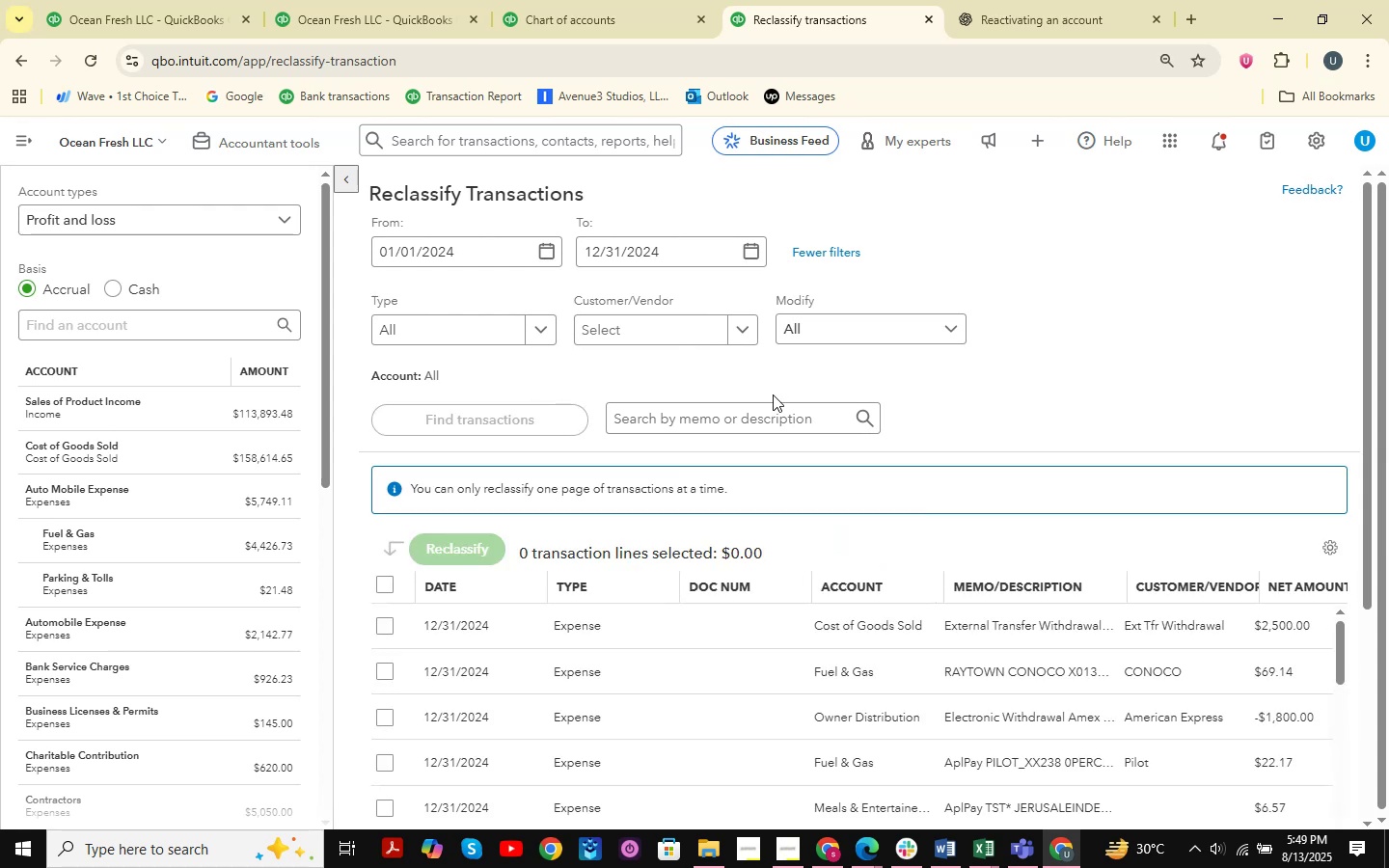 
wait(16.88)
 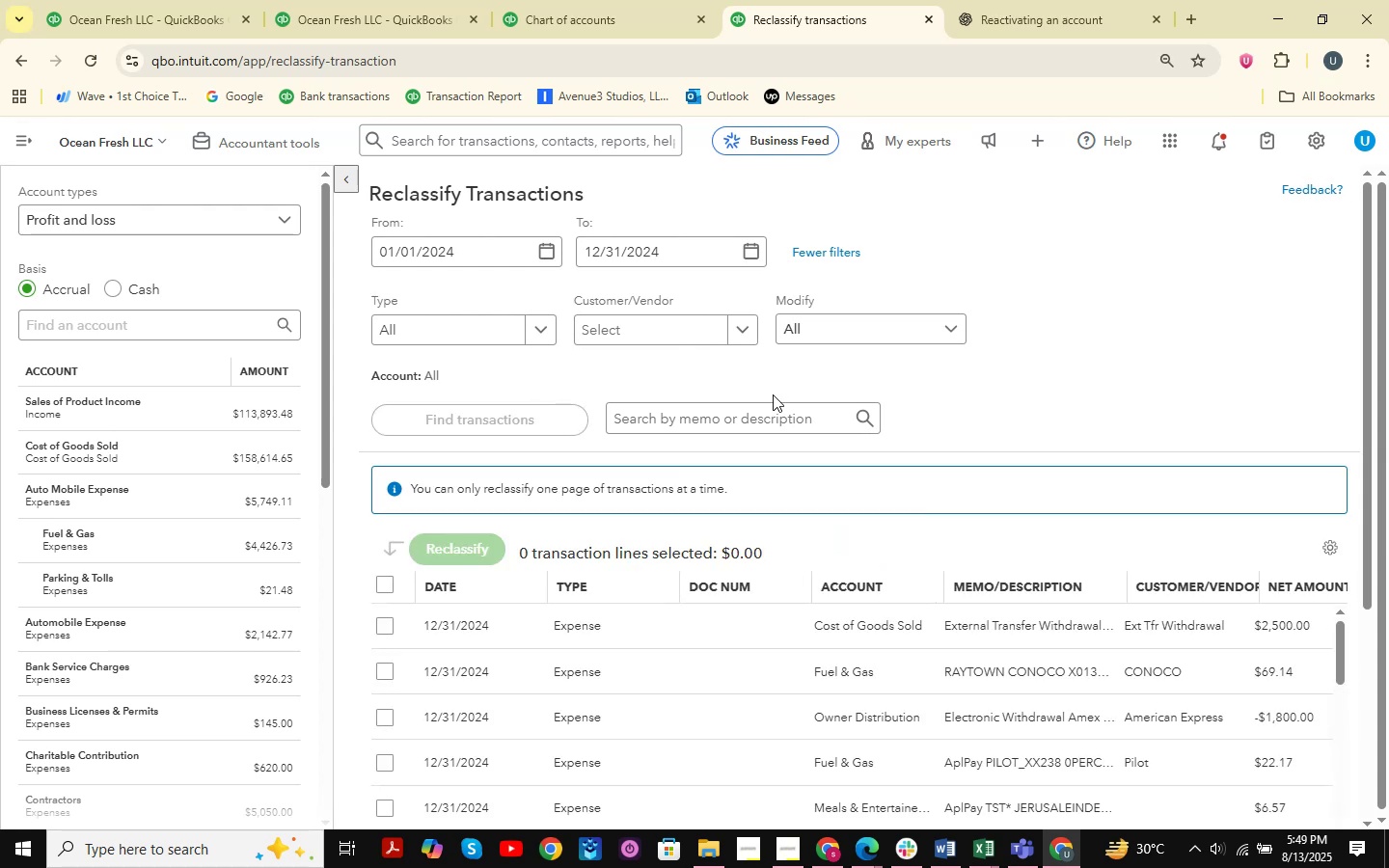 
scroll: coordinate [1185, 502], scroll_direction: down, amount: 13.0
 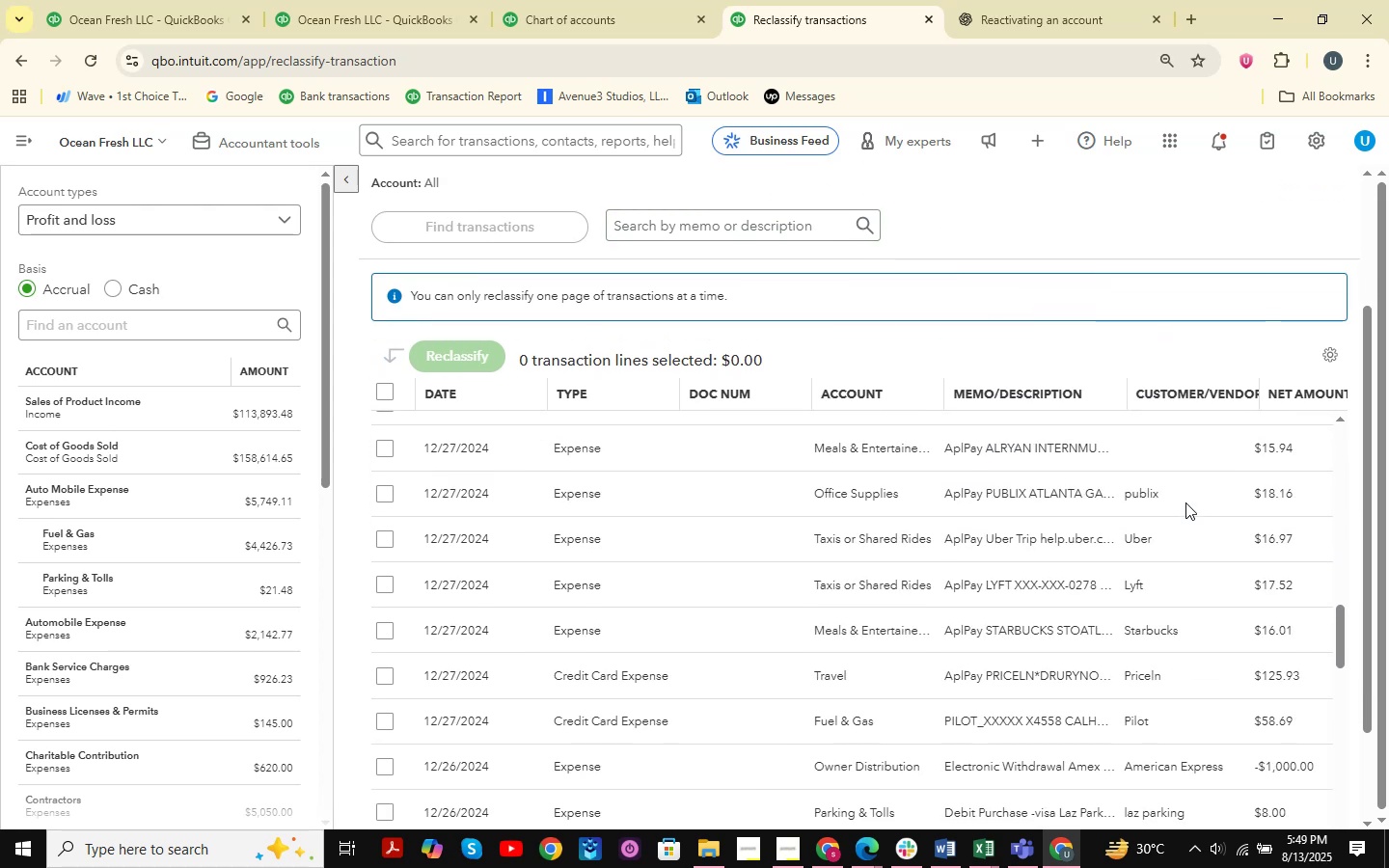 
scroll: coordinate [1185, 502], scroll_direction: up, amount: 24.0
 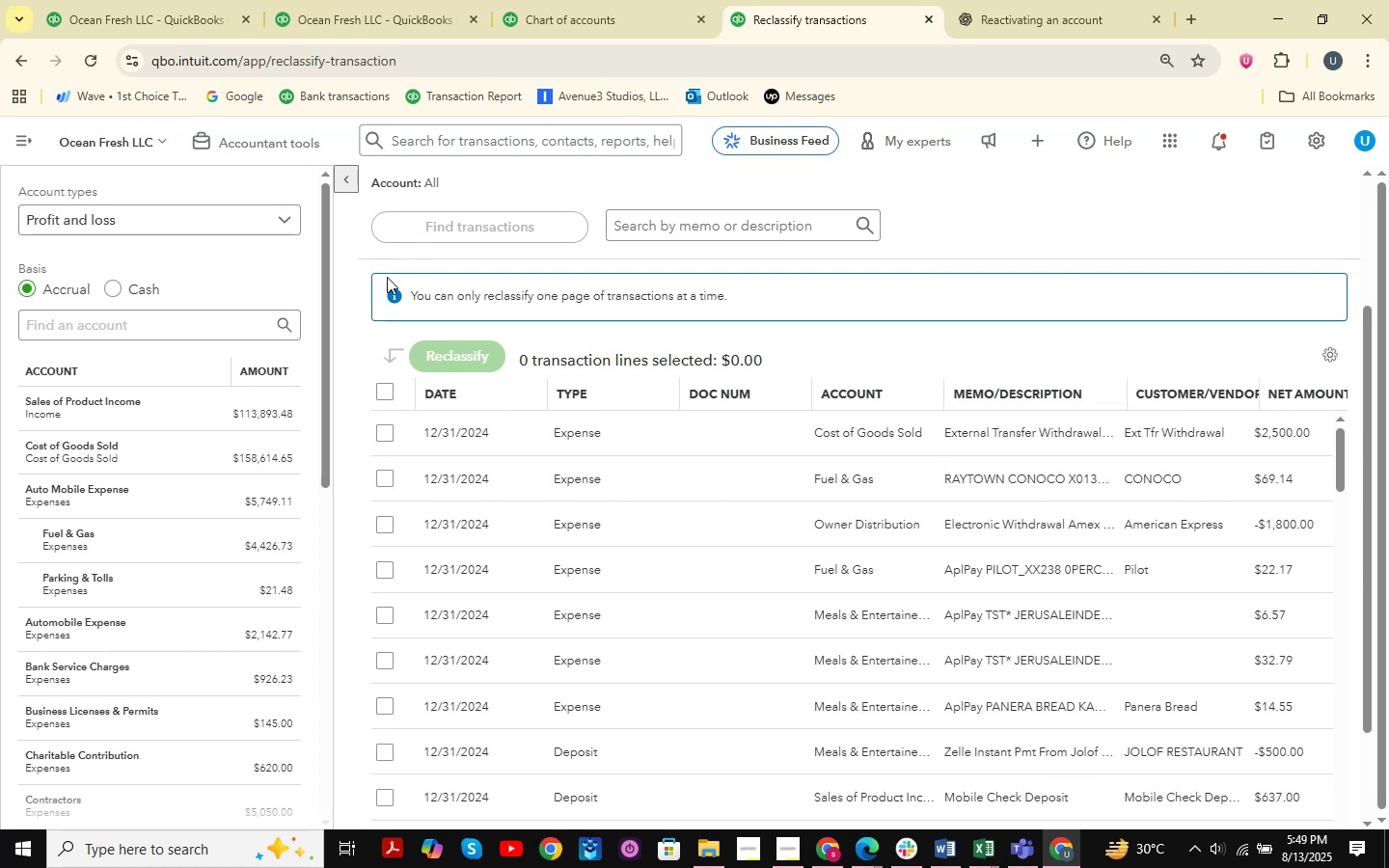 
scroll: coordinate [238, 554], scroll_direction: down, amount: 4.0
 